 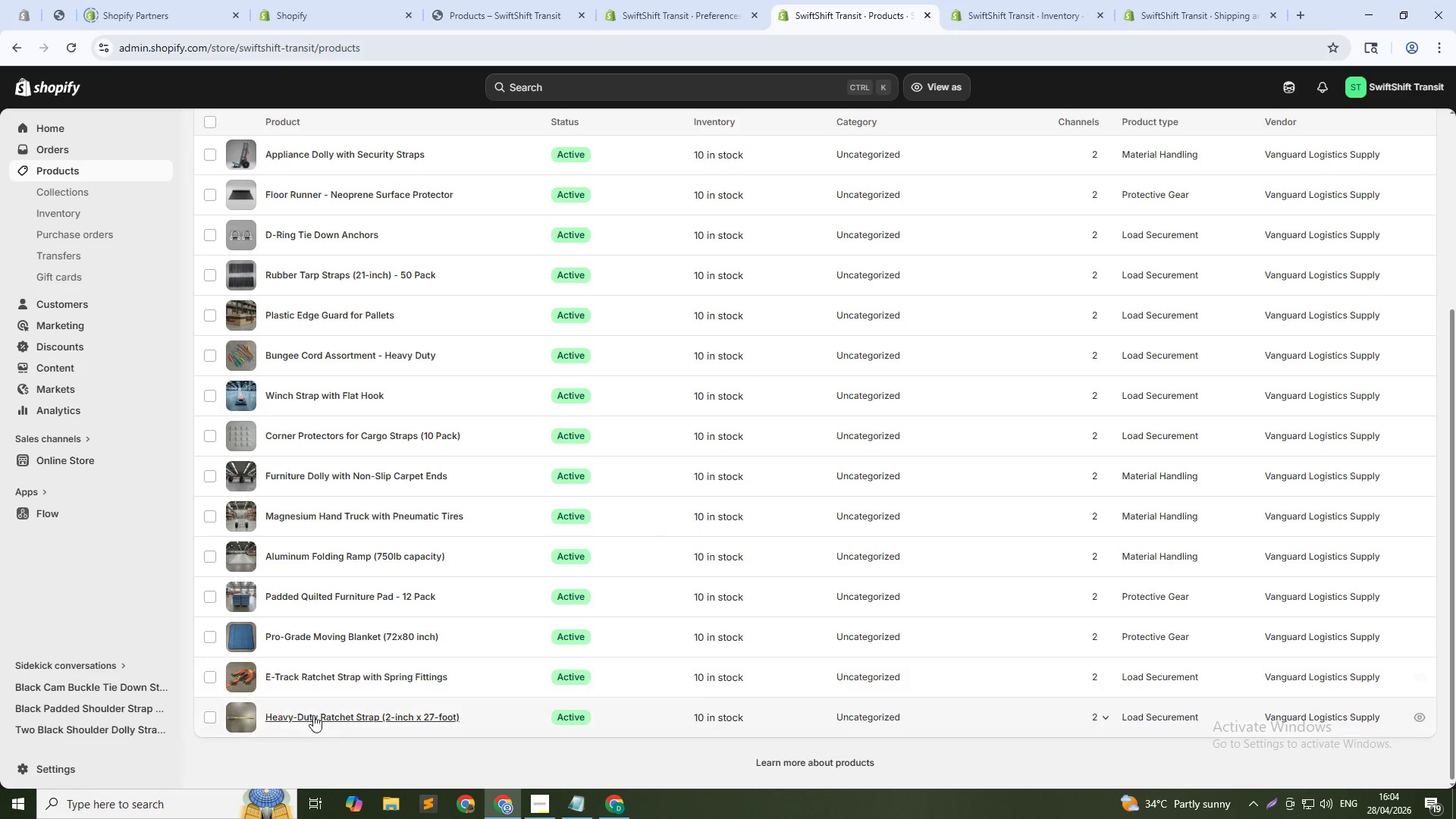 
left_click([315, 717])
 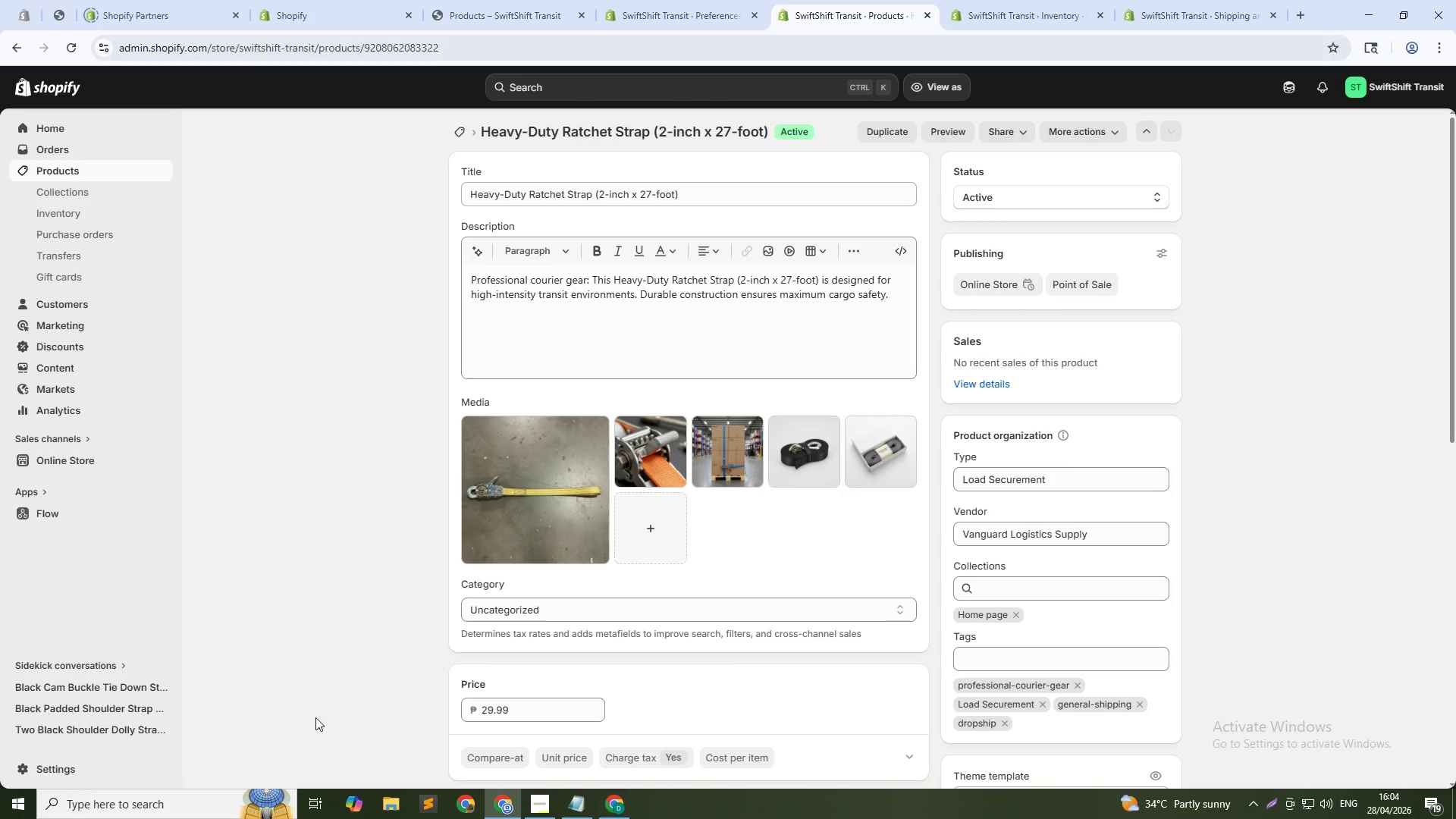 
wait(37.31)
 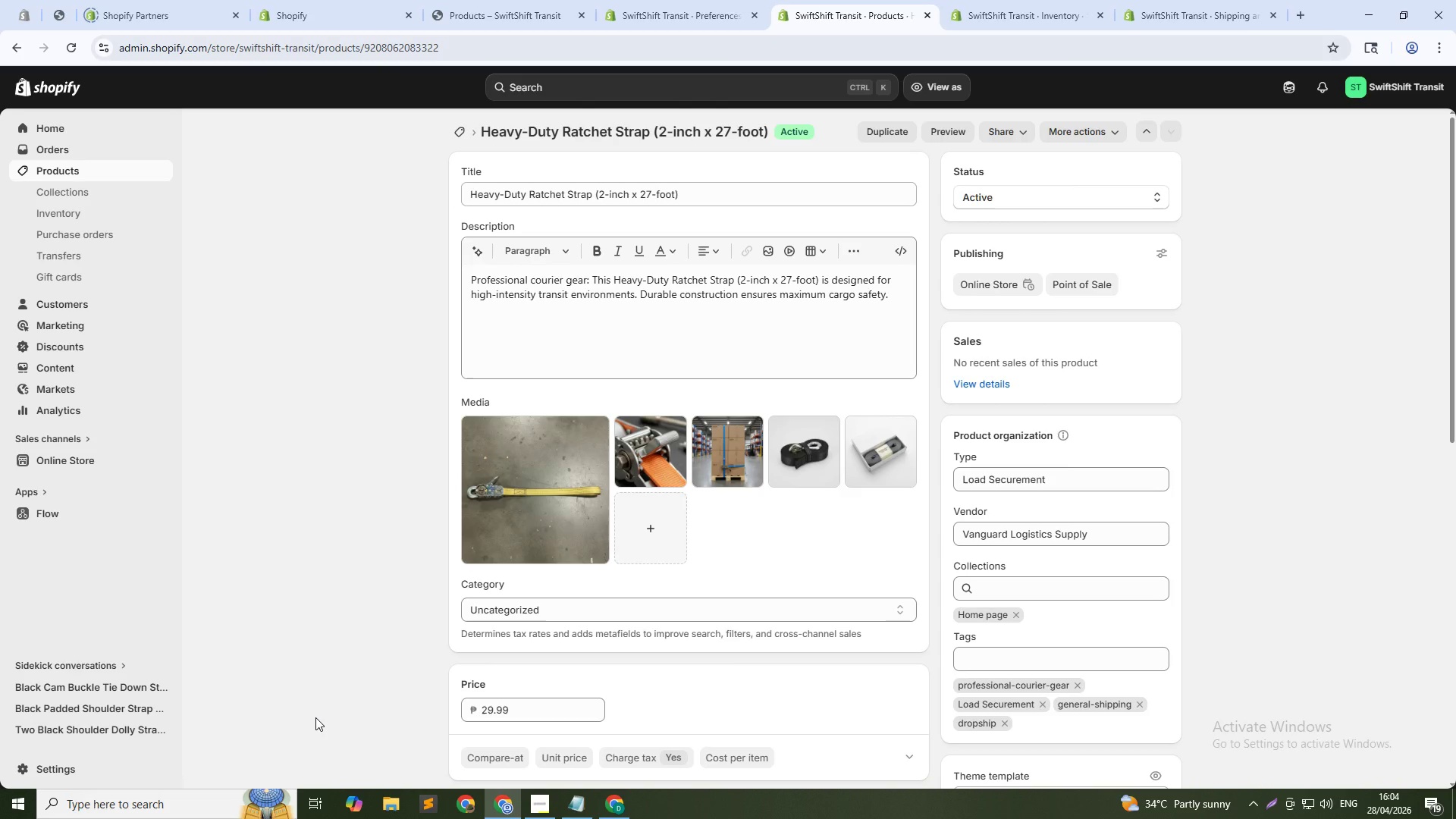 
scroll: coordinate [648, 485], scroll_direction: down, amount: 16.0
 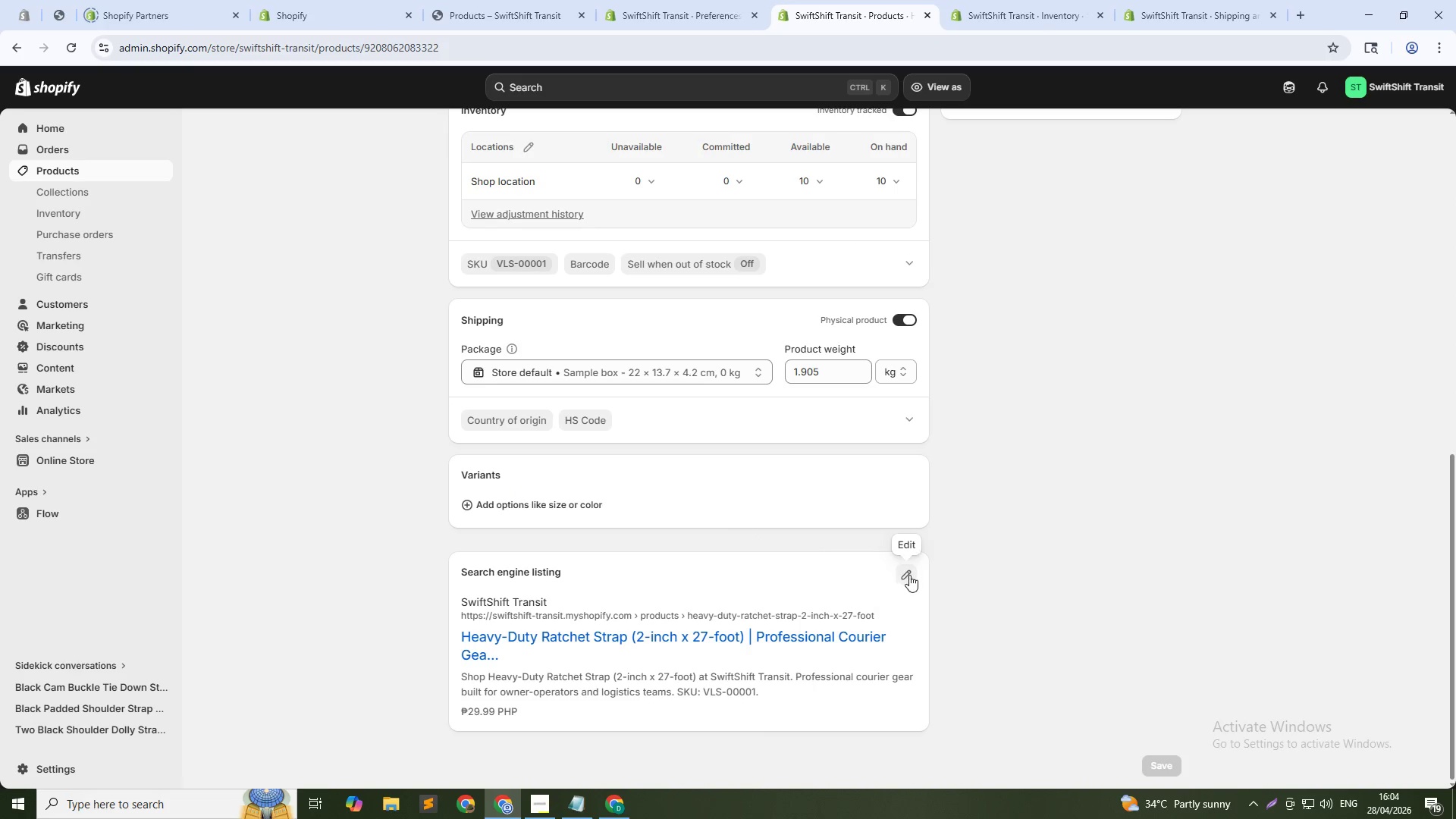 
left_click([909, 575])
 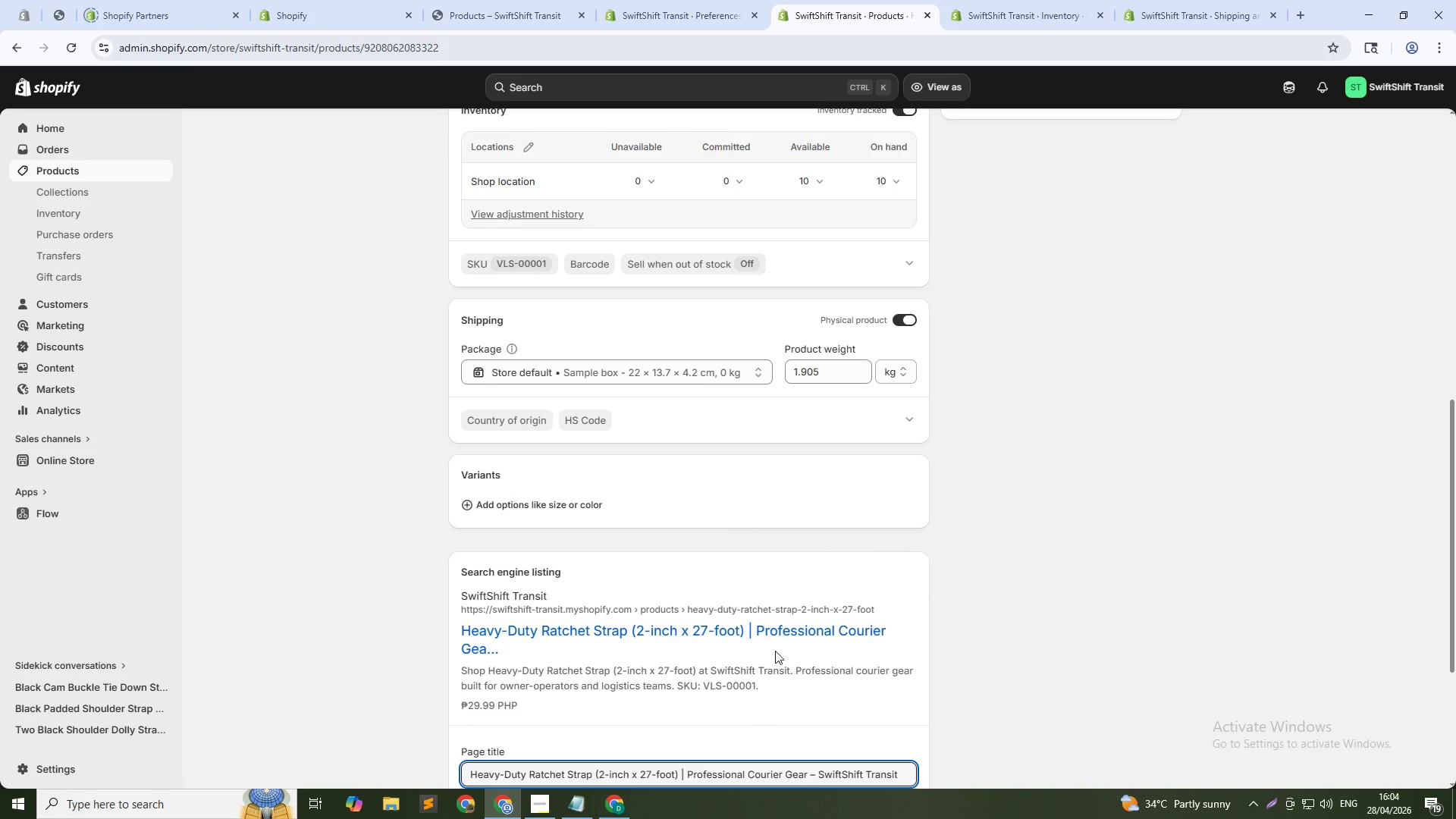 
scroll: coordinate [724, 686], scroll_direction: down, amount: 4.0
 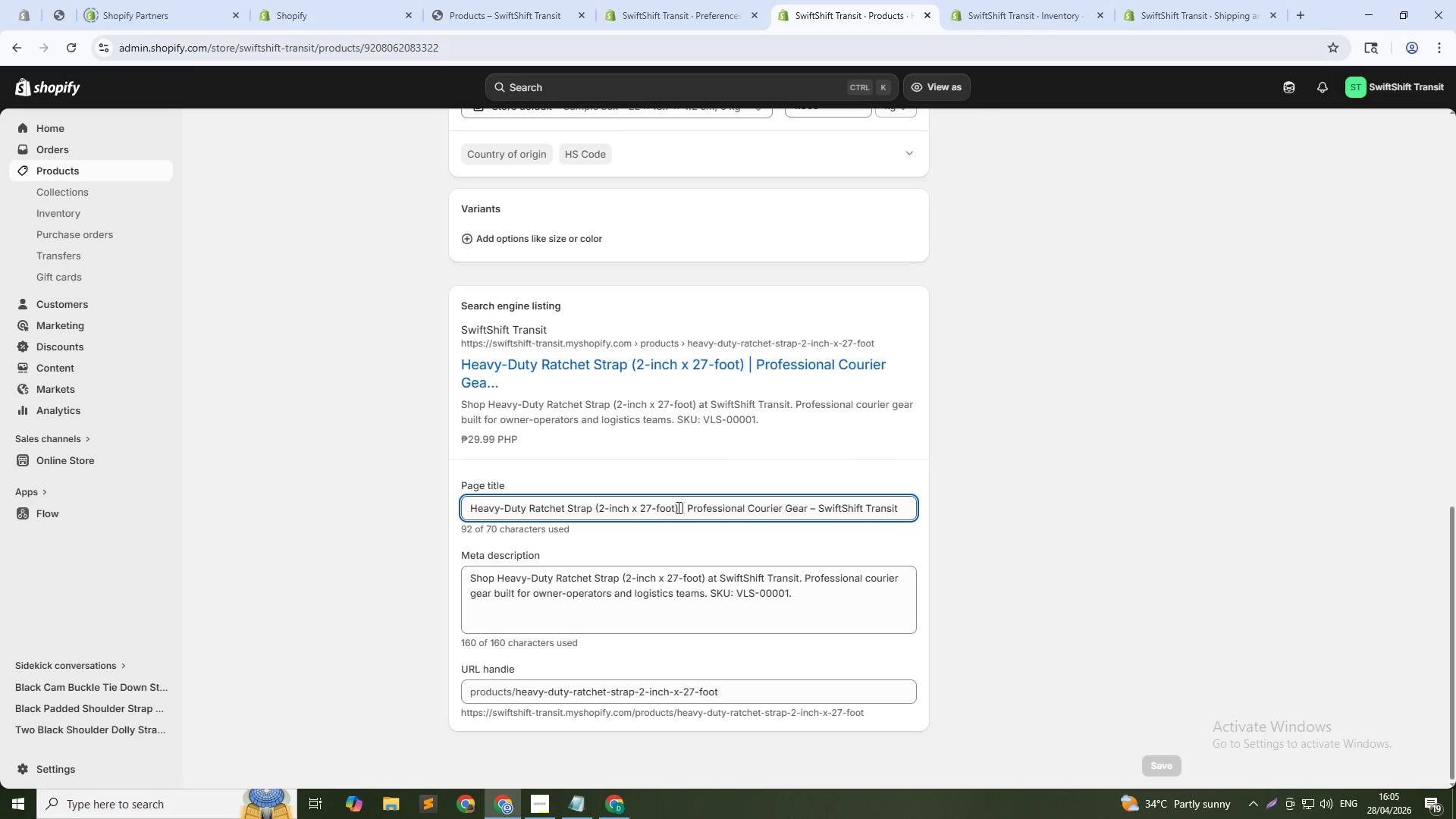 
left_click([676, 507])
 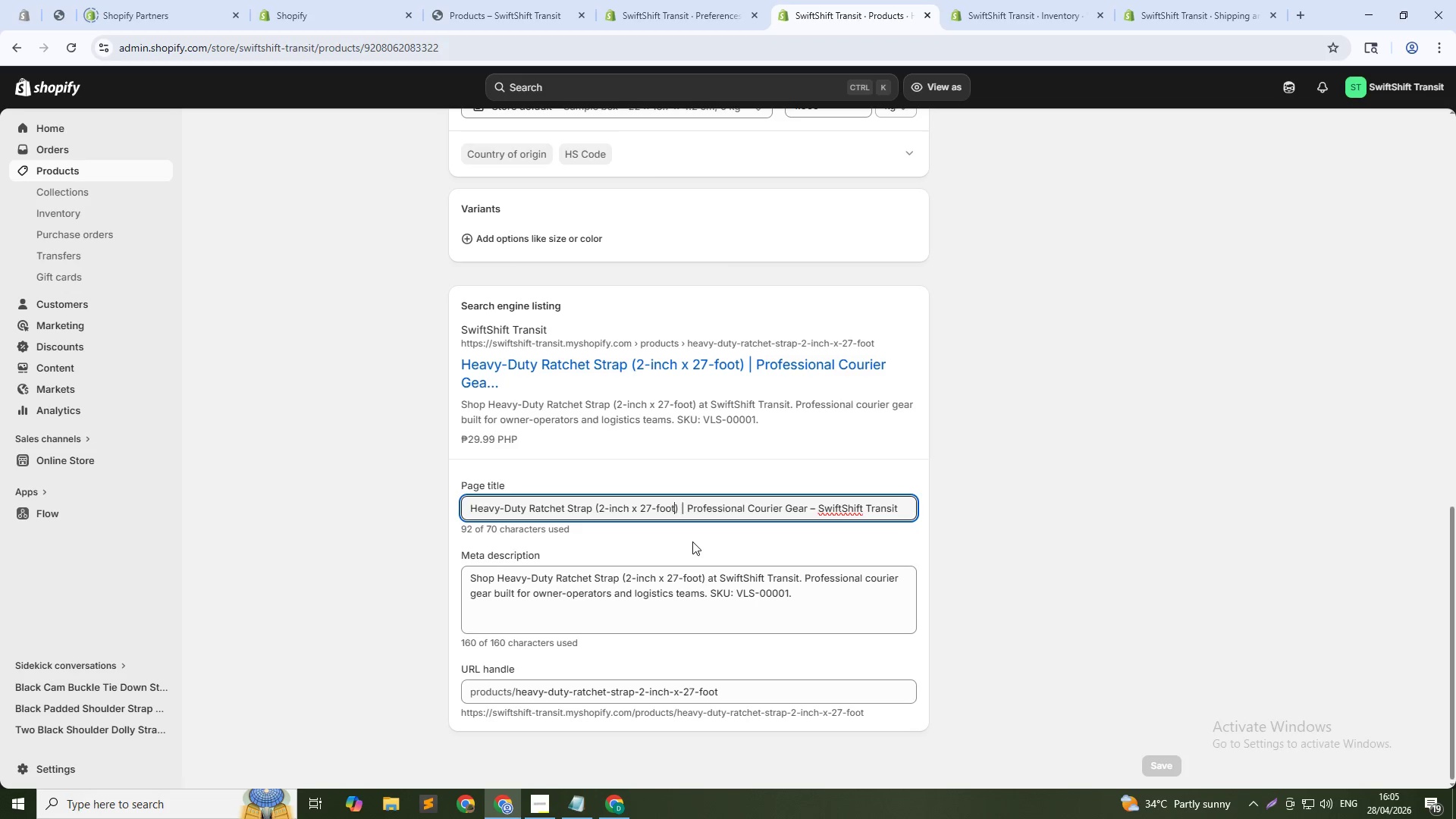 
key(ArrowRight)
 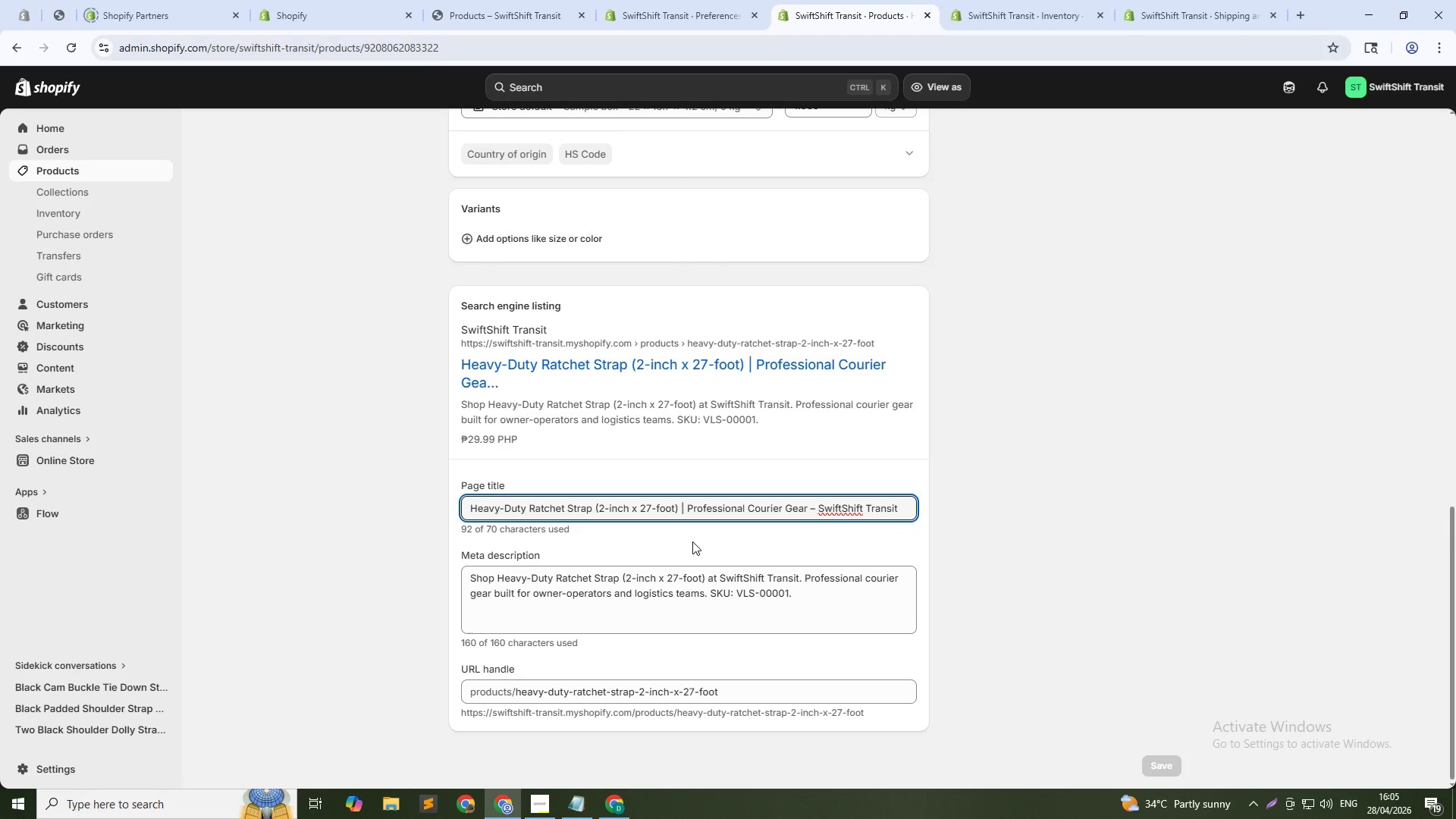 
hold_key(key=ControlLeft, duration=1.22)
 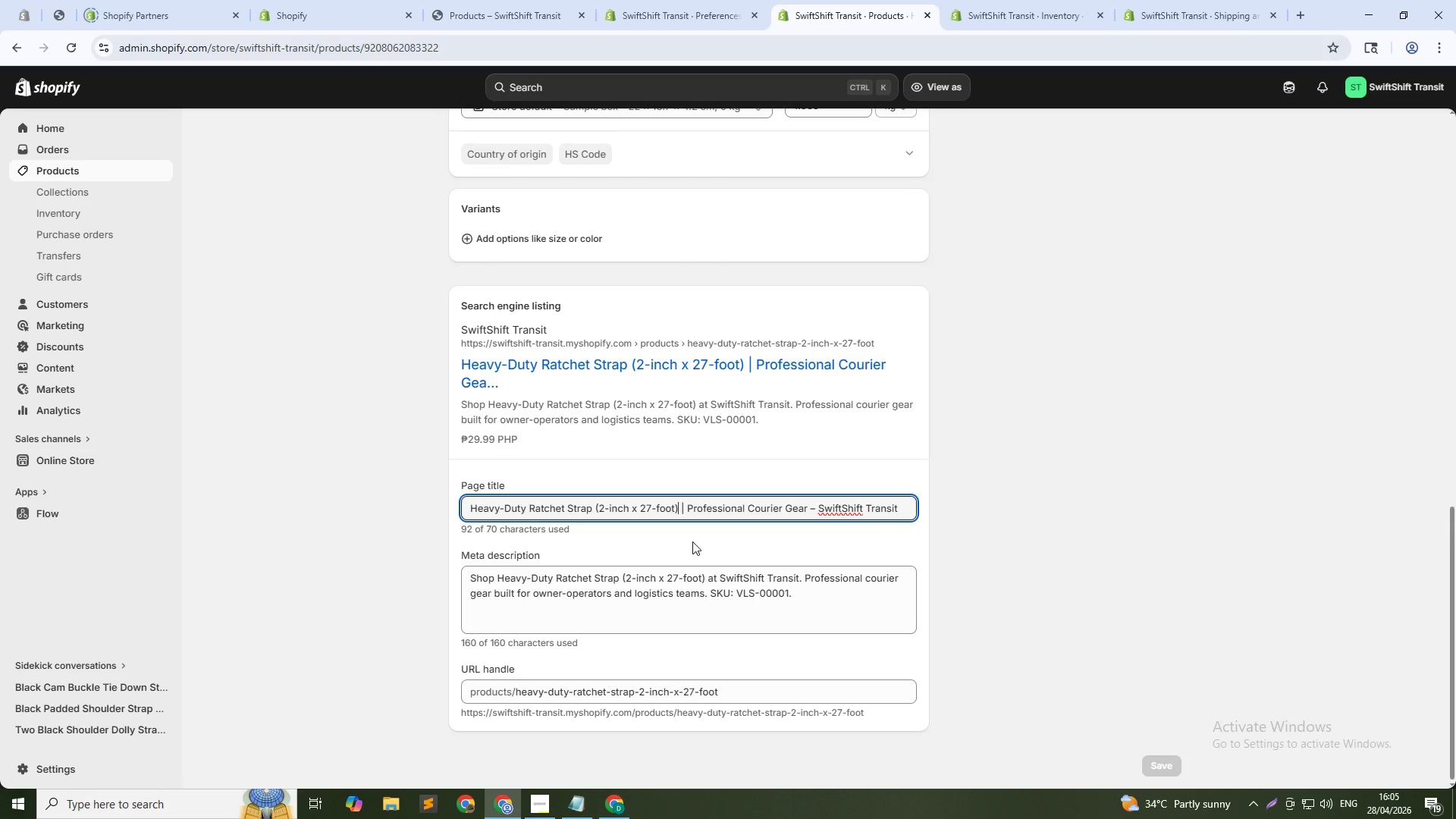 
hold_key(key=ShiftLeft, duration=1.11)
 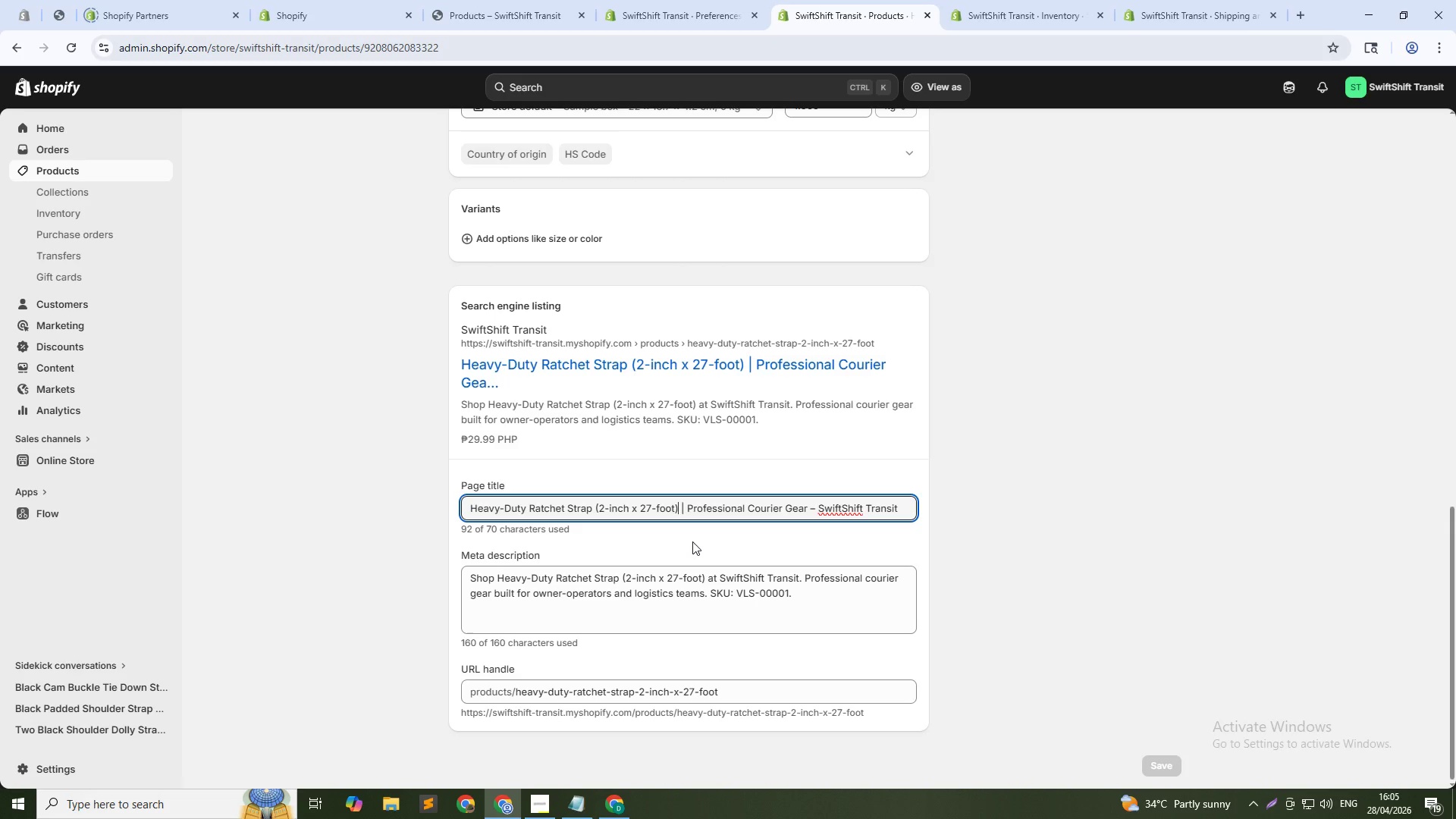 
wait(5.99)
 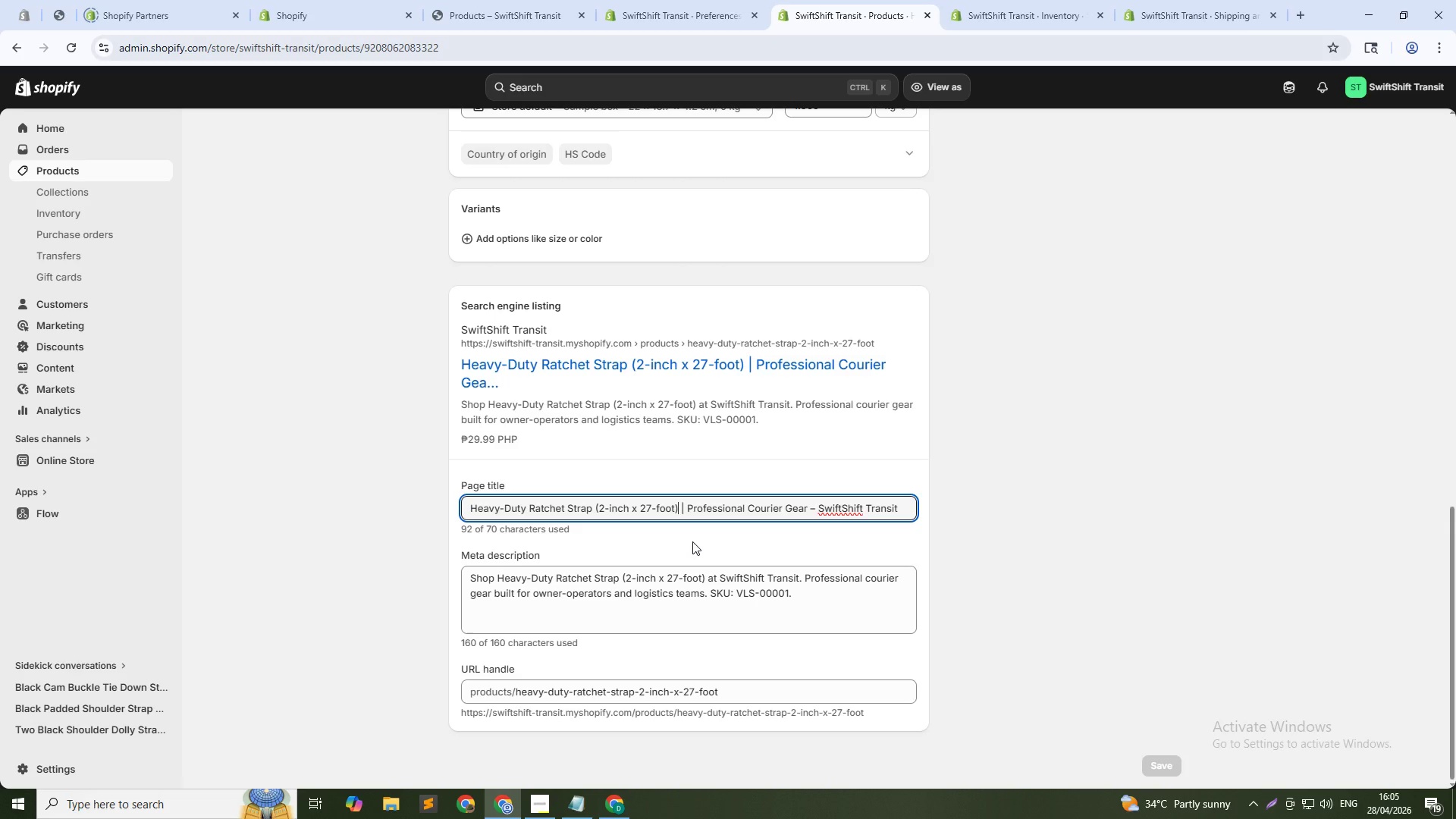 
key(ArrowLeft)
 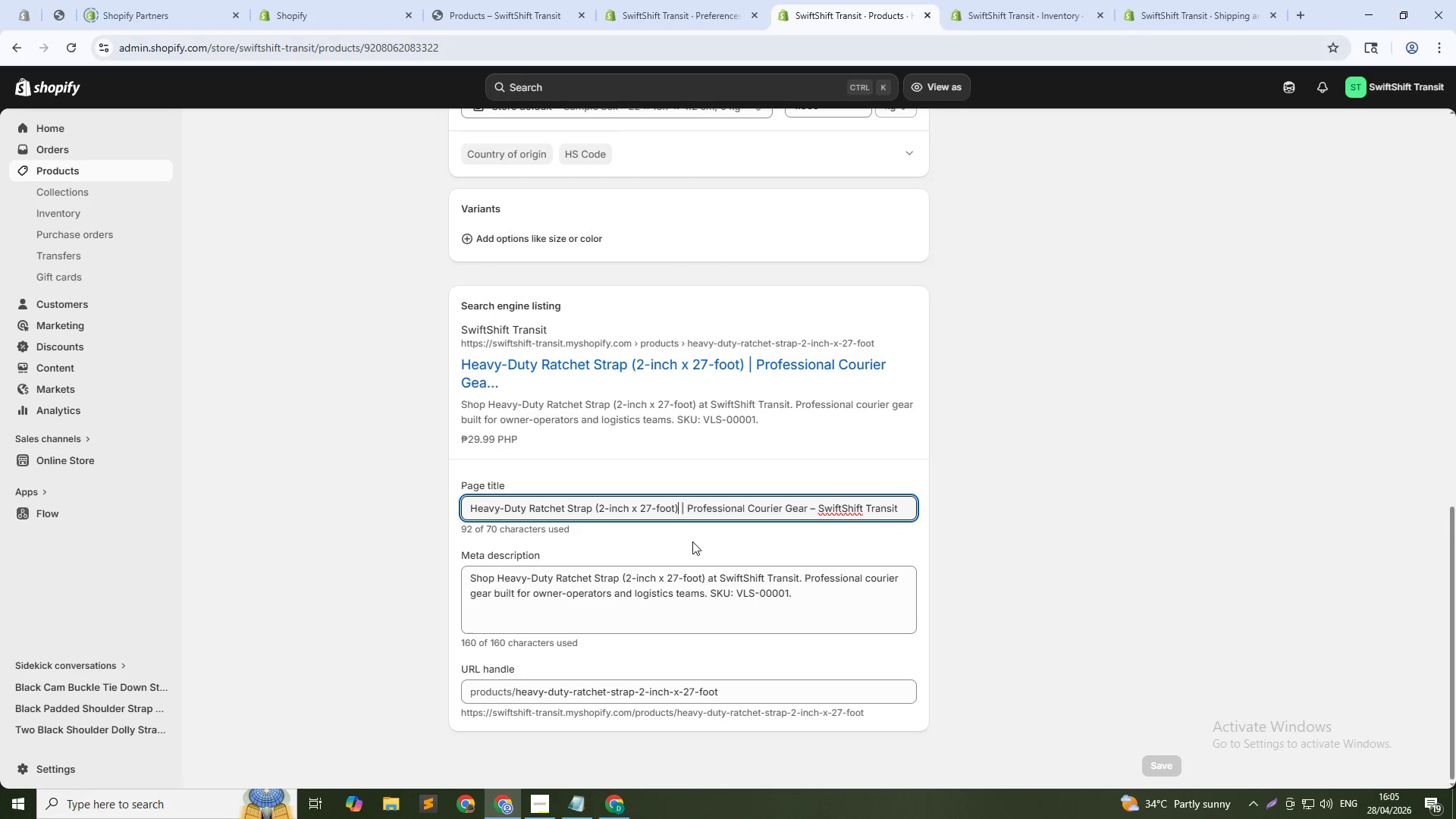 
key(ArrowRight)
 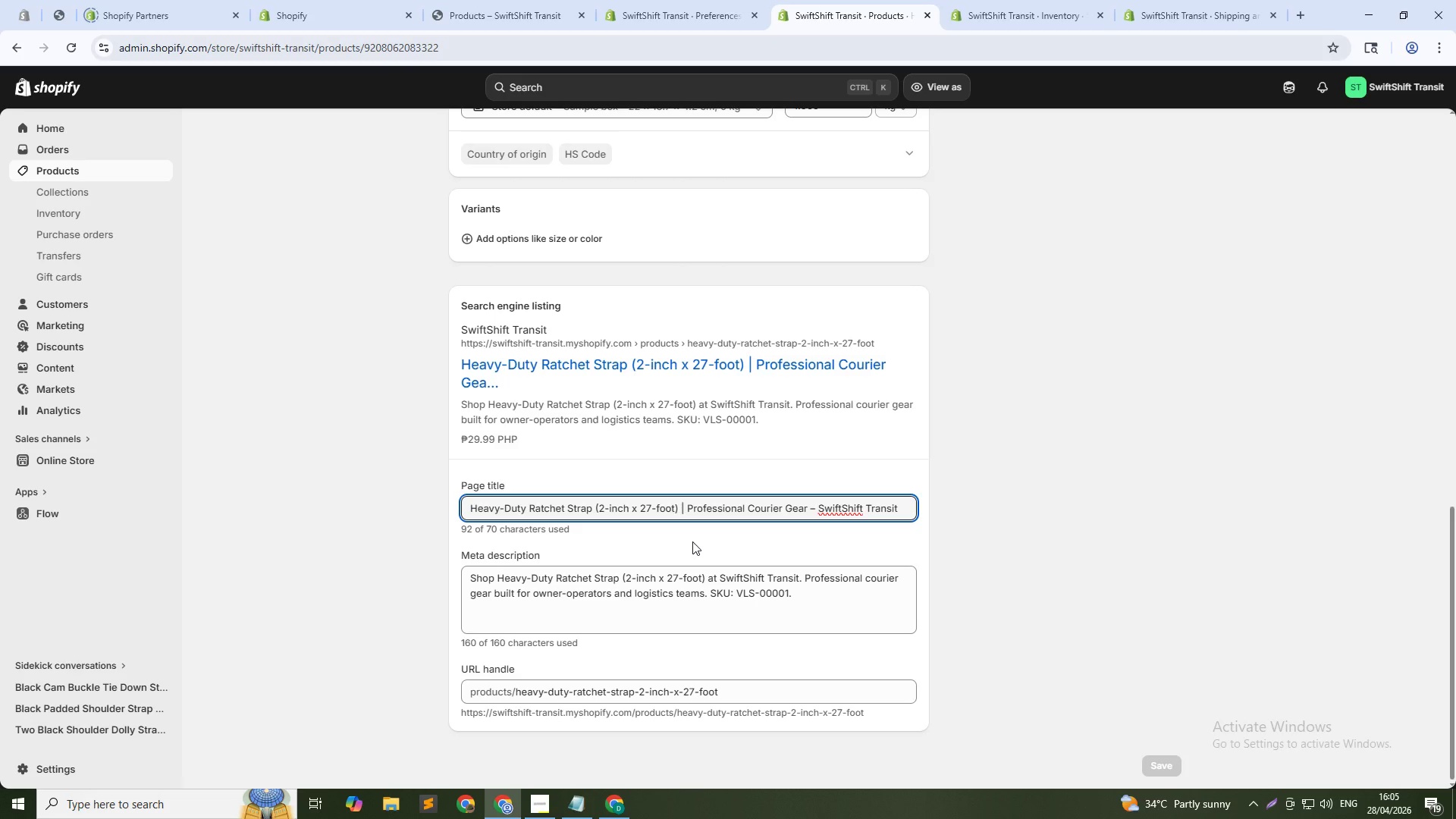 
key(Control+Shift+ArrowDown)
 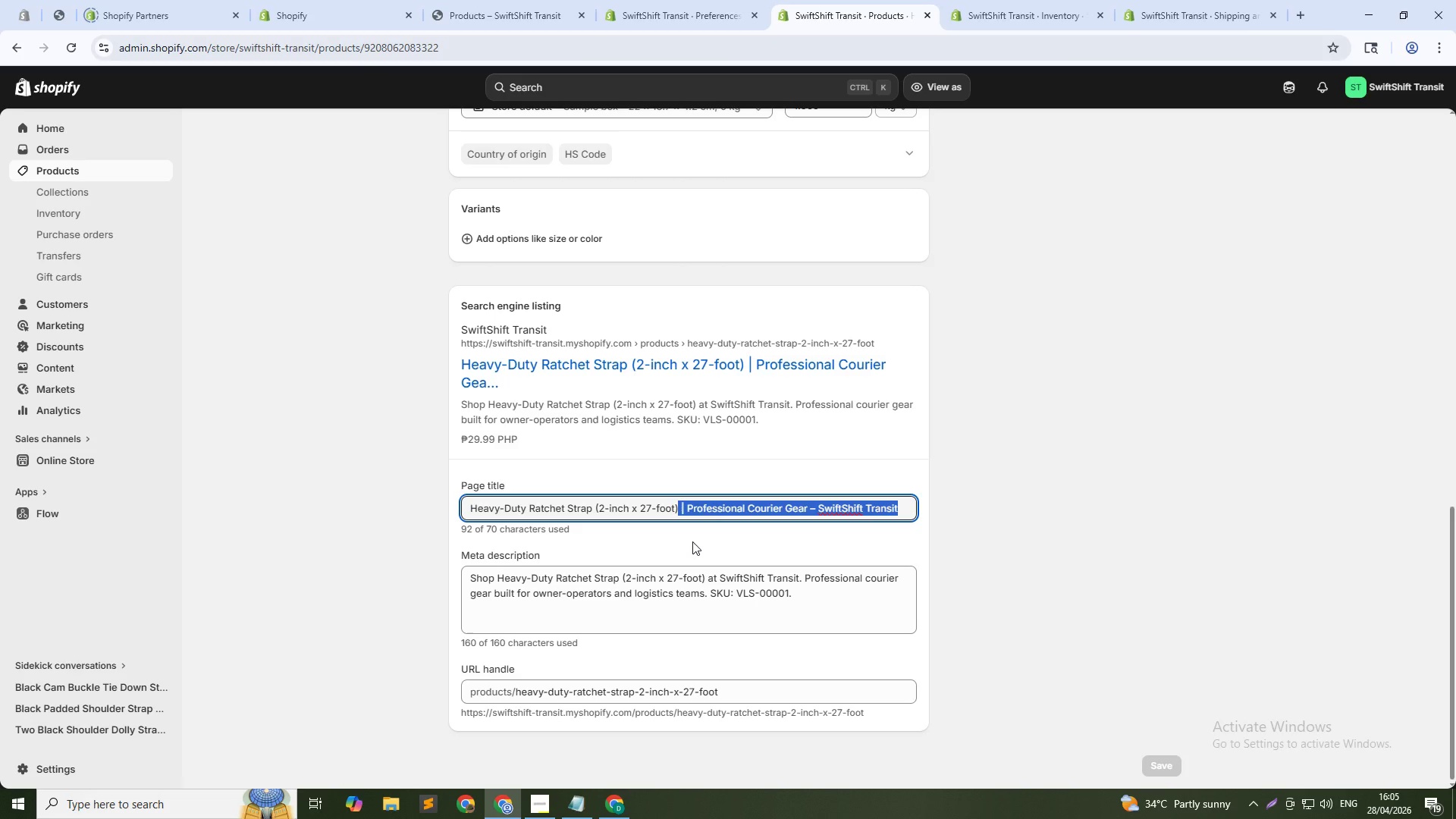 
key(Backspace)
 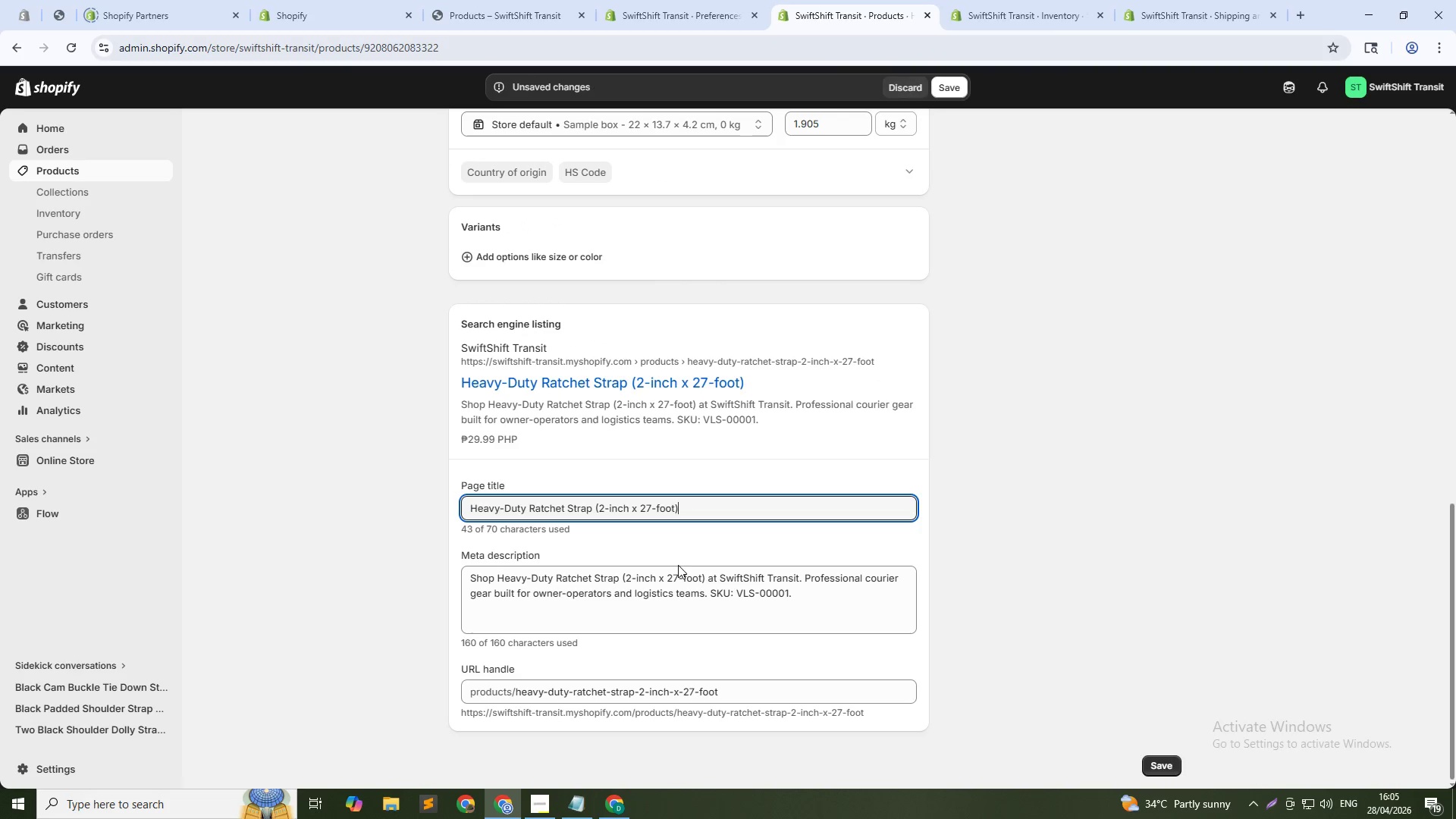 
left_click([671, 589])
 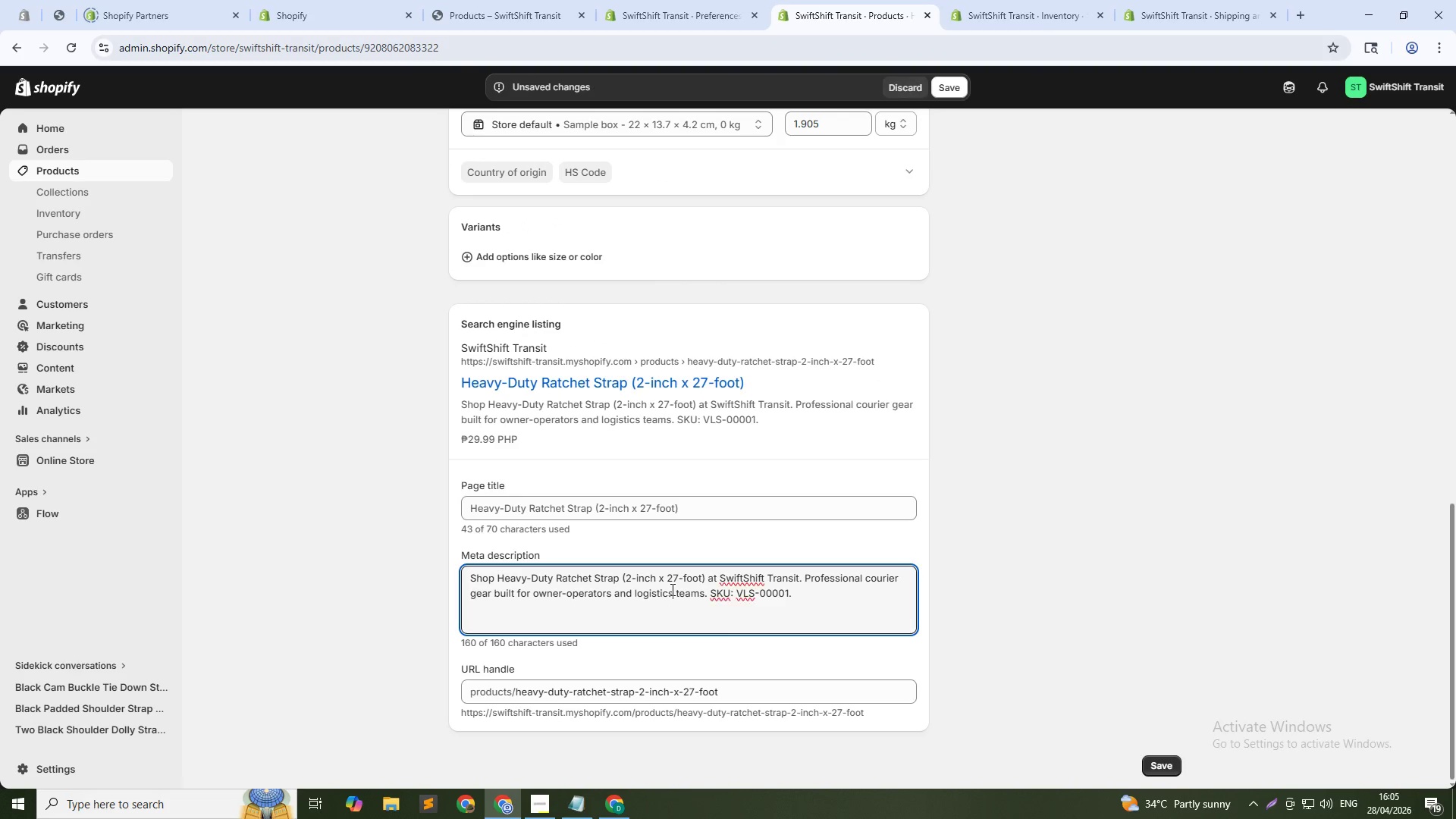 
key(Control+A)
 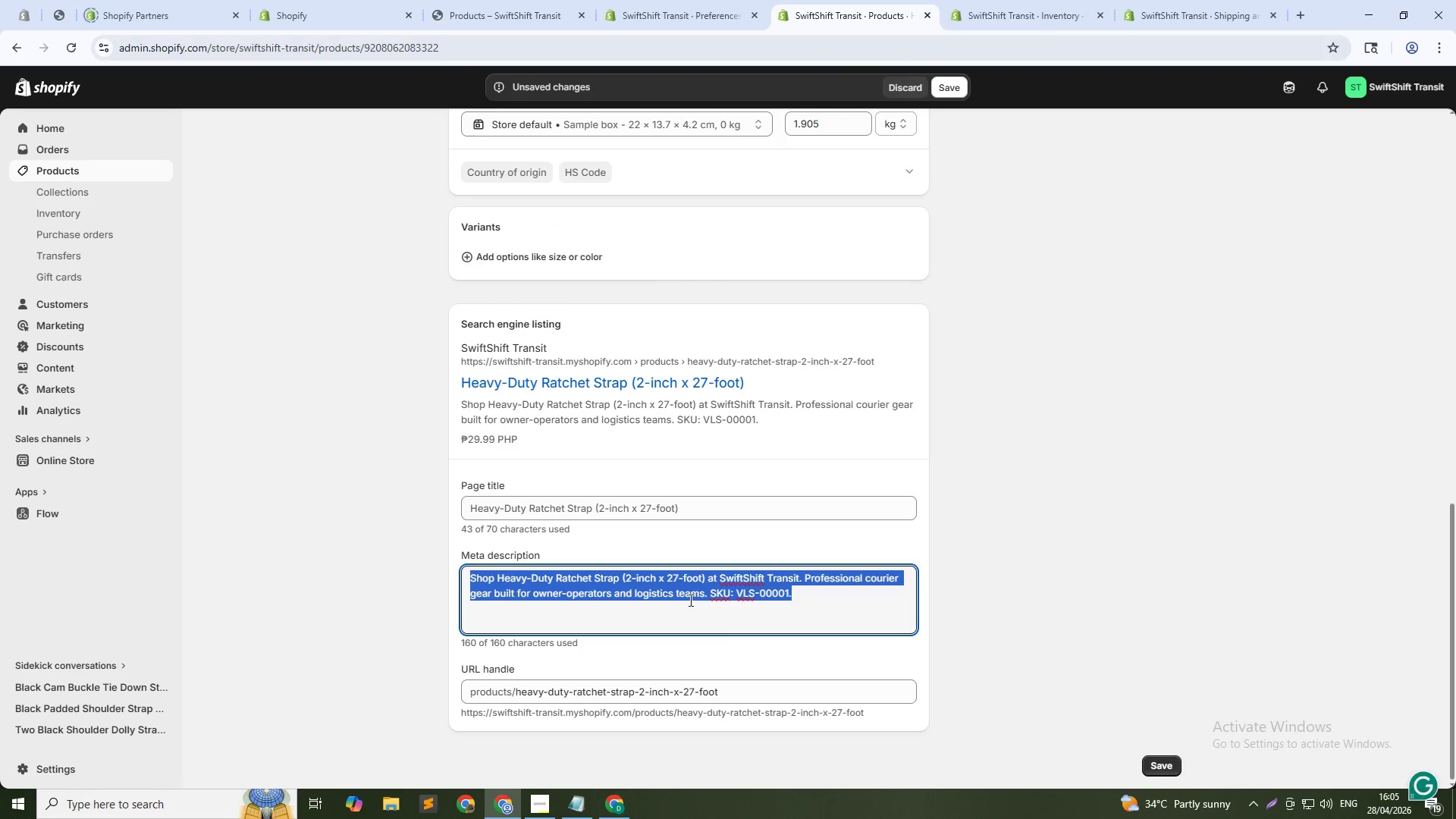 
type(Professional courier gear. Heavy-duty rath)
key(Backspace)
type(chet )
 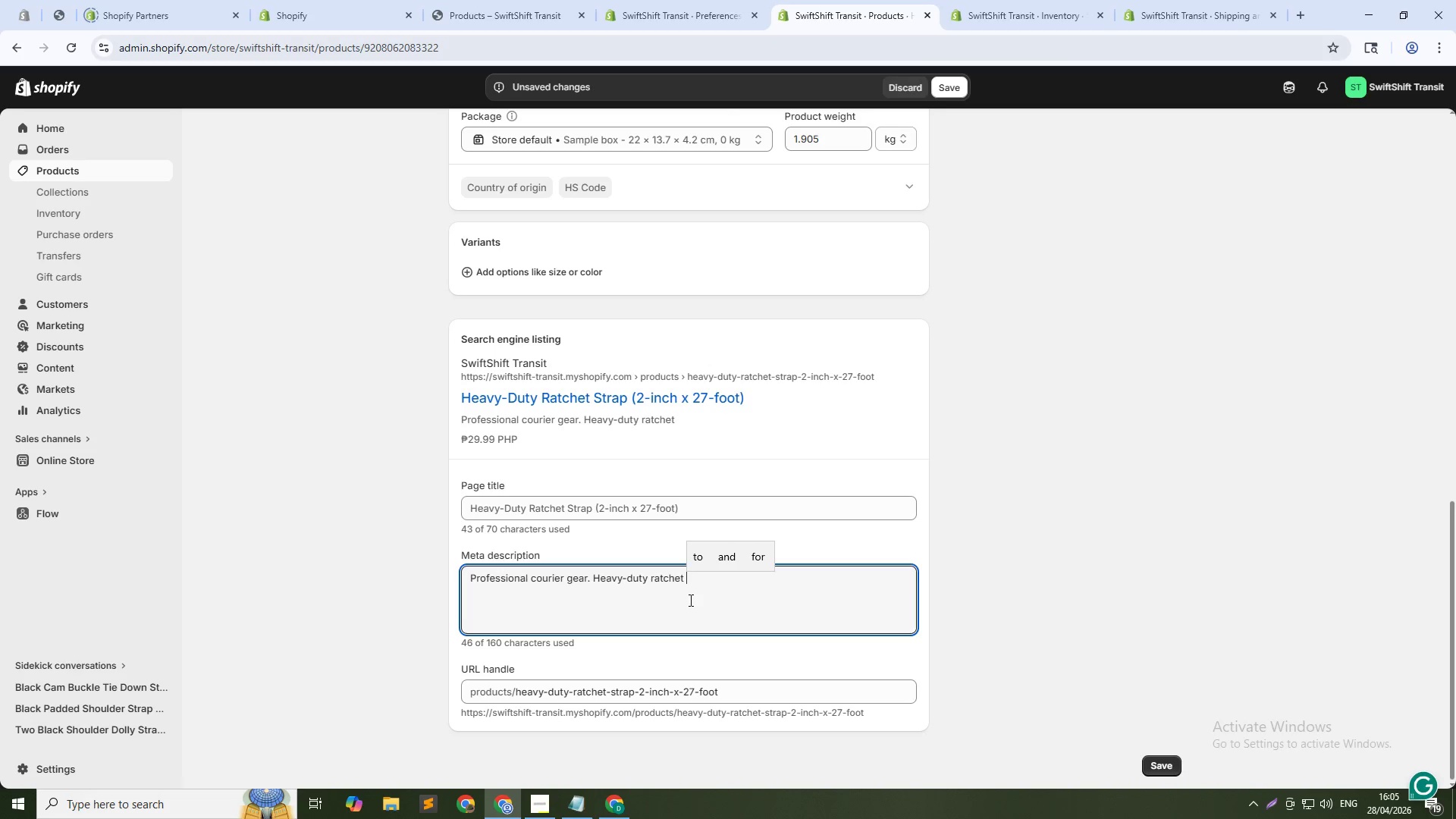 
type(strap for cargo securement. 4,200lb capacity. Shop now.)
 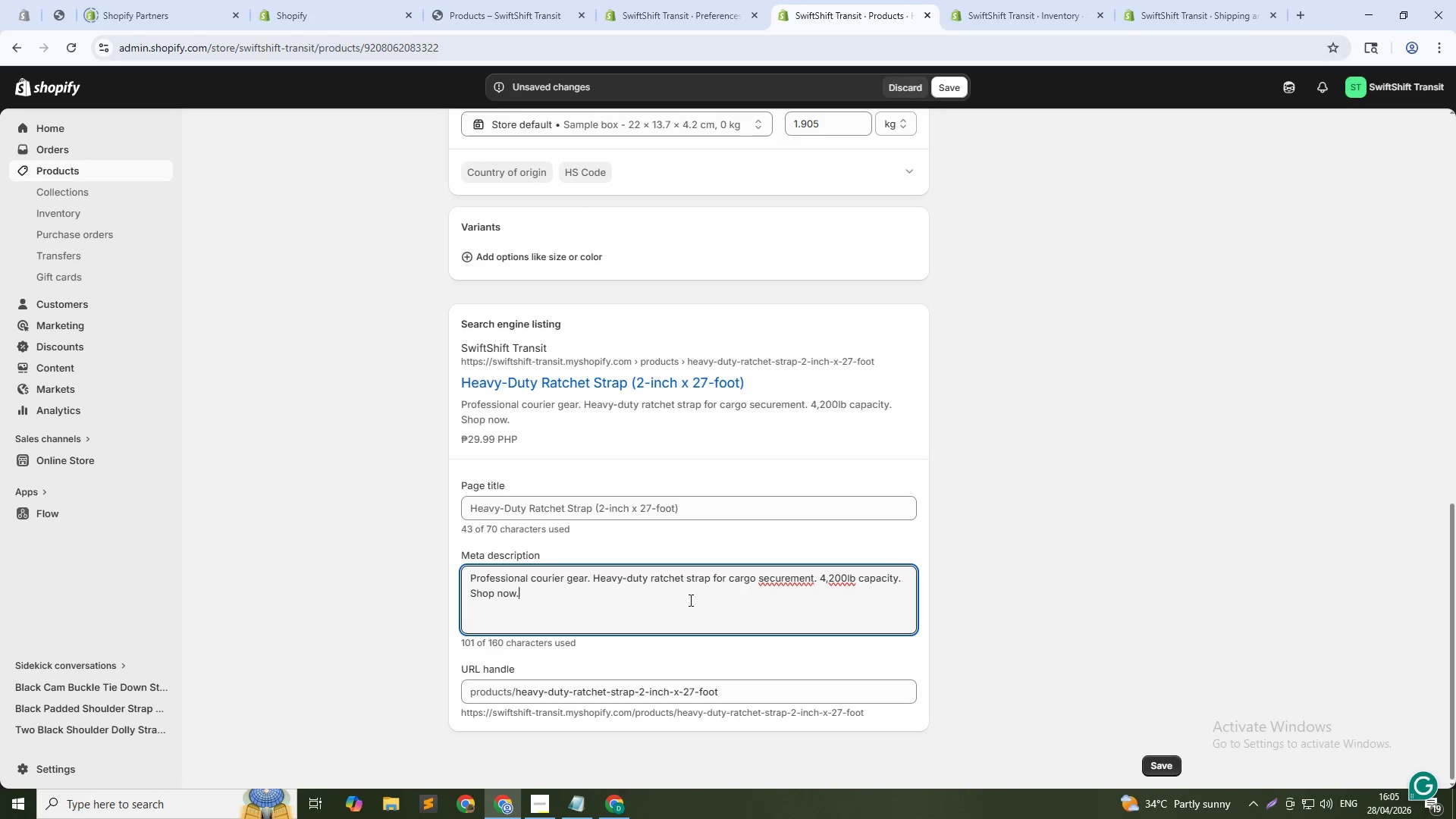 
wait(21.92)
 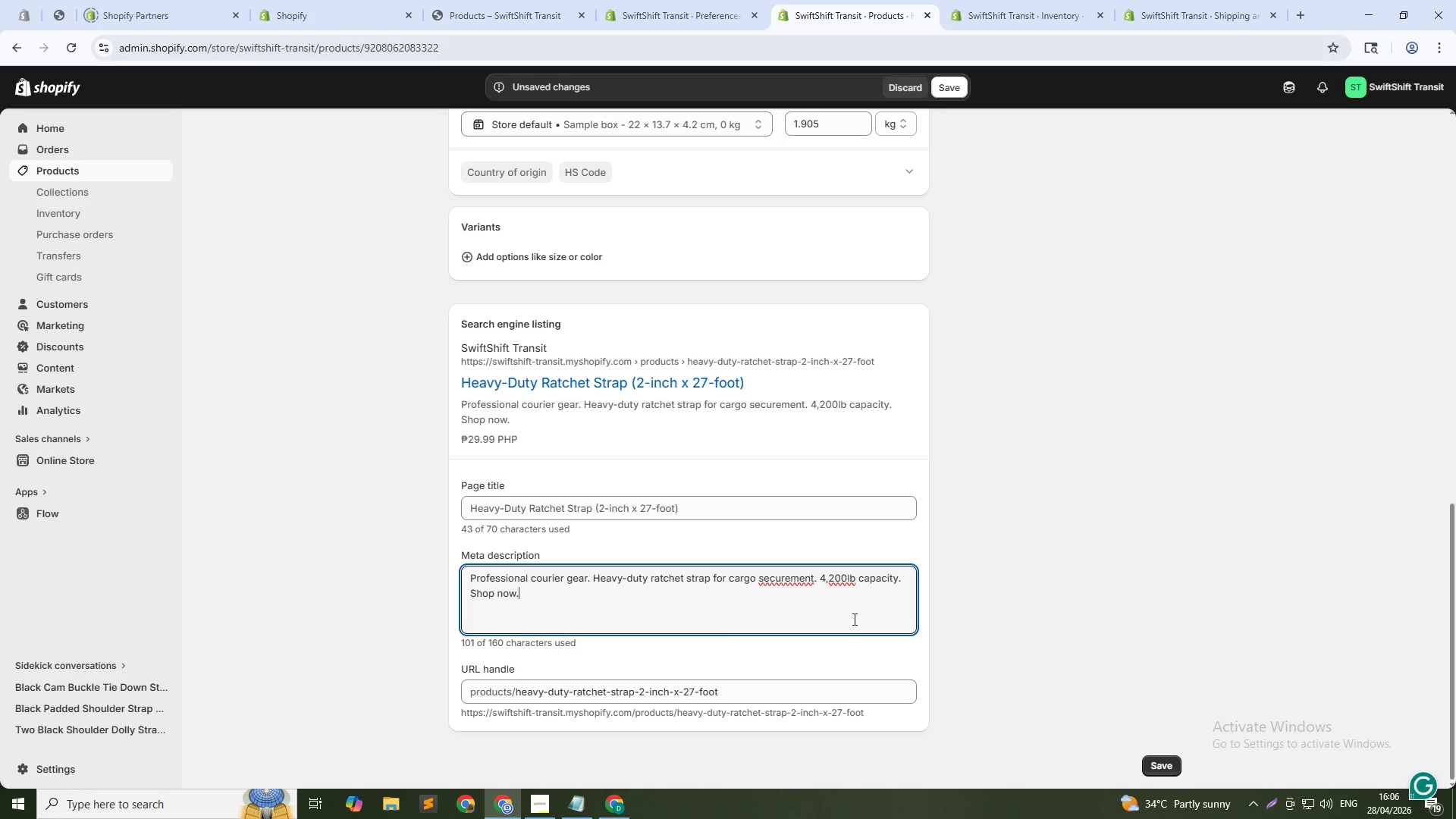 
left_click([951, 82])
 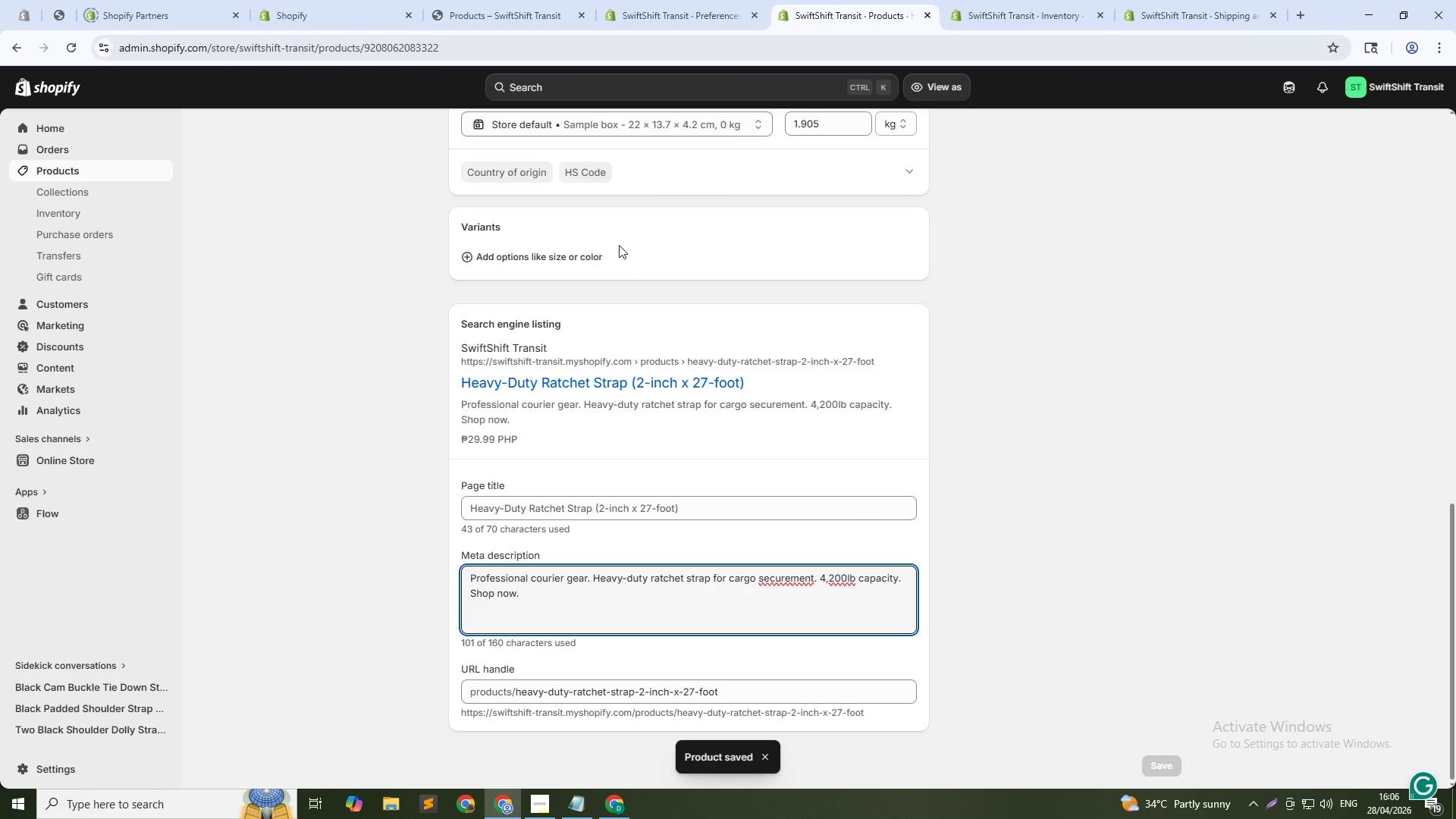 
wait(7.12)
 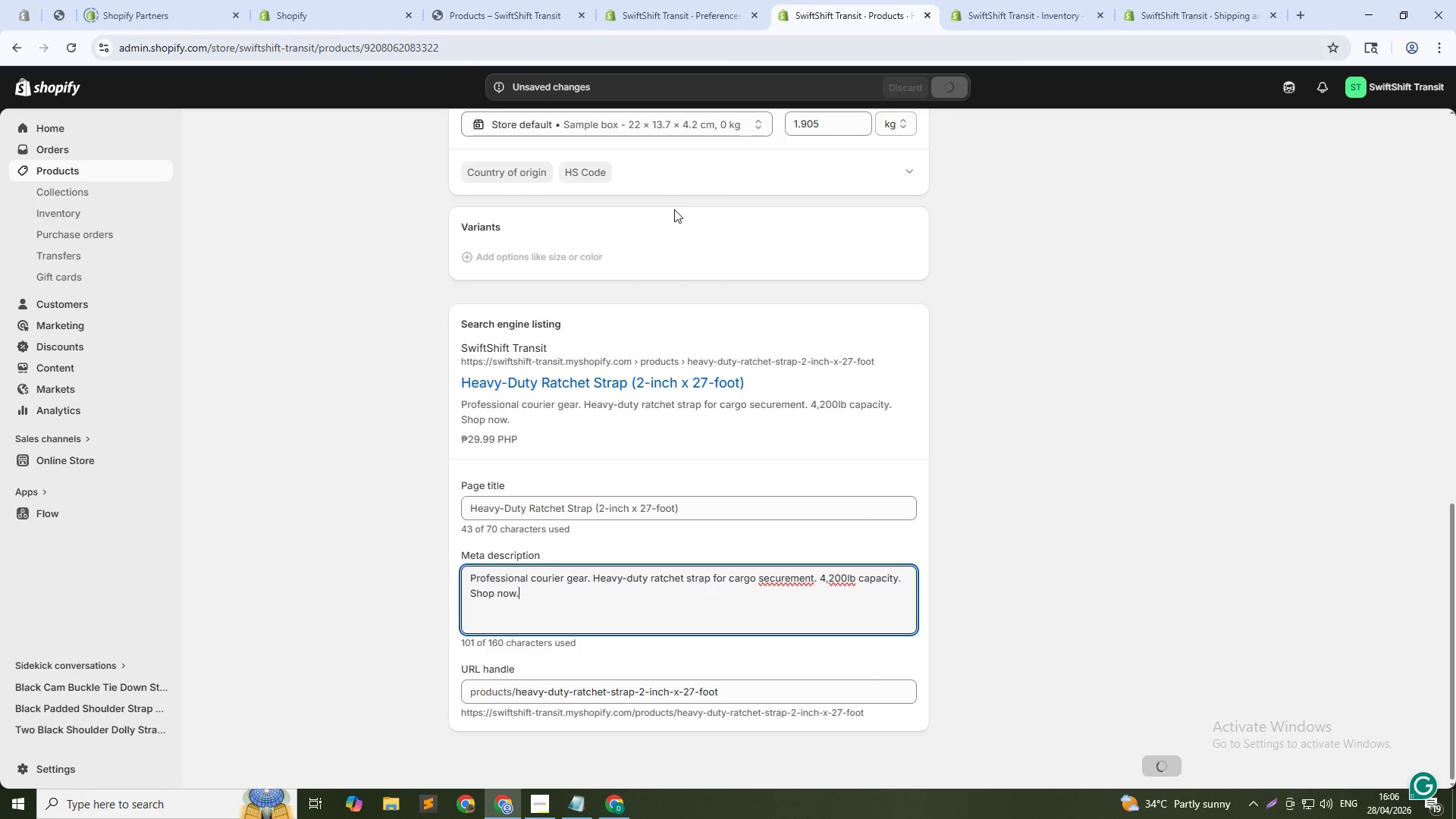 
scroll: coordinate [456, 145], scroll_direction: up, amount: 19.0
 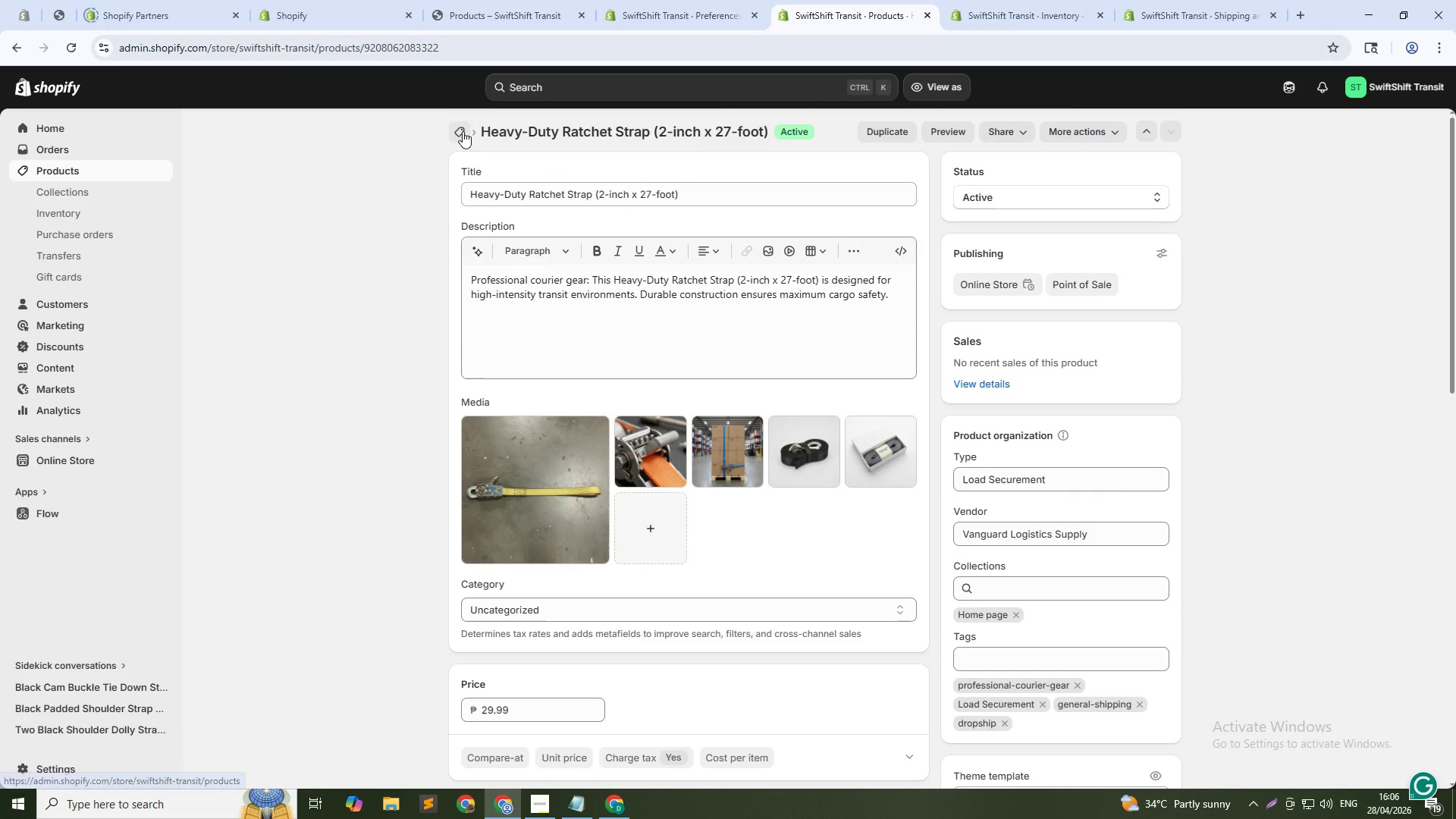 
left_click([463, 131])
 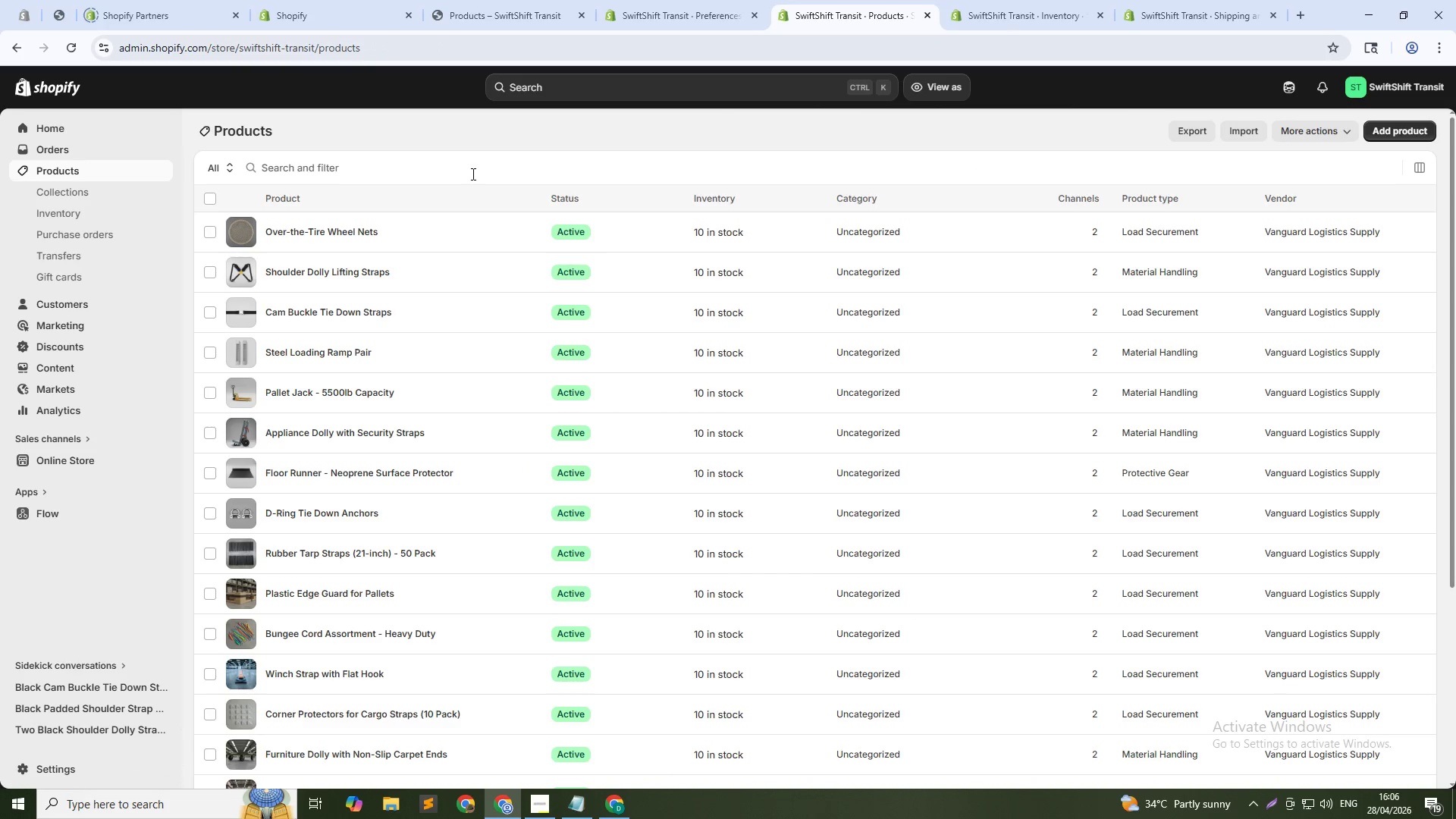 
wait(5.02)
 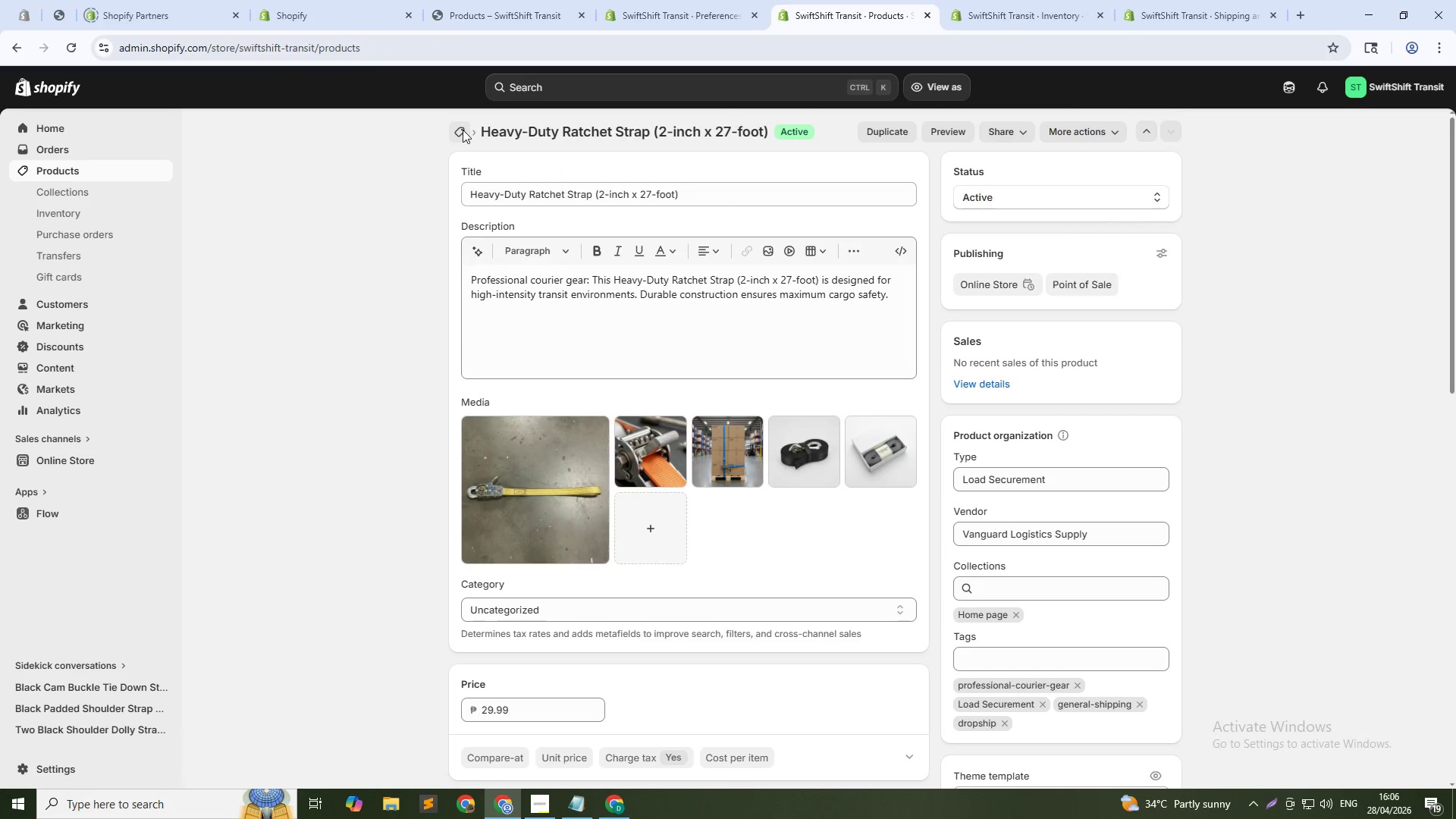 
scroll: coordinate [382, 610], scroll_direction: down, amount: 12.0
 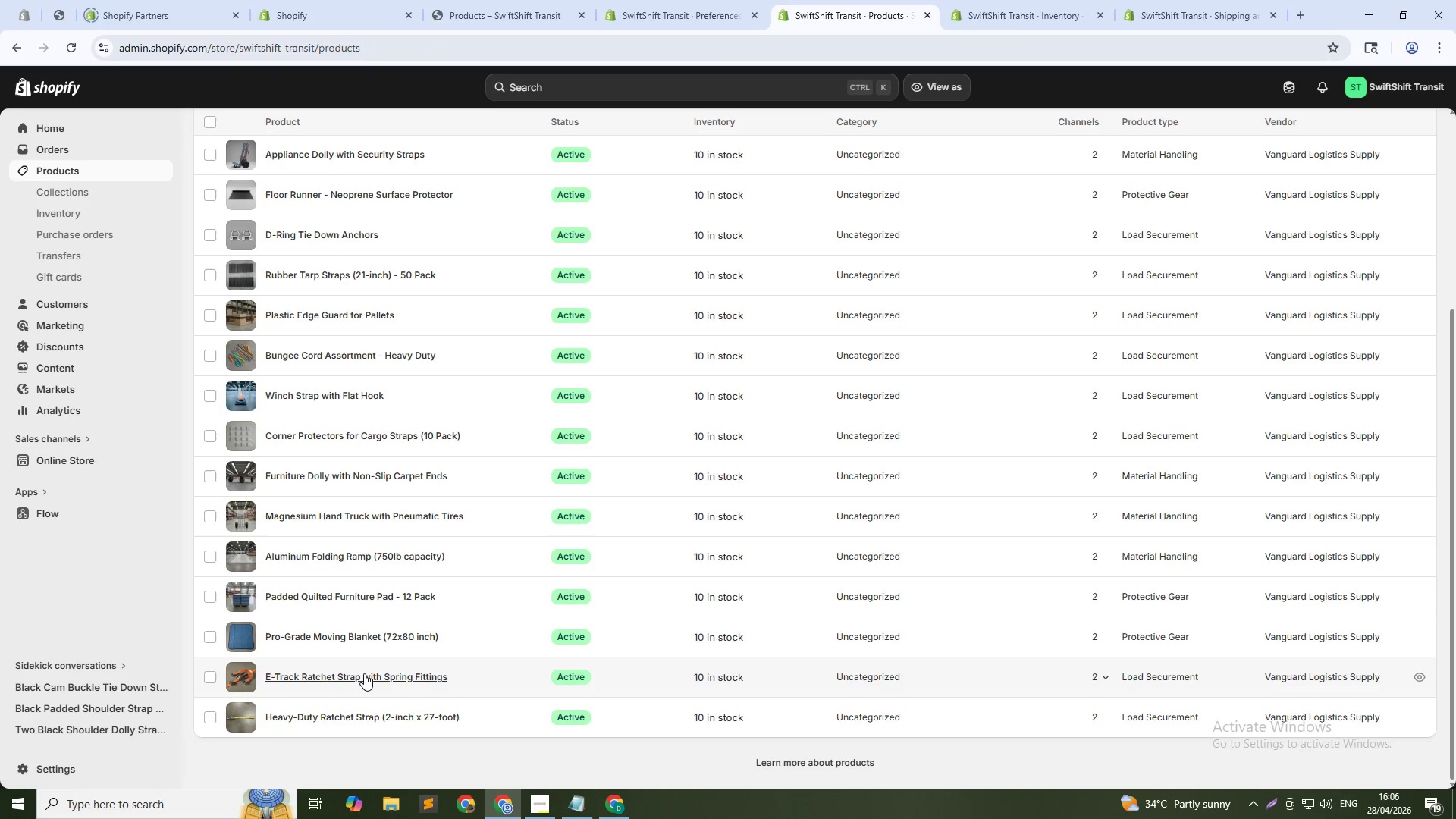 
left_click([364, 675])
 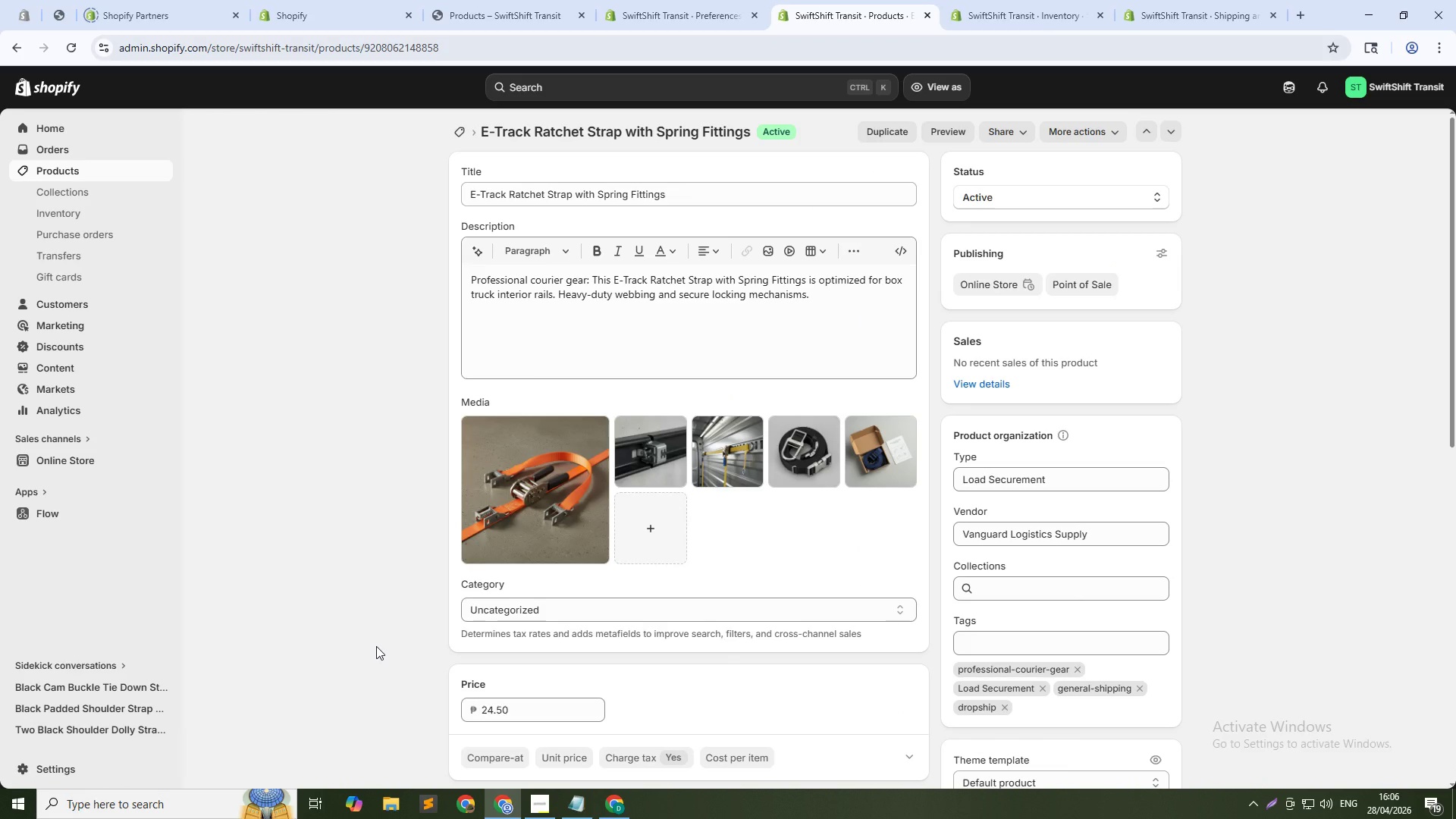 
wait(7.8)
 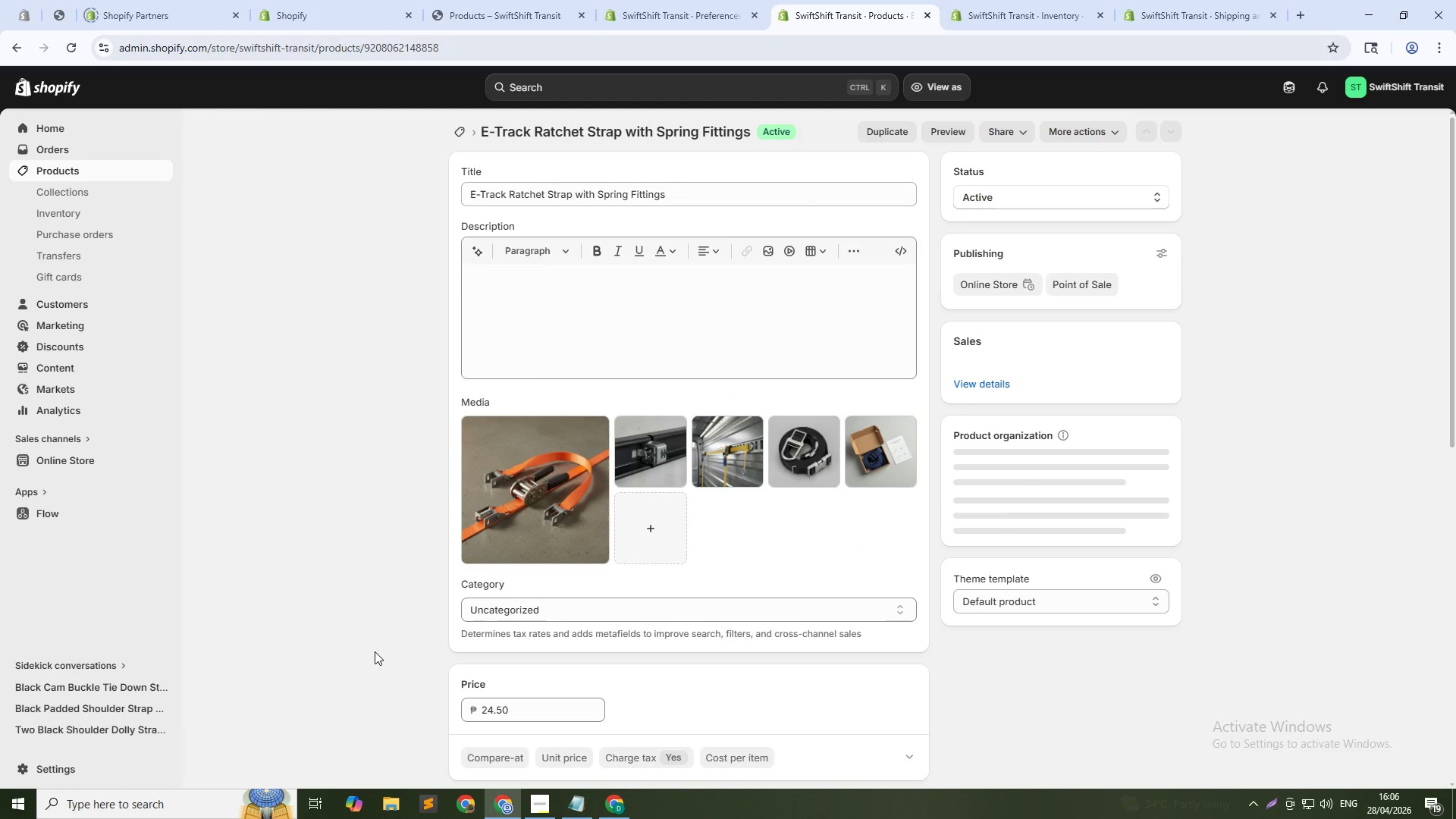 
scroll: coordinate [704, 639], scroll_direction: down, amount: 29.0
 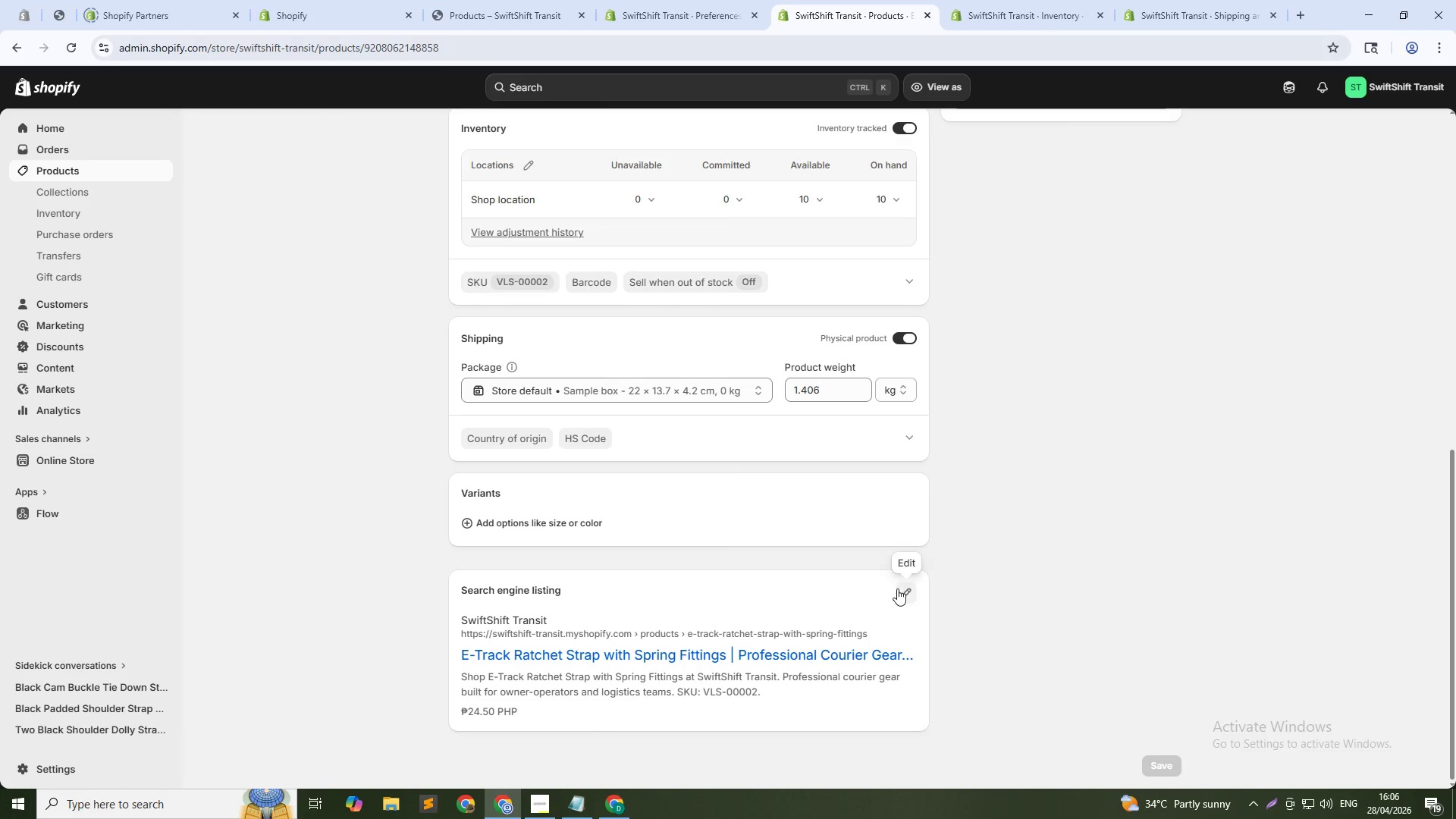 
left_click([903, 590])
 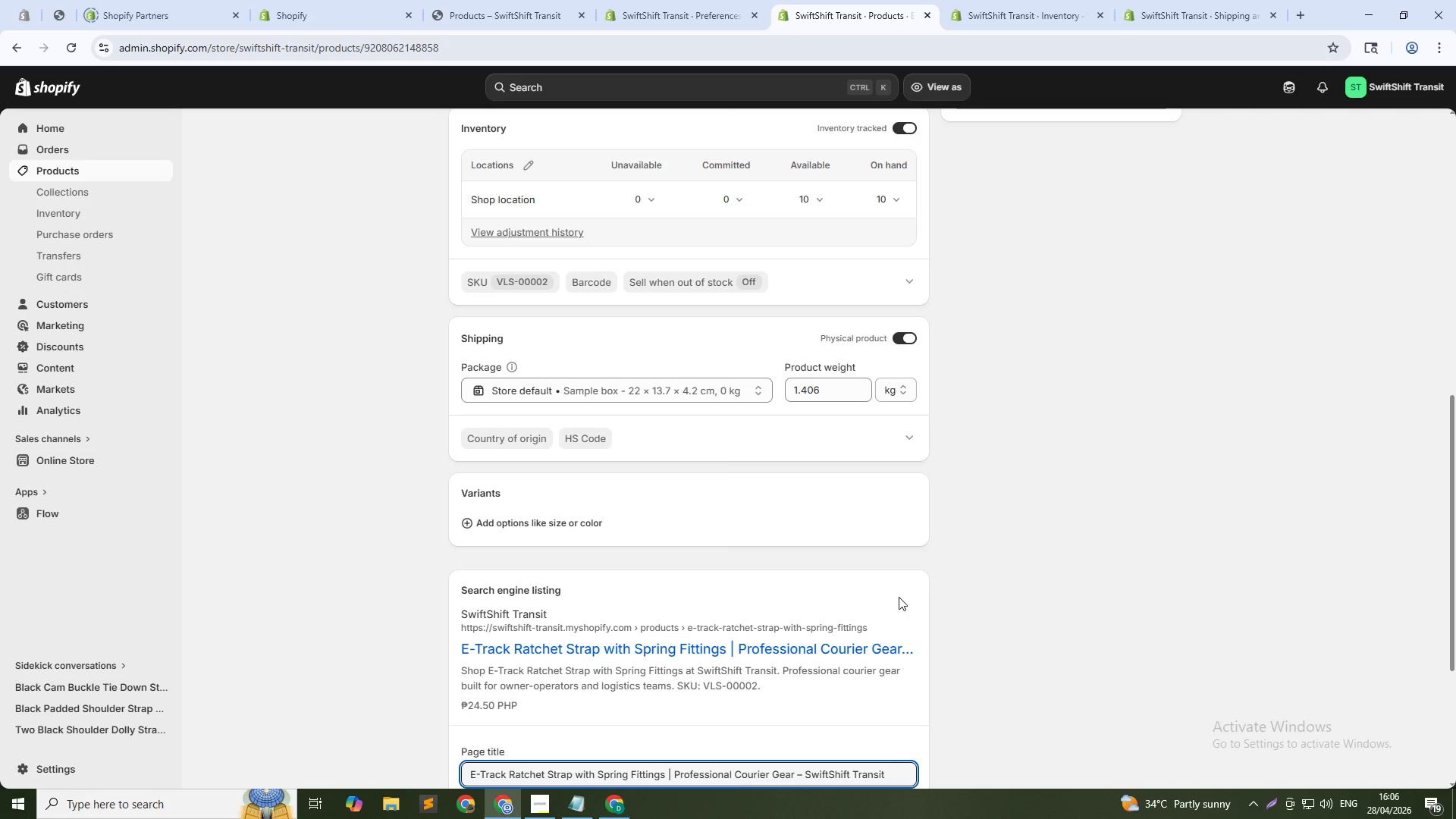 
scroll: coordinate [770, 651], scroll_direction: down, amount: 3.0
 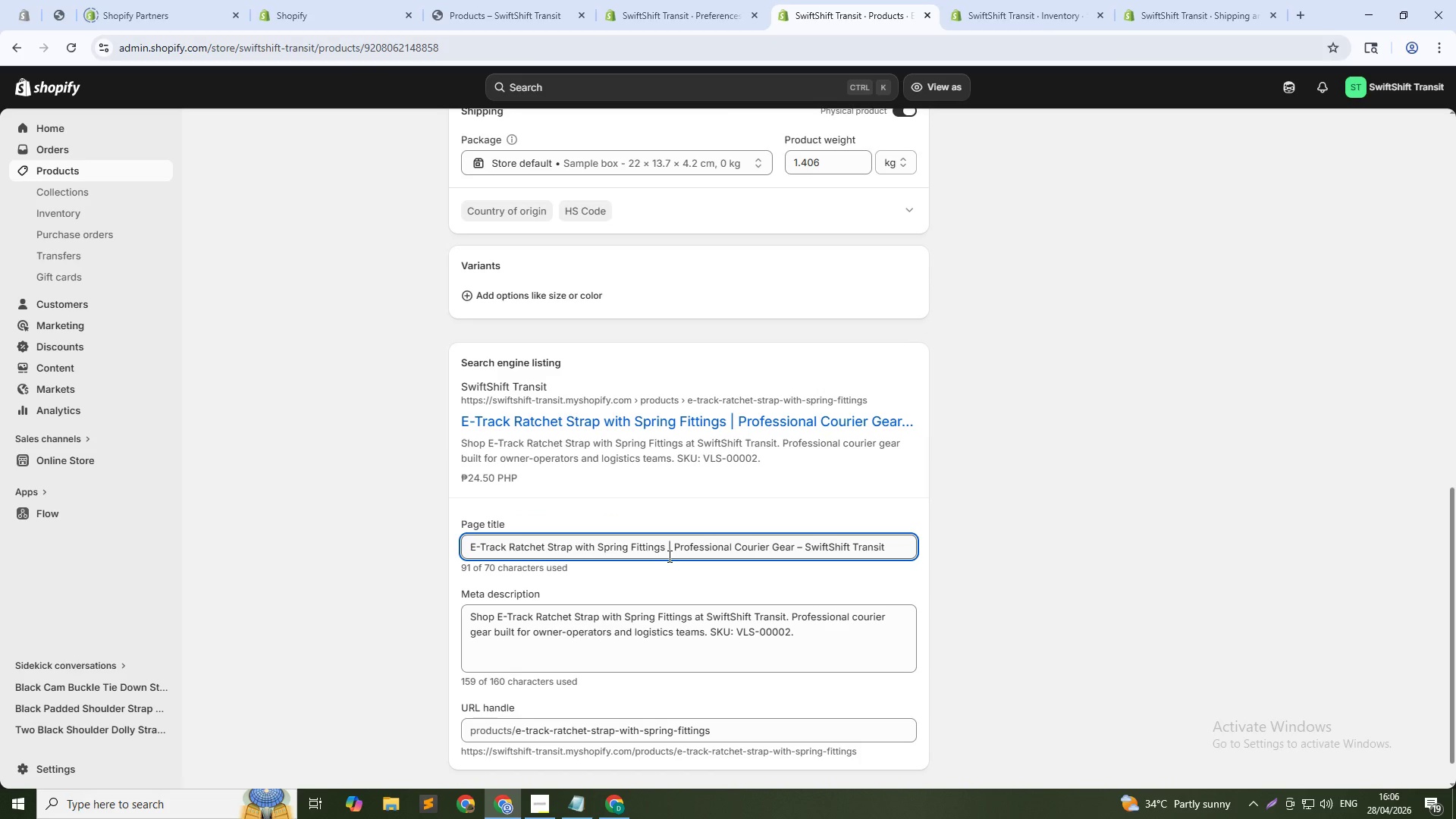 
left_click([664, 551])
 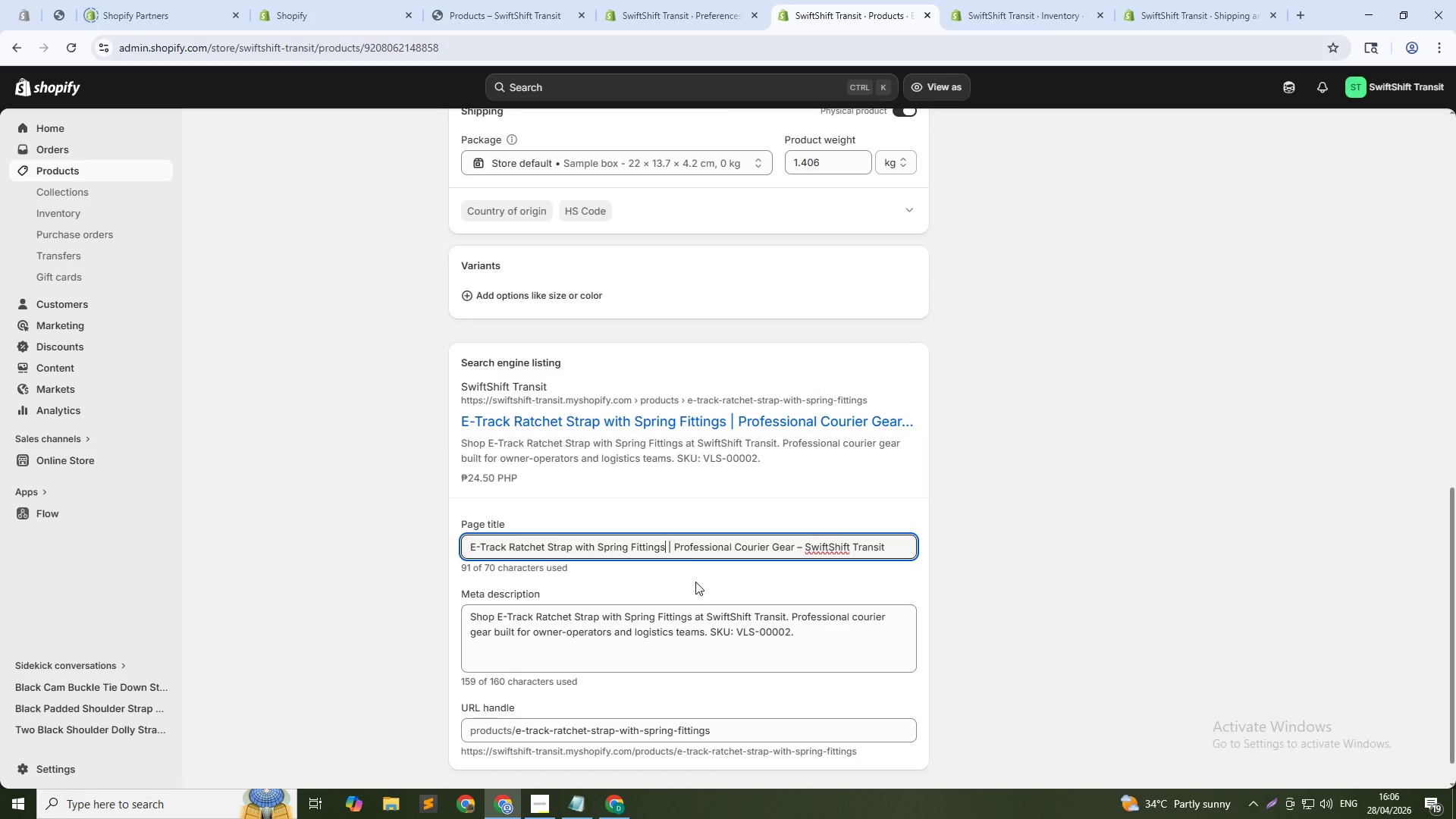 
key(Control+Shift+ArrowDown)
 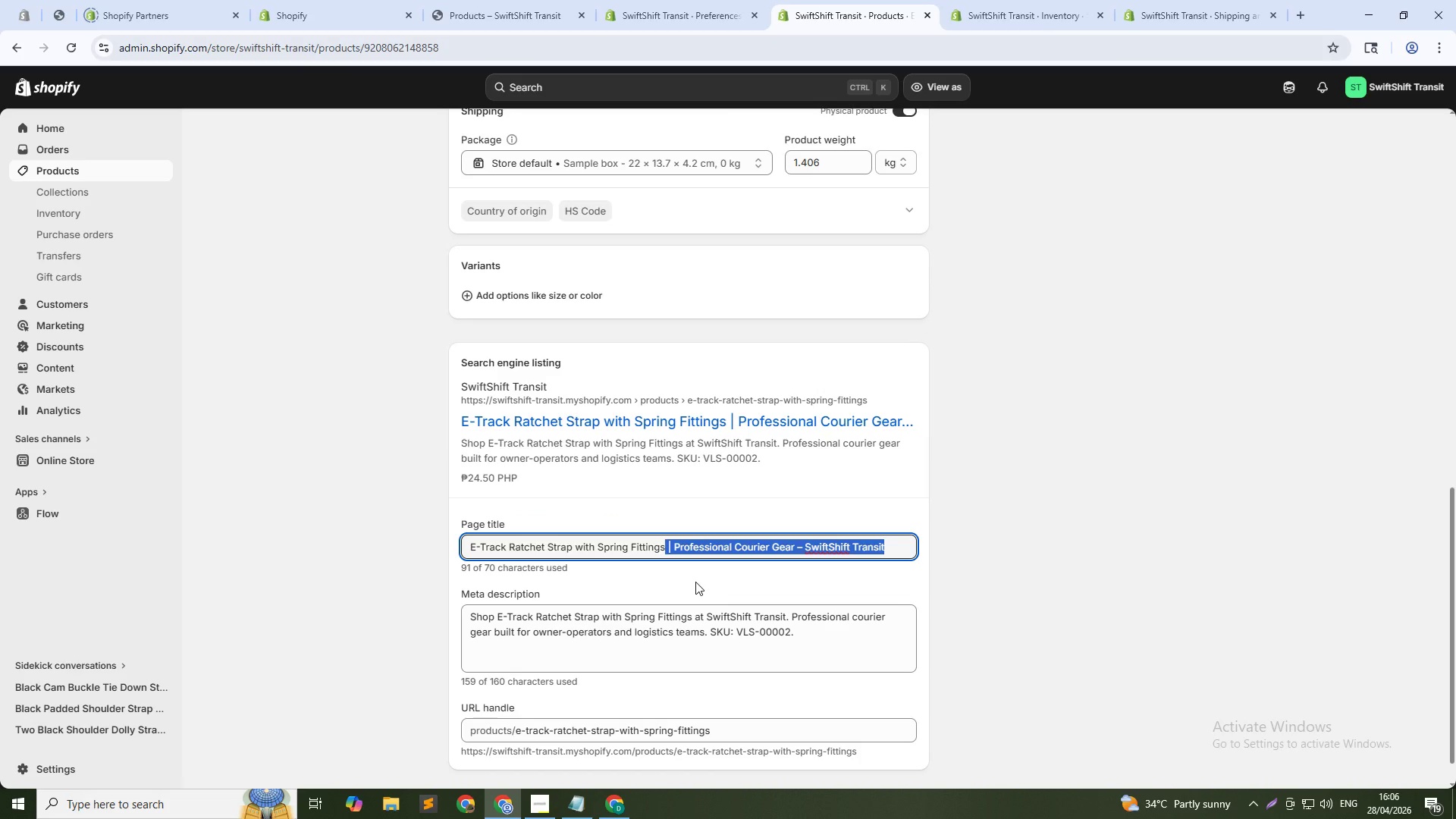 
key(Backspace)
 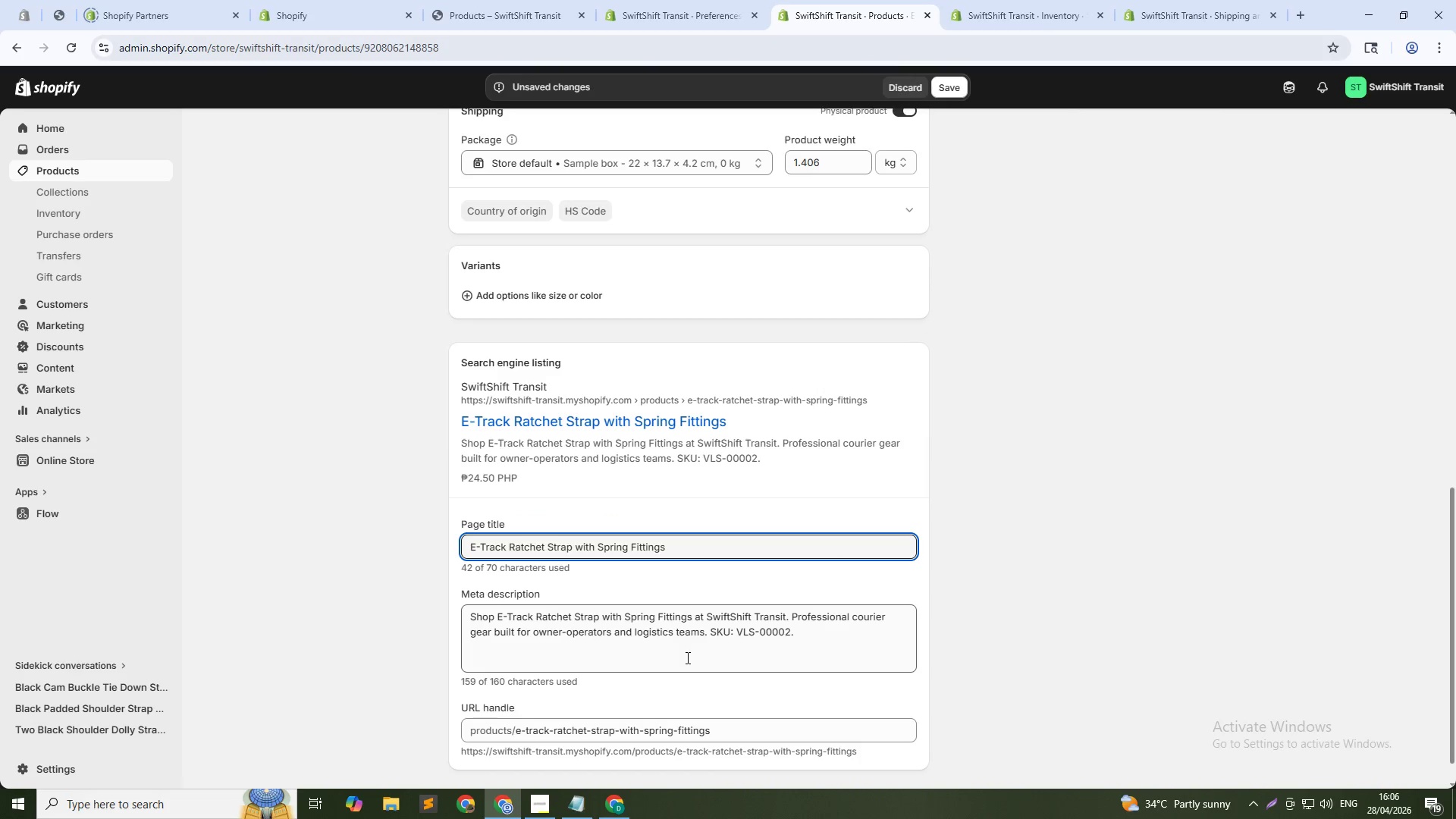 
left_click([689, 623])
 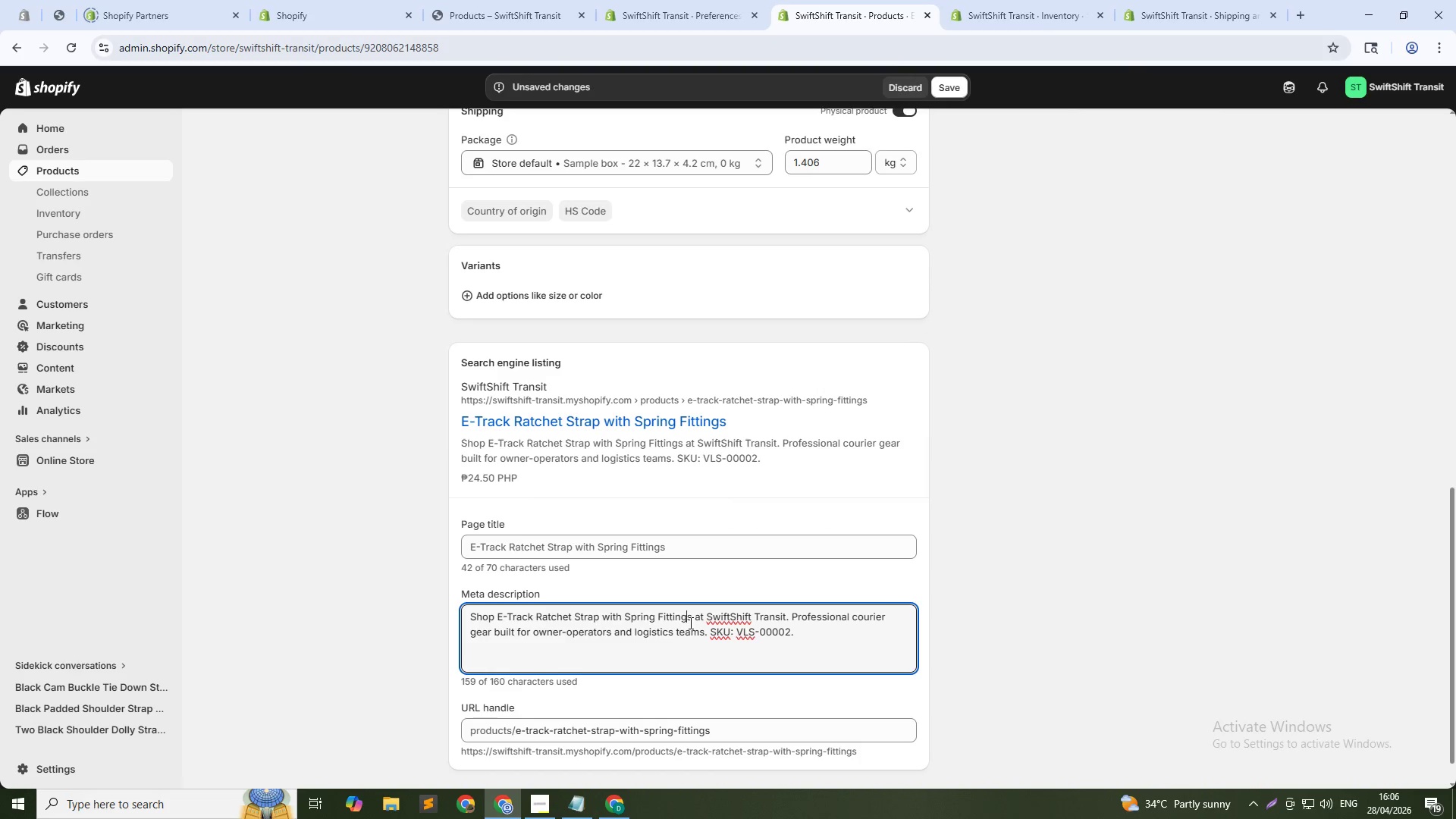 
key(Control+A)
 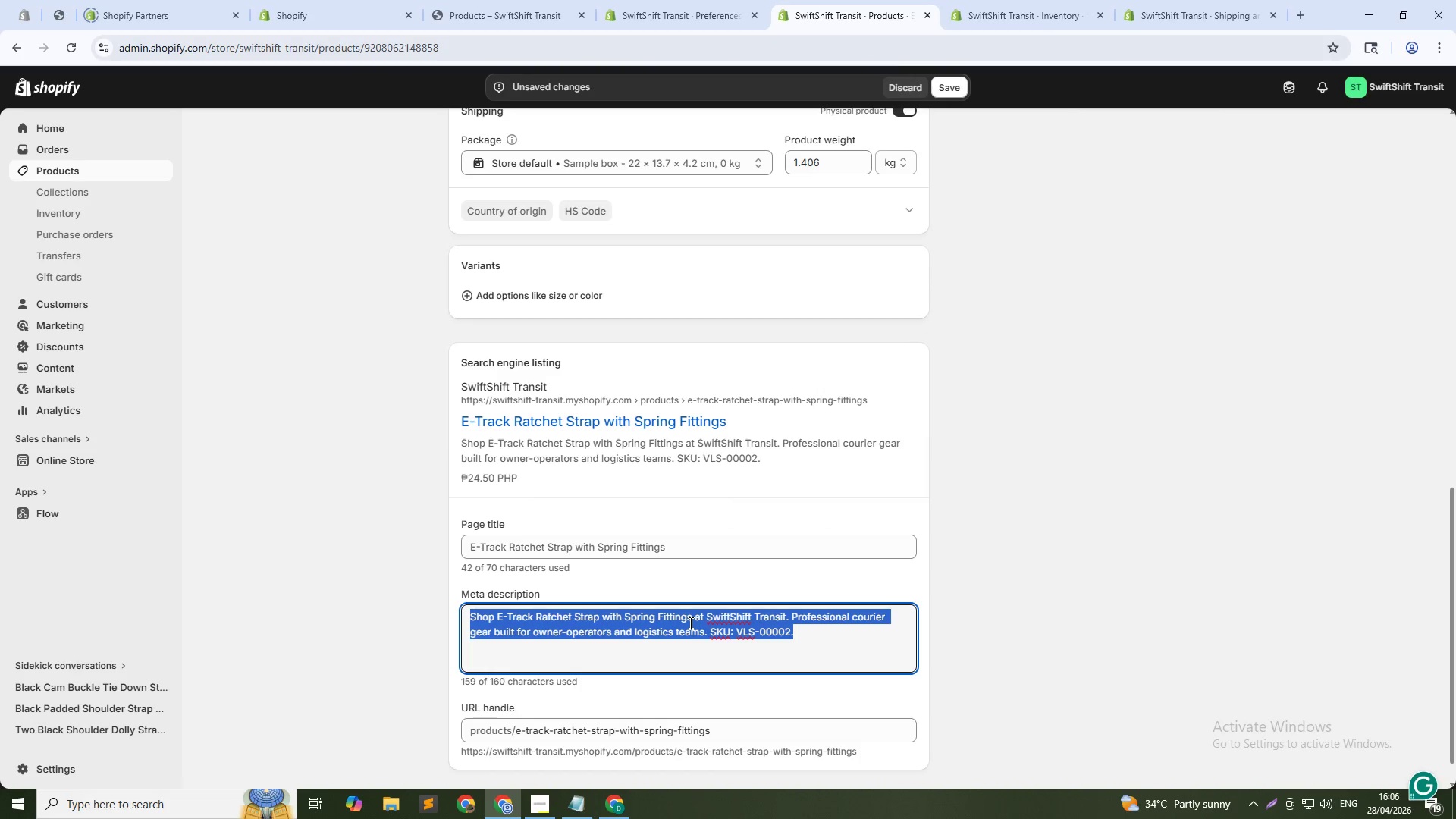 
type(Cargo strap for truck rails. Heavy-duty webing with spring fittings. Shop now.)
 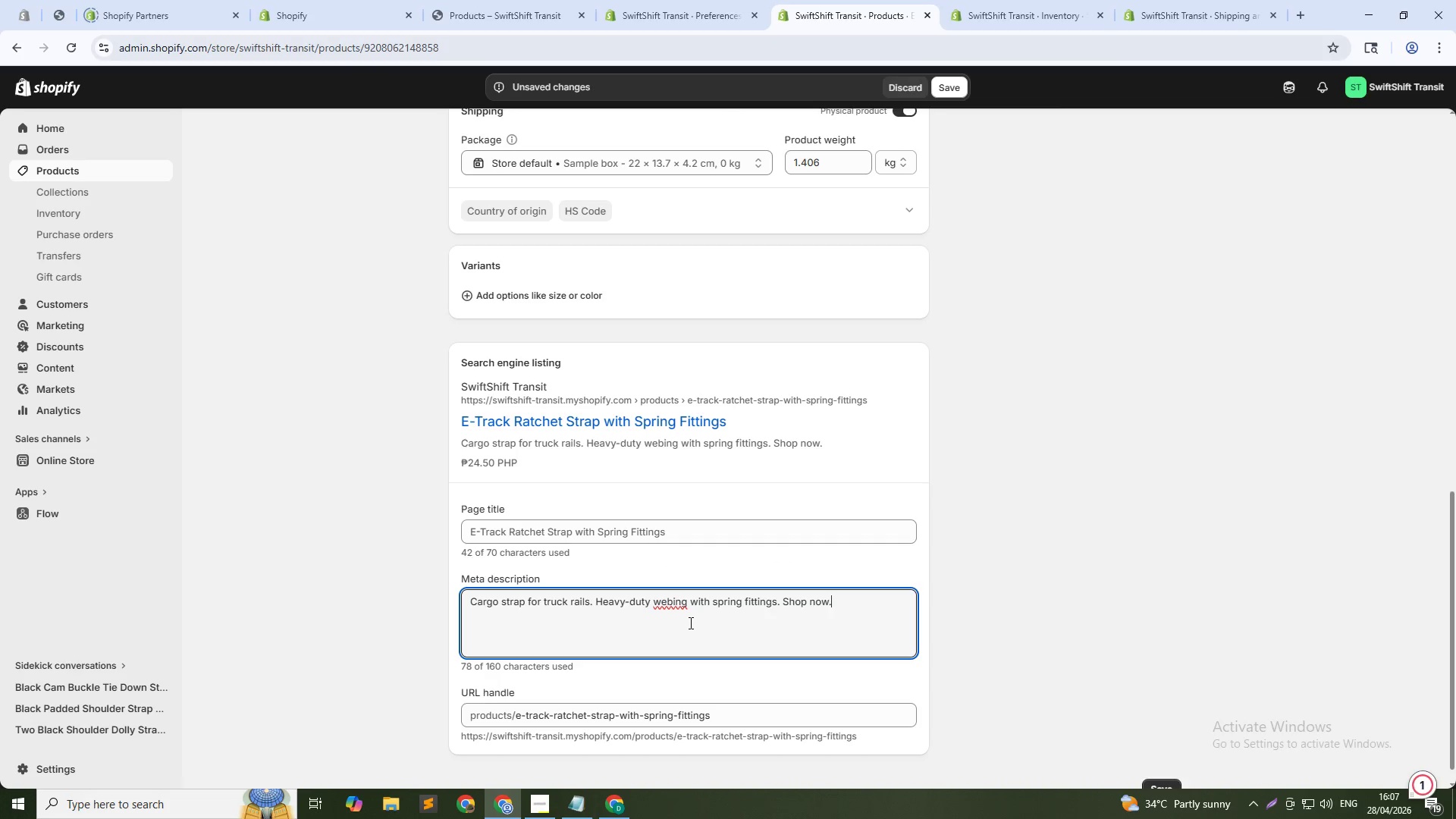 
left_click([673, 601])
 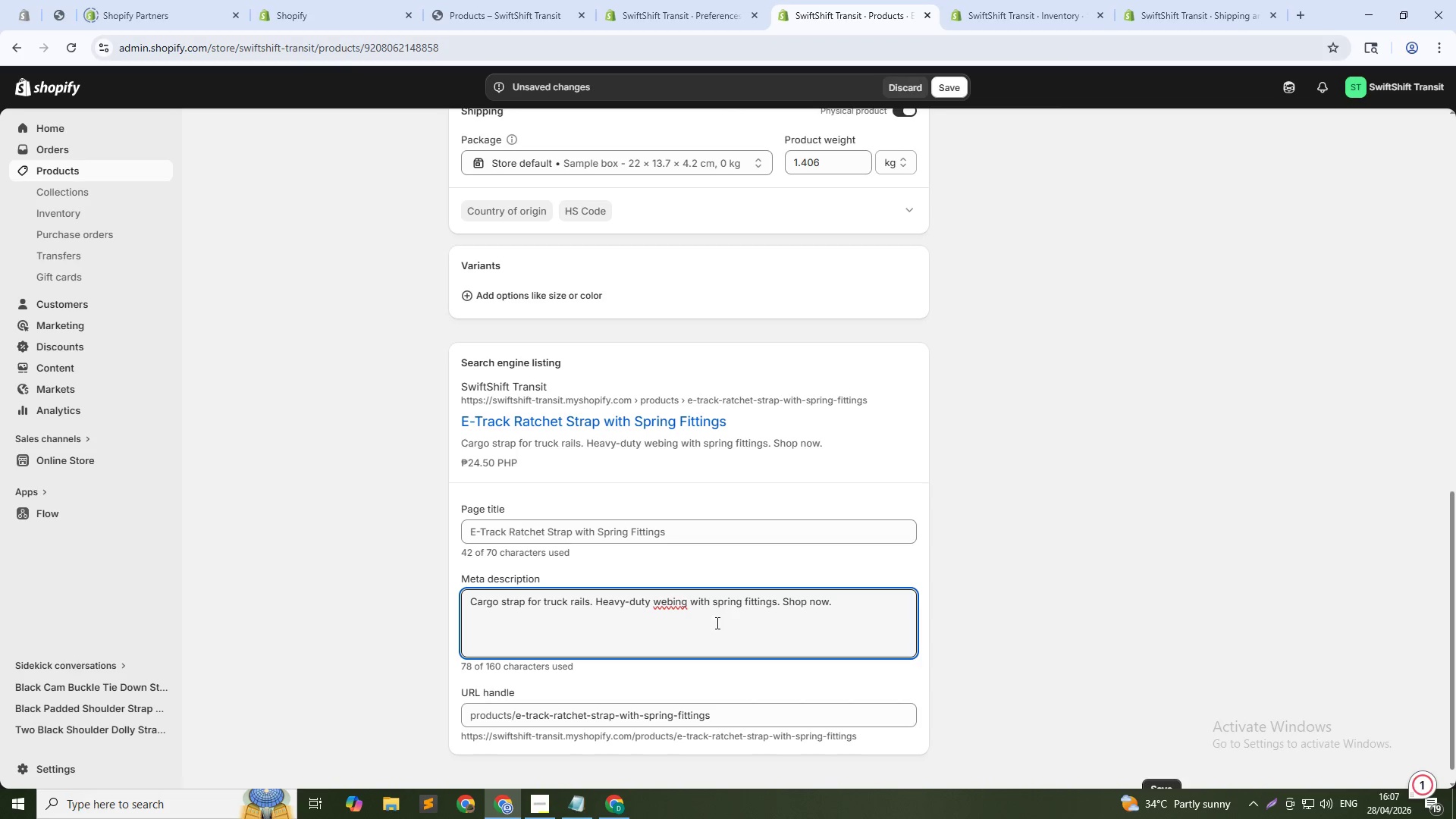 
key(B)
 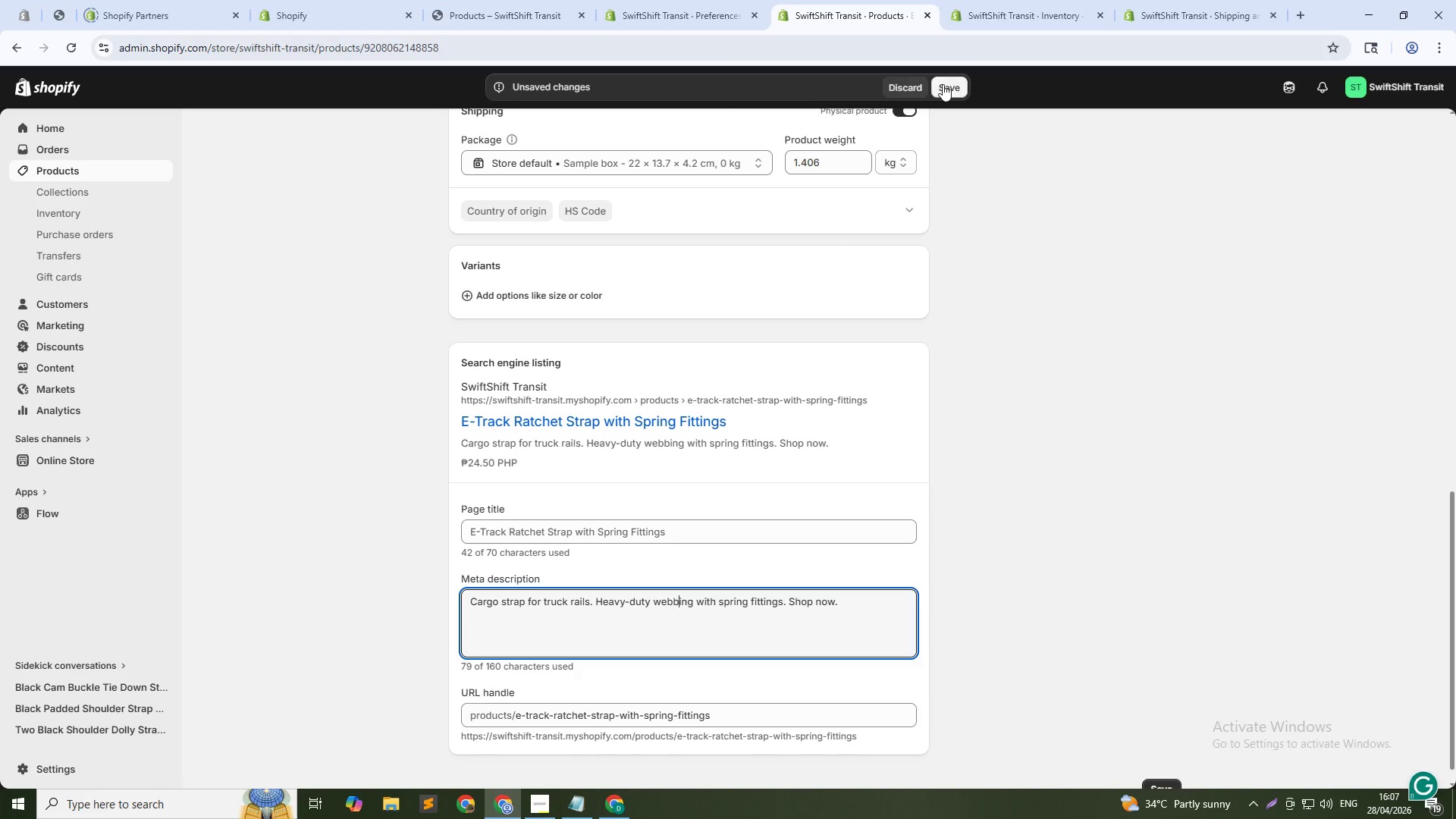 
left_click([948, 84])
 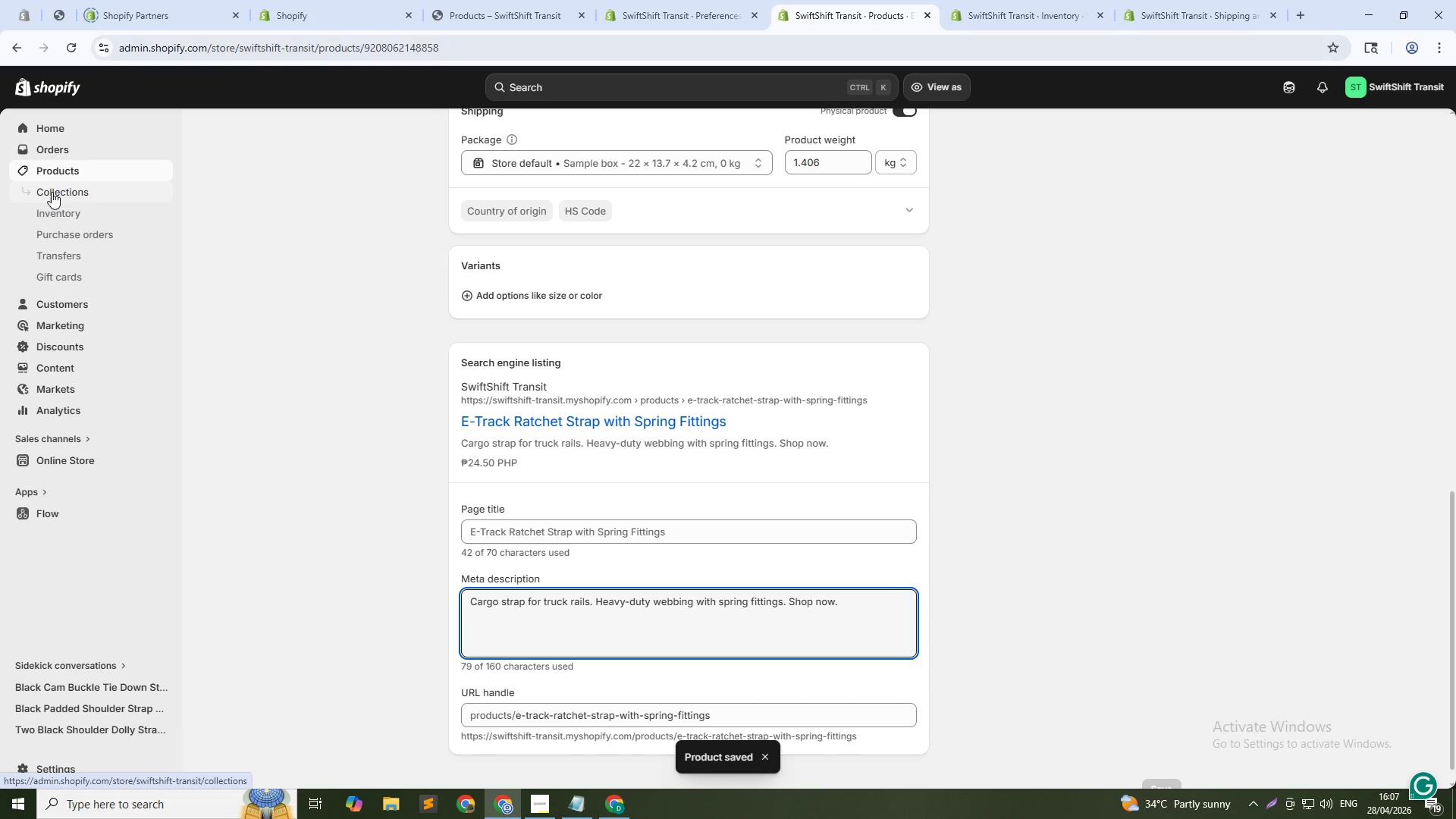 
wait(7.14)
 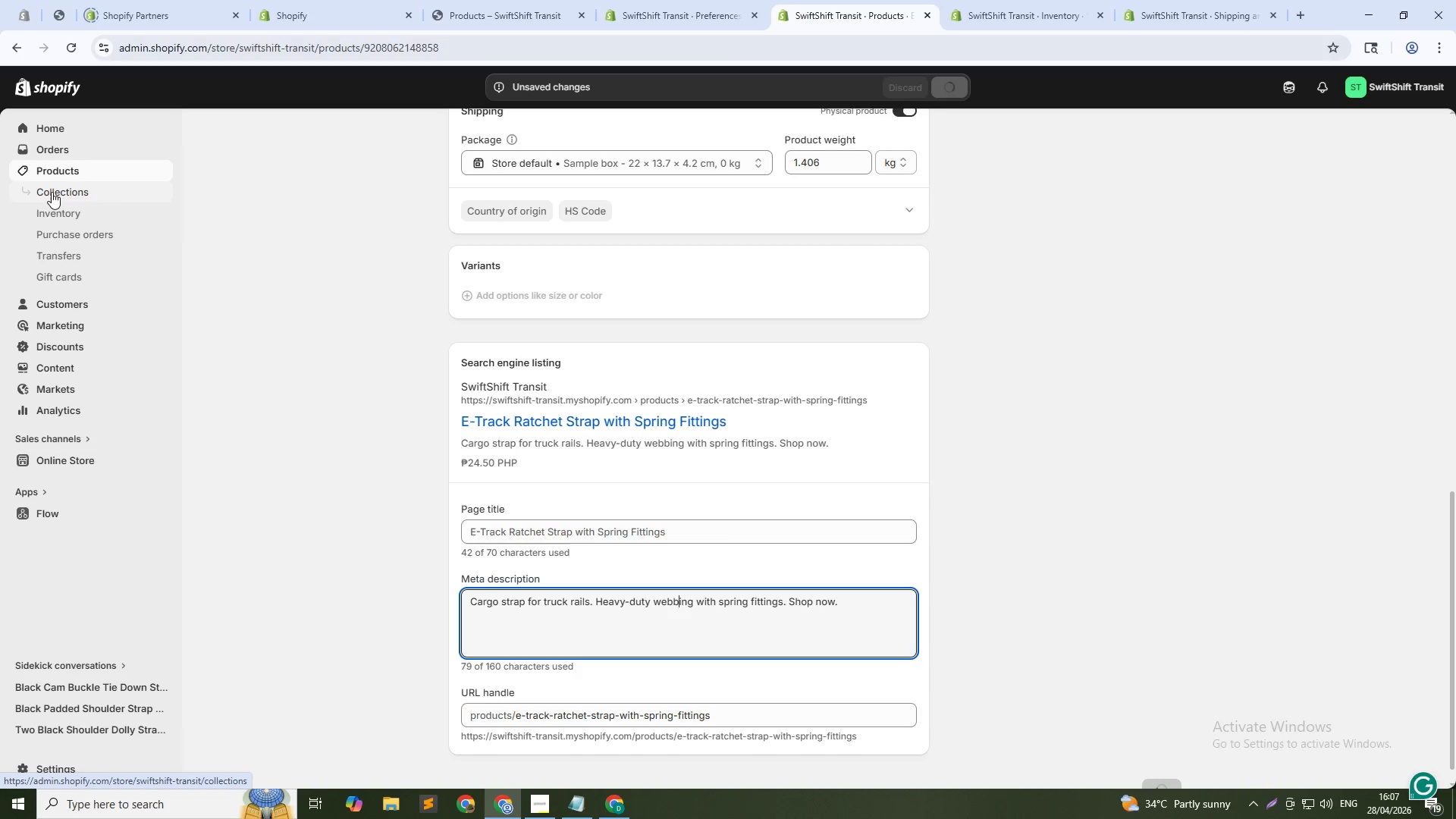 
left_click([74, 173])
 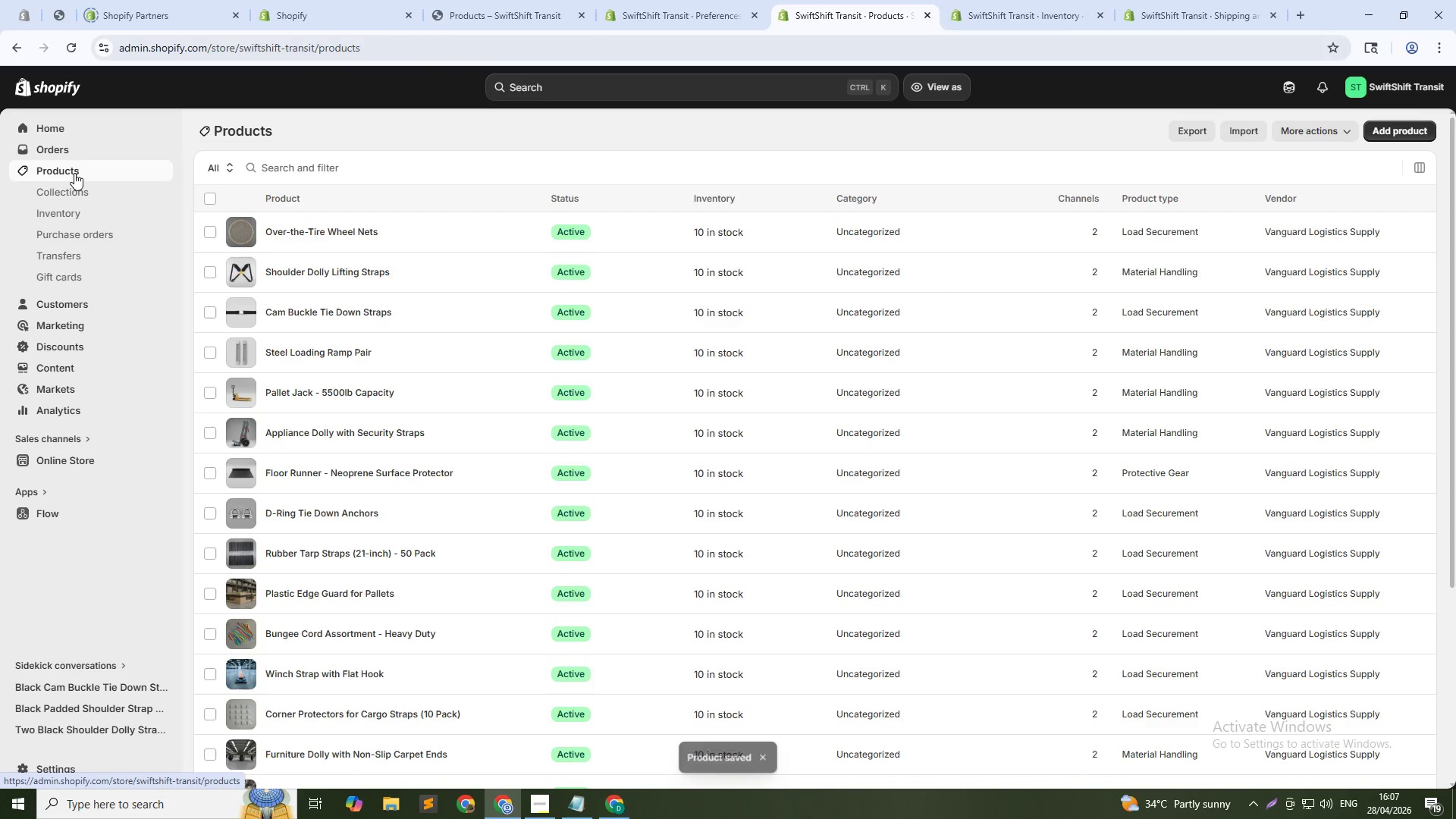 
scroll: coordinate [355, 552], scroll_direction: down, amount: 9.0
 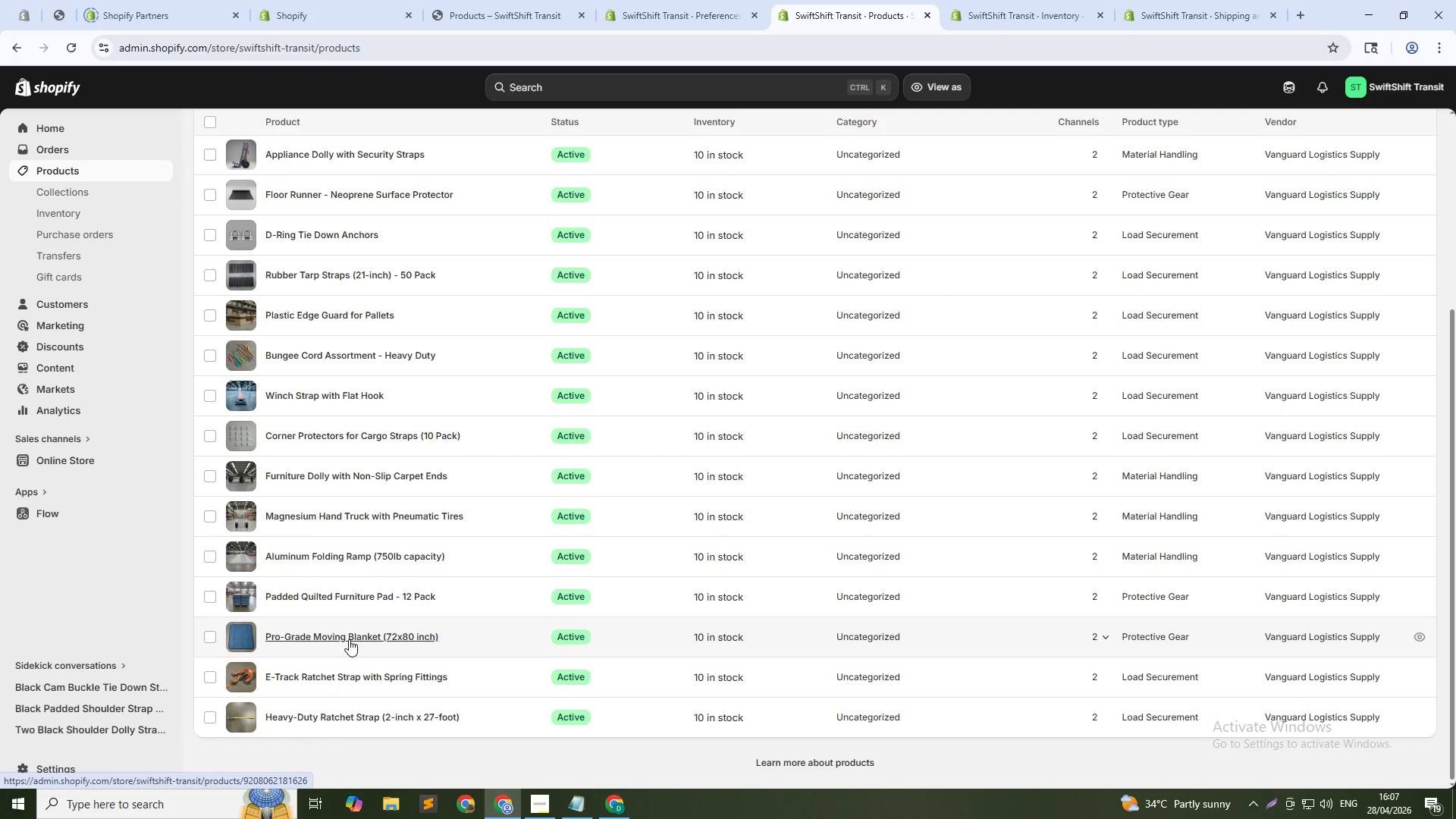 
left_click([349, 639])
 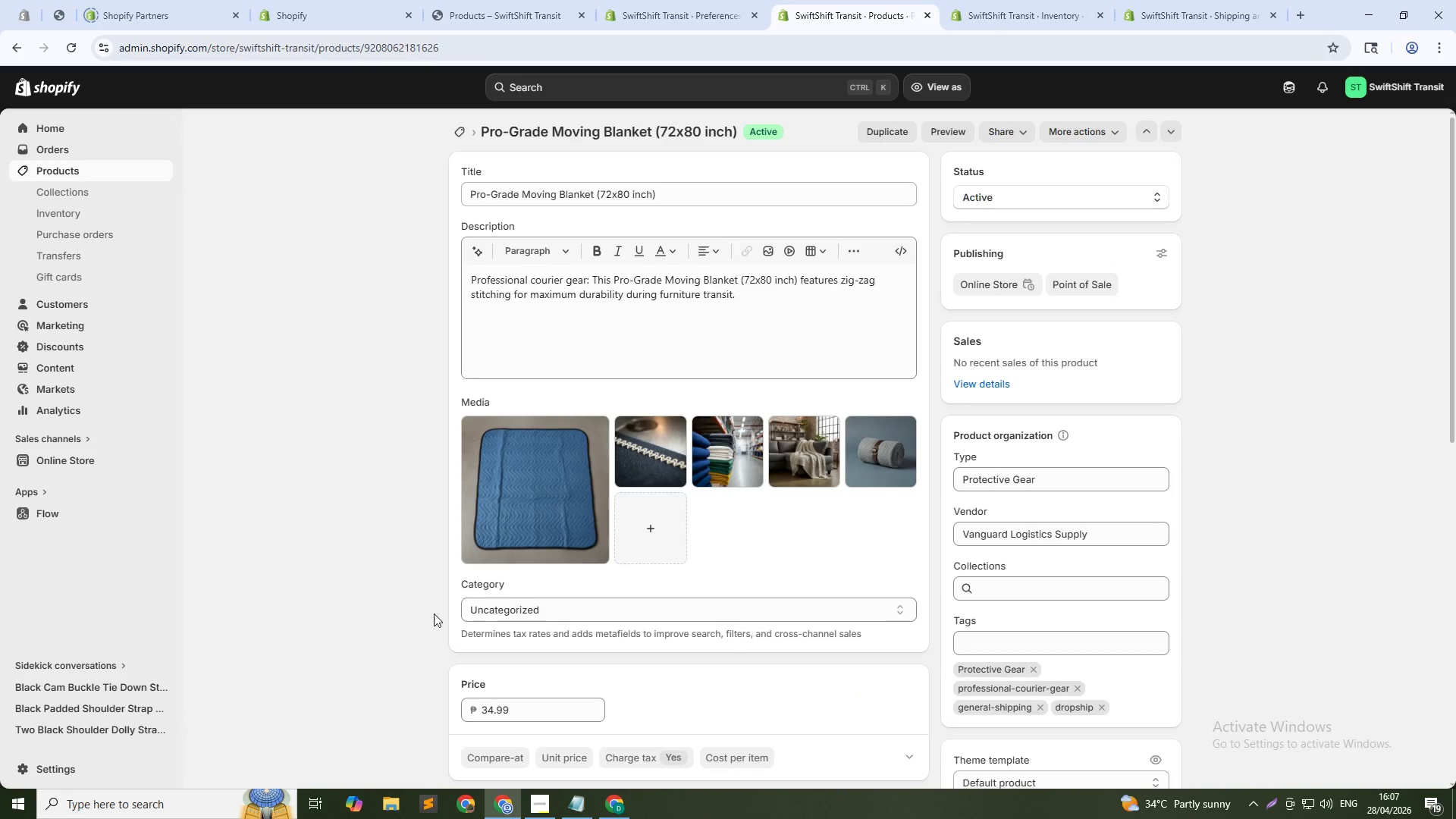 
scroll: coordinate [881, 627], scroll_direction: down, amount: 16.0
 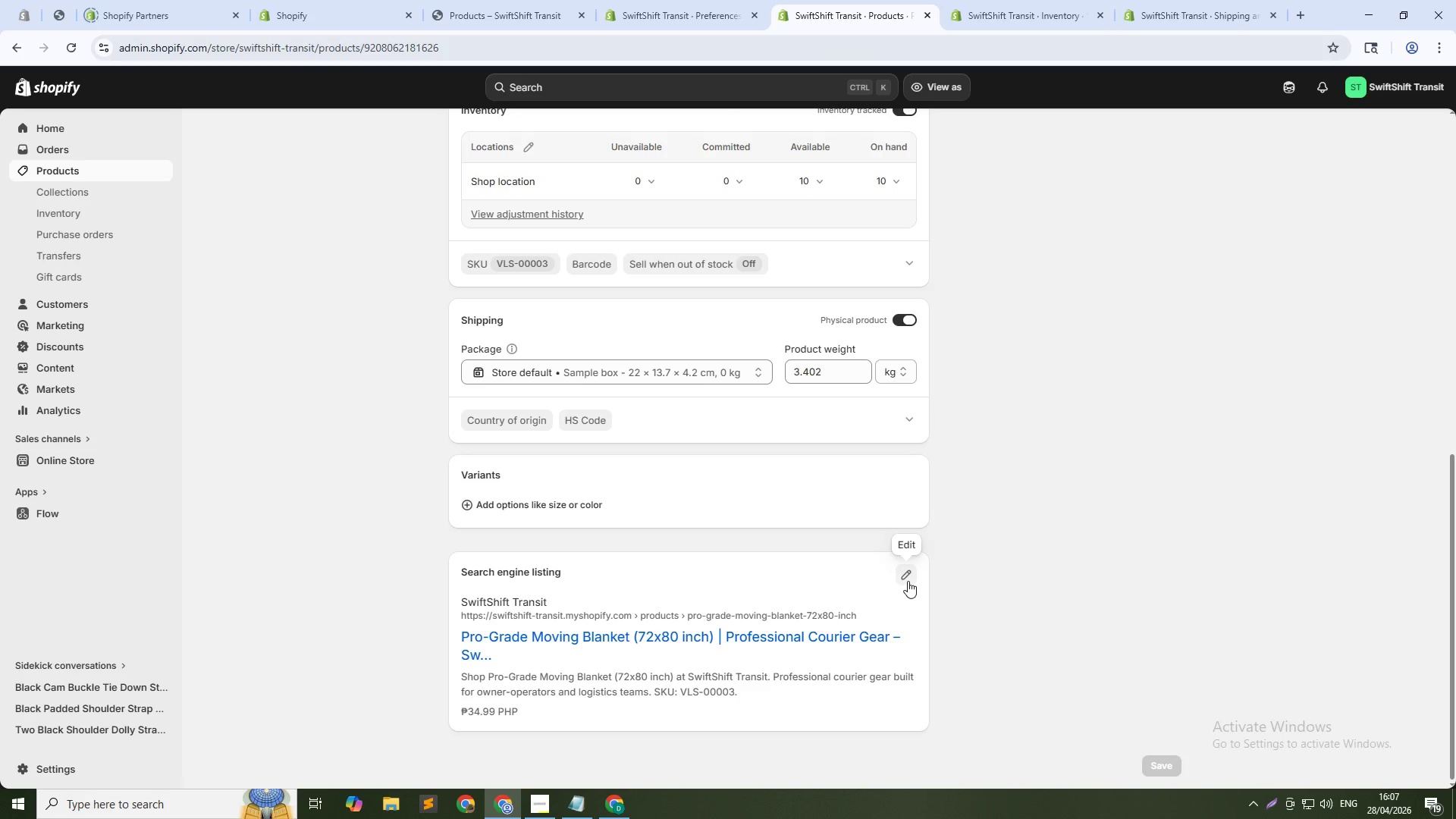 
left_click([908, 581])
 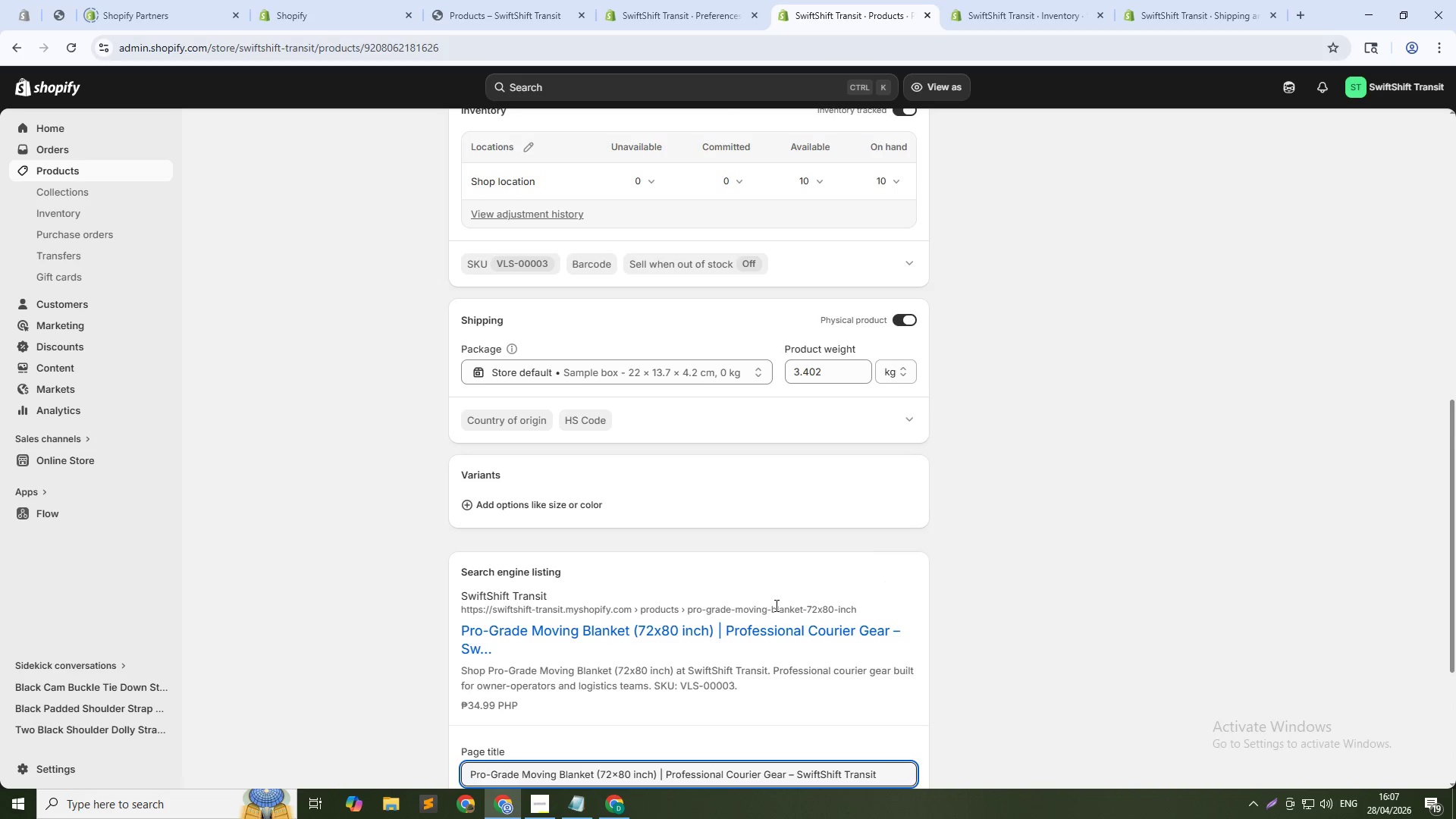 
scroll: coordinate [703, 699], scroll_direction: down, amount: 4.0
 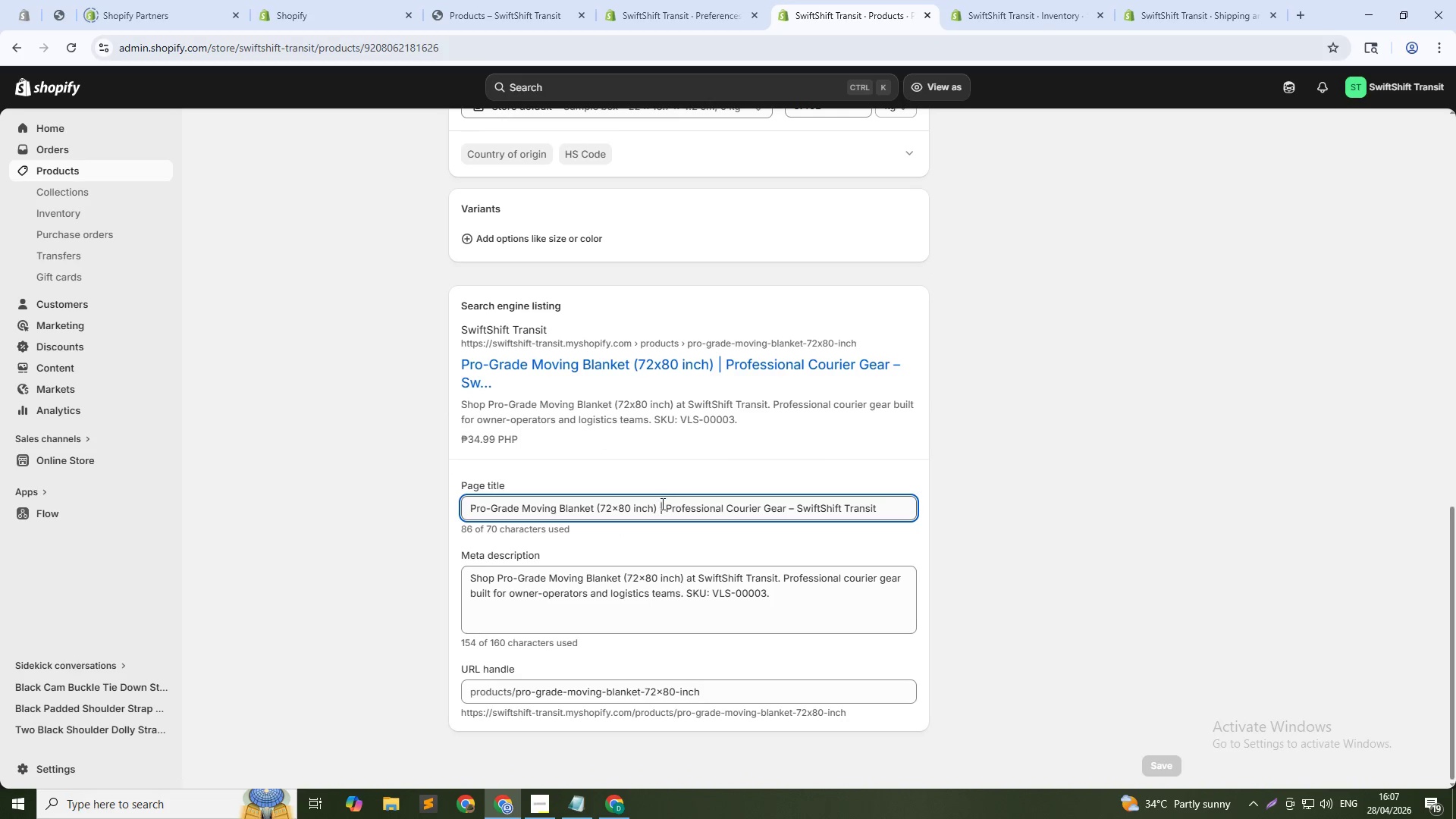 
left_click([655, 508])
 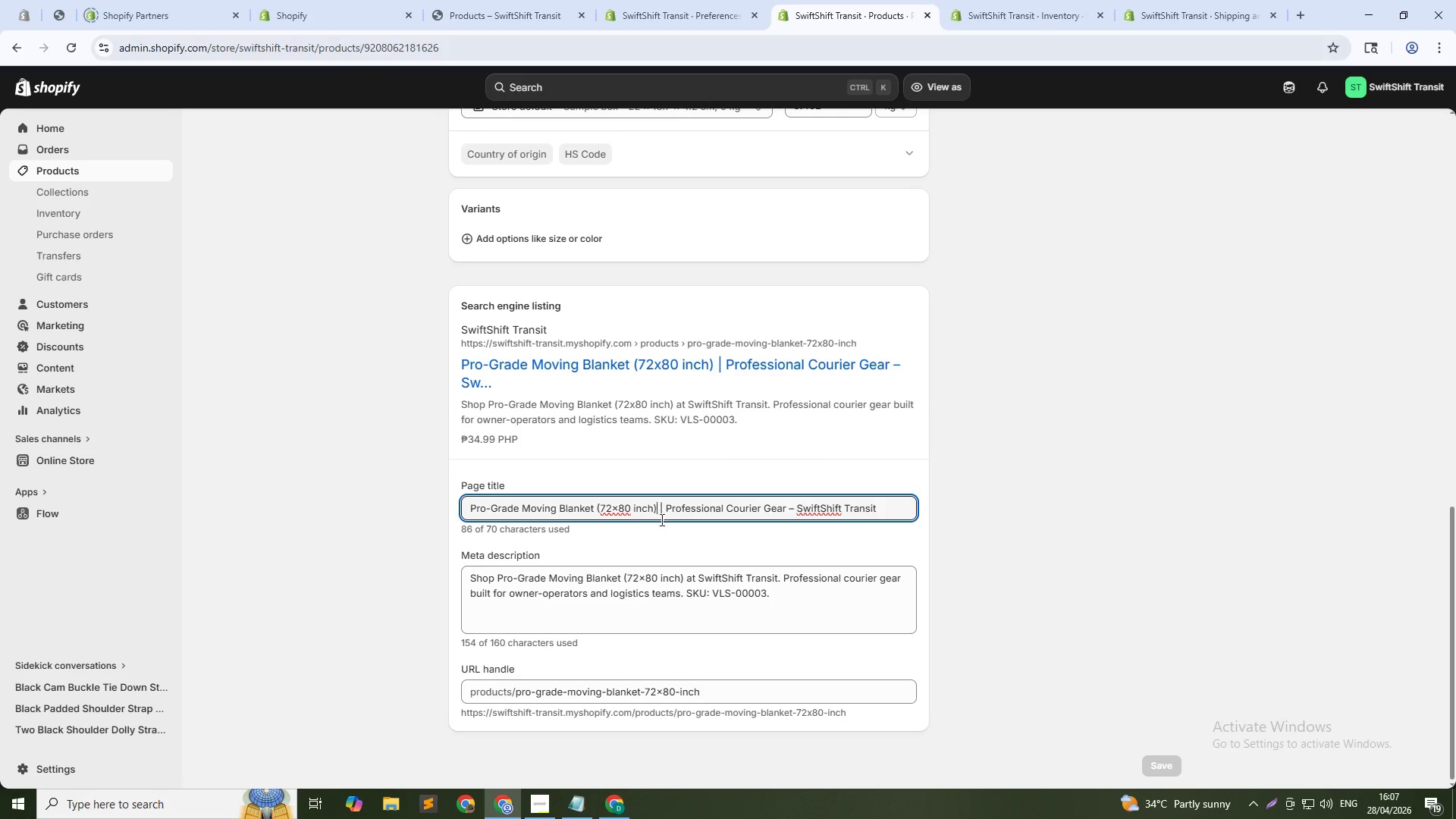 
key(Control+Shift+ArrowDown)
 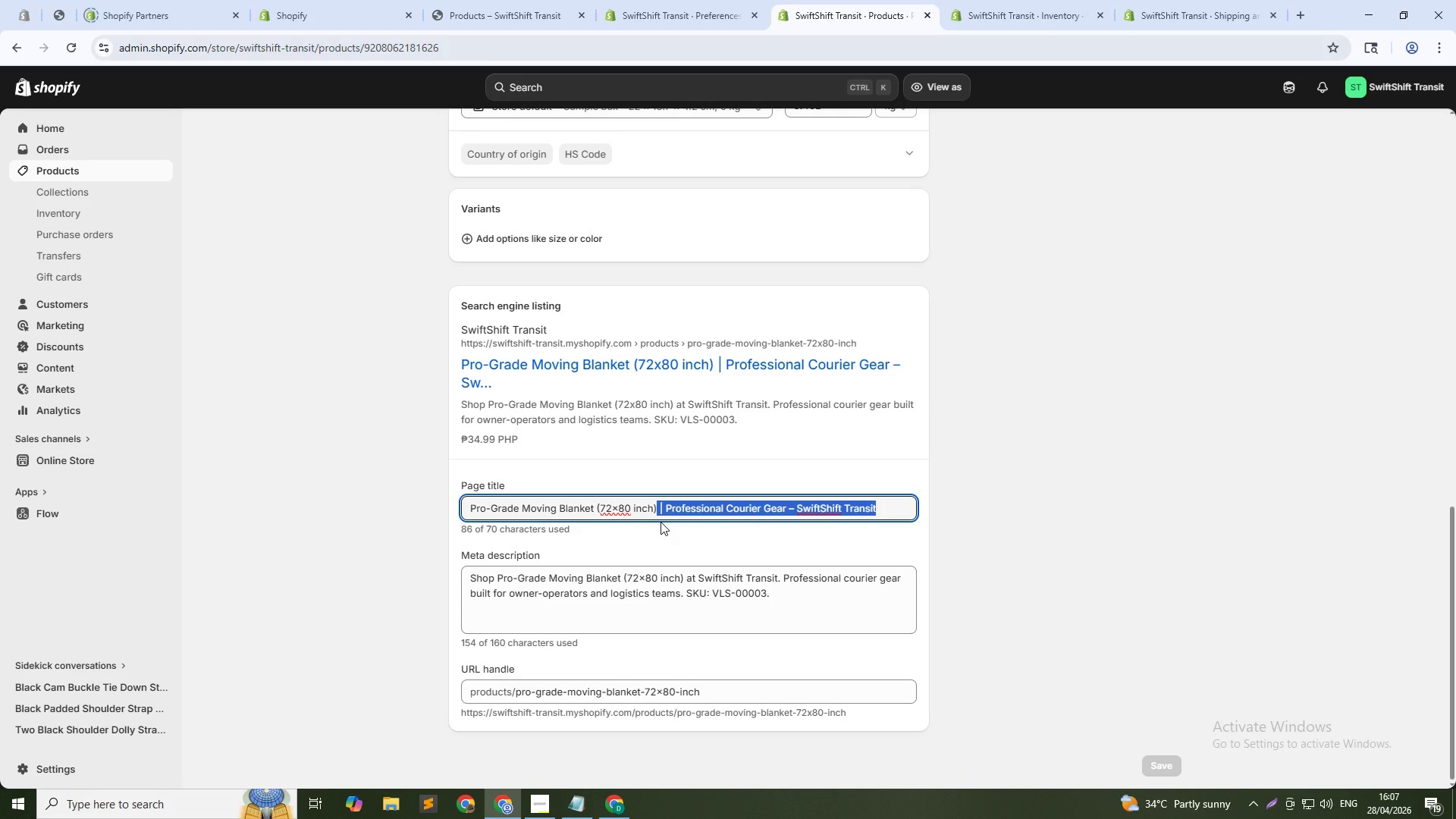 
key(Backspace)
 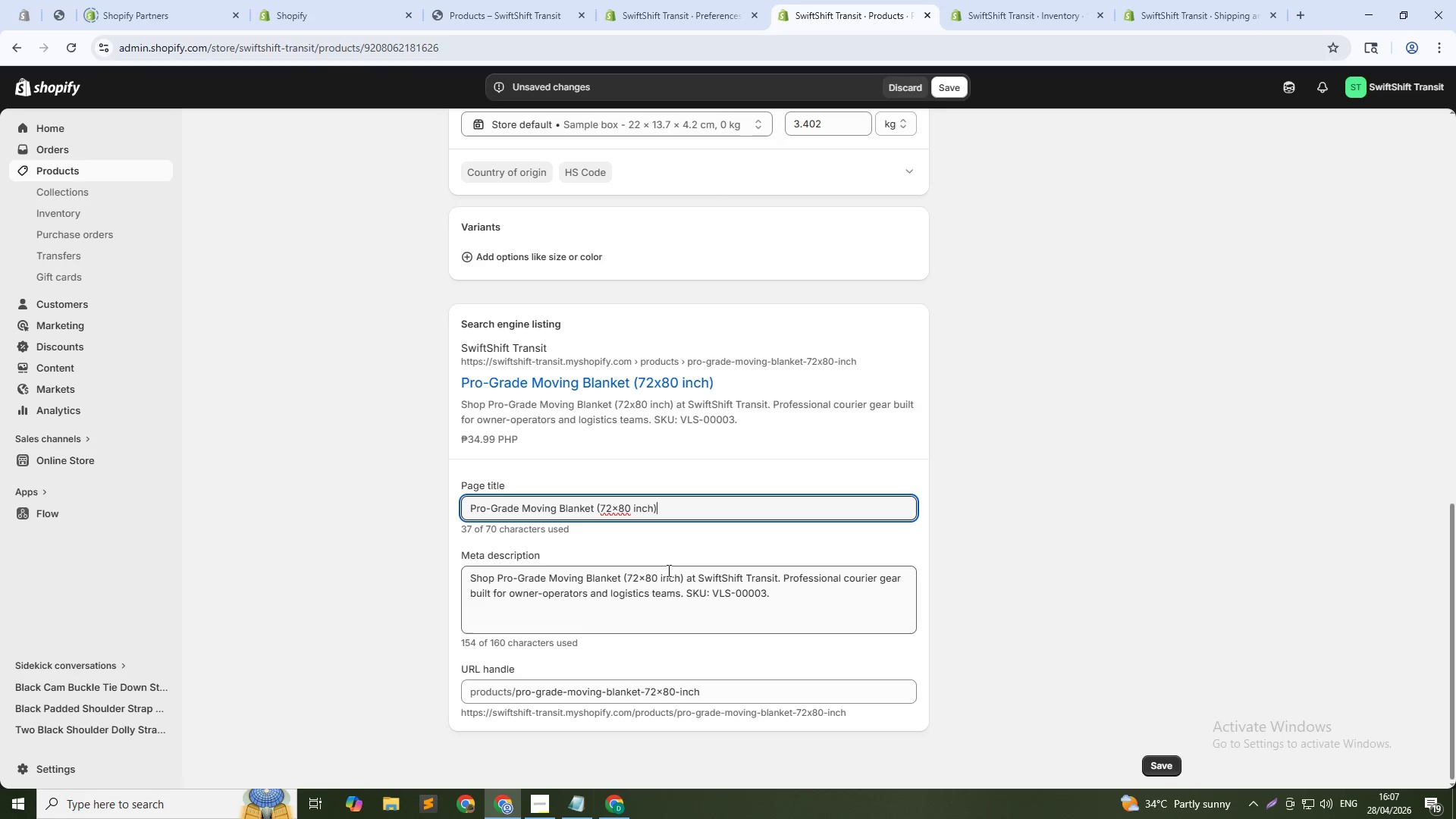 
left_click([668, 588])
 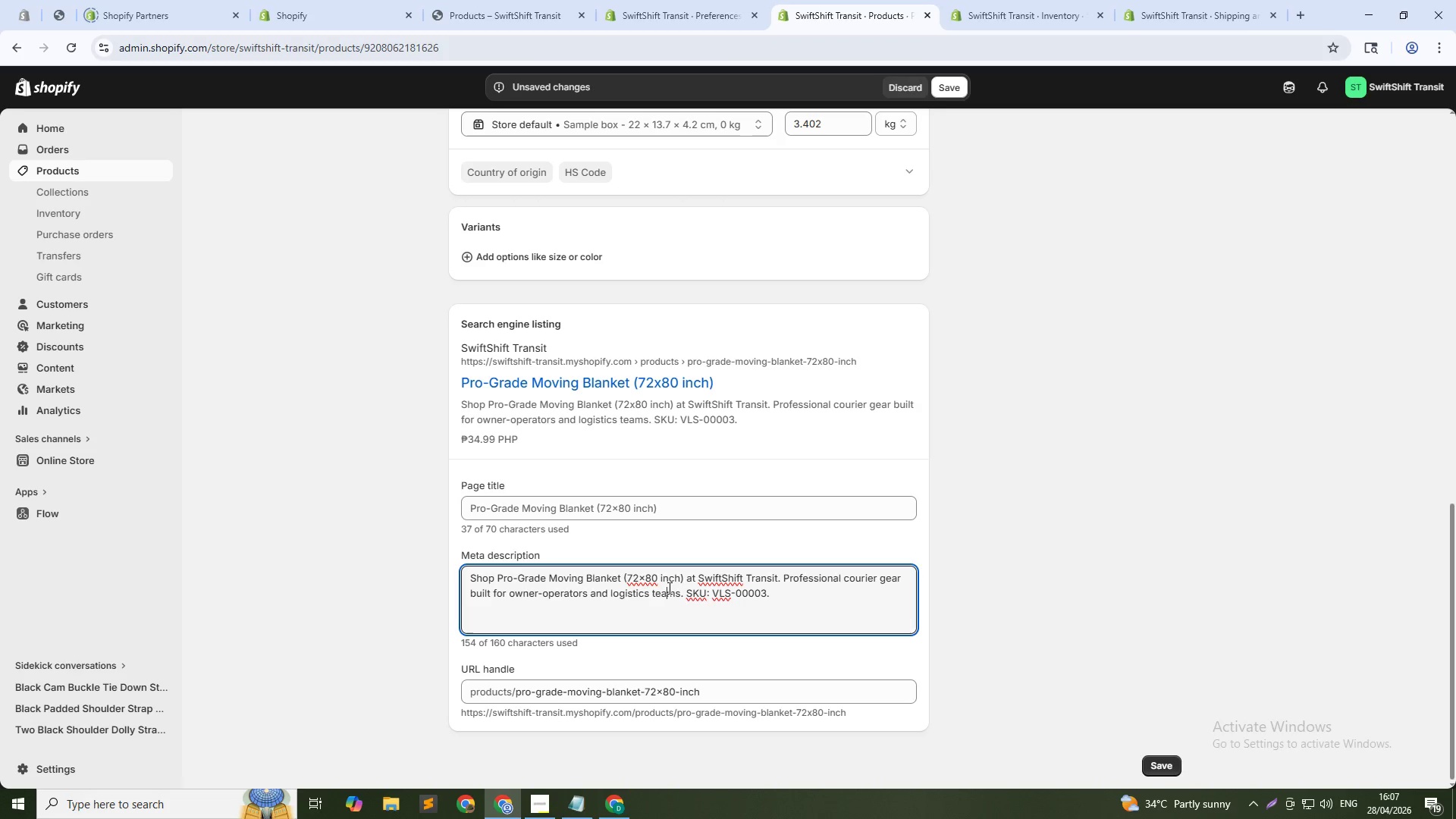 
key(Control+A)
 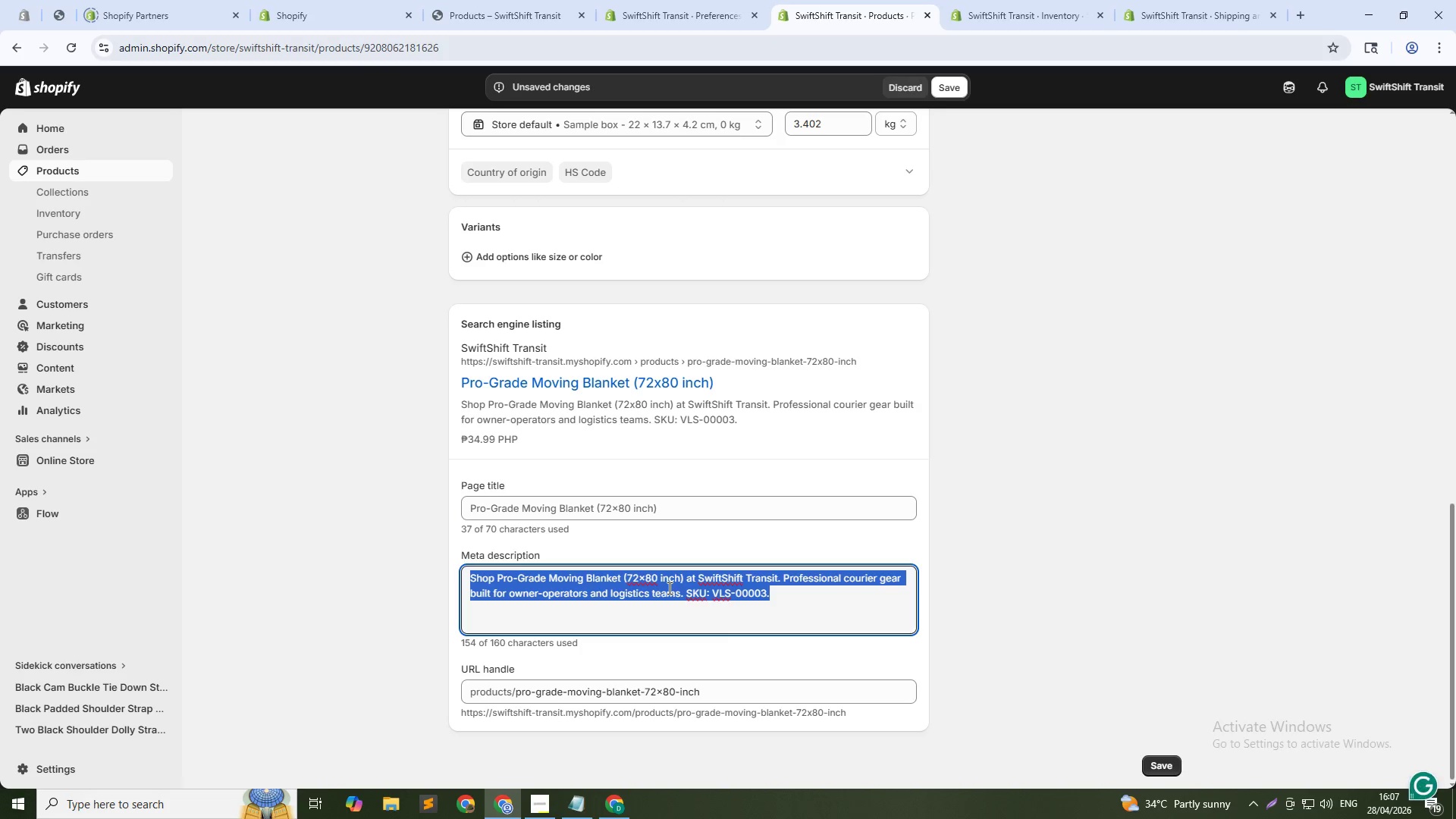 
type(Furiture moving blanket with zig-zag stitching. Protects during transit. Shop now.)
 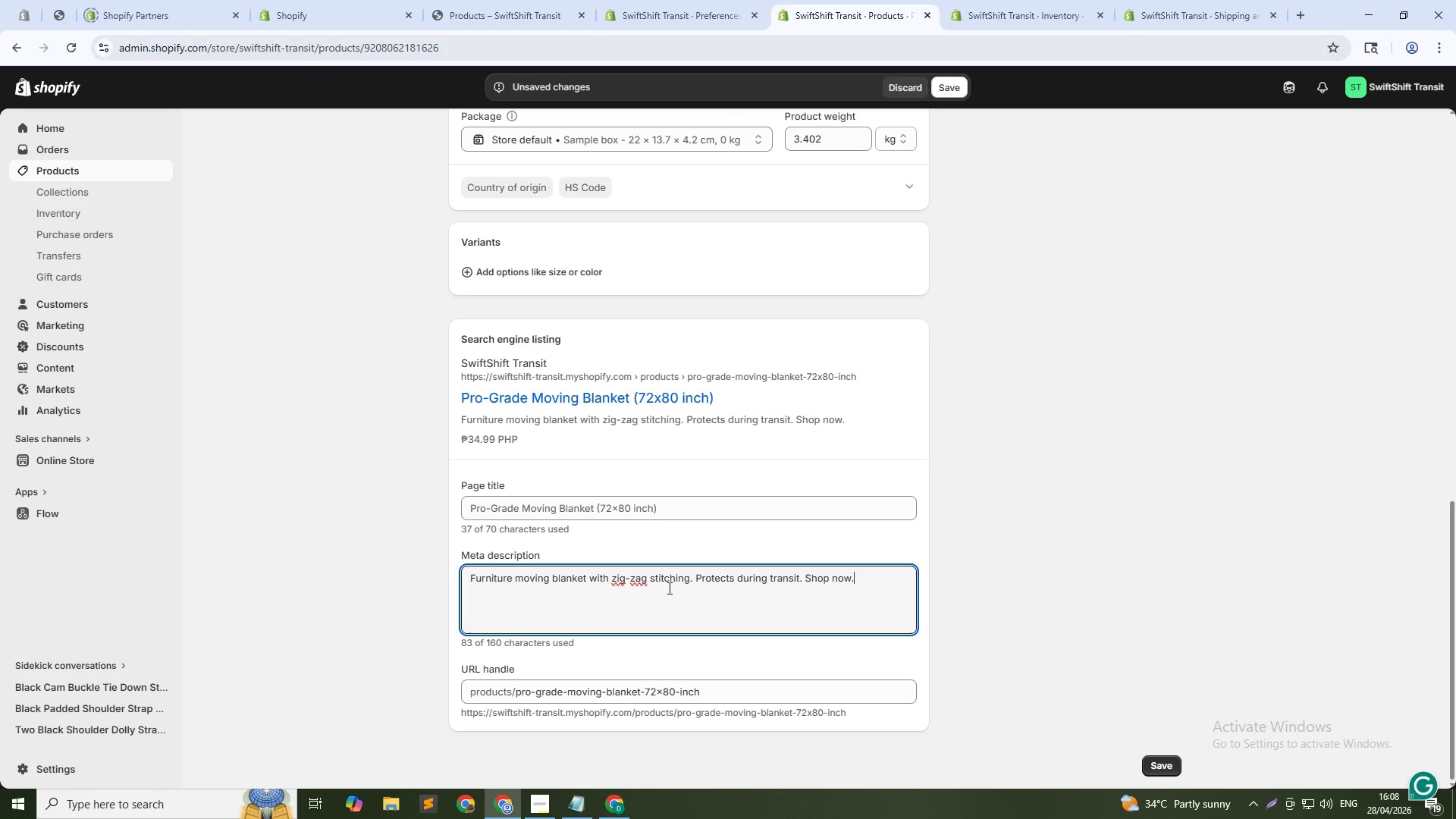 
left_click([946, 88])
 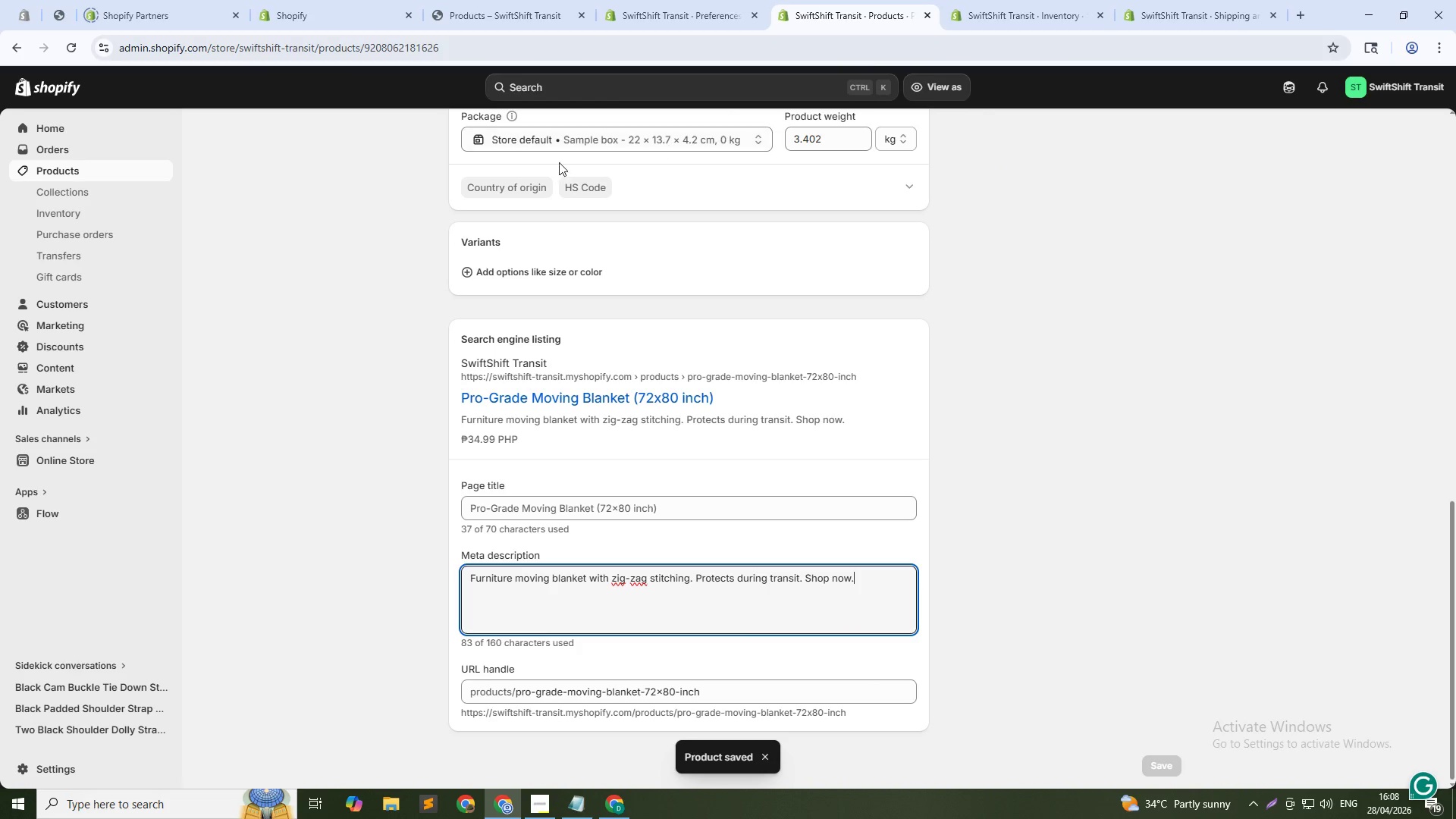 
wait(6.88)
 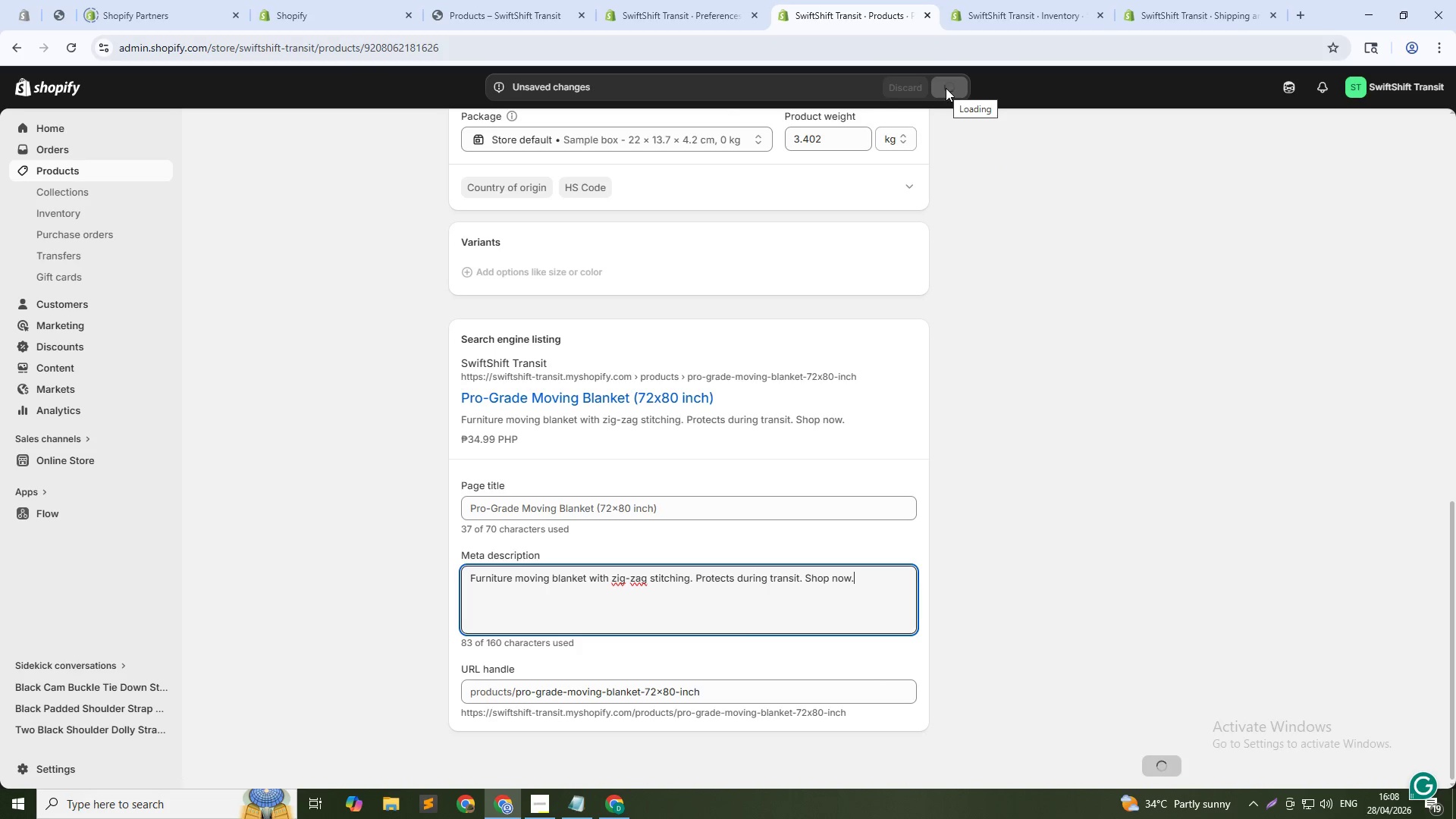 
left_click([75, 174])
 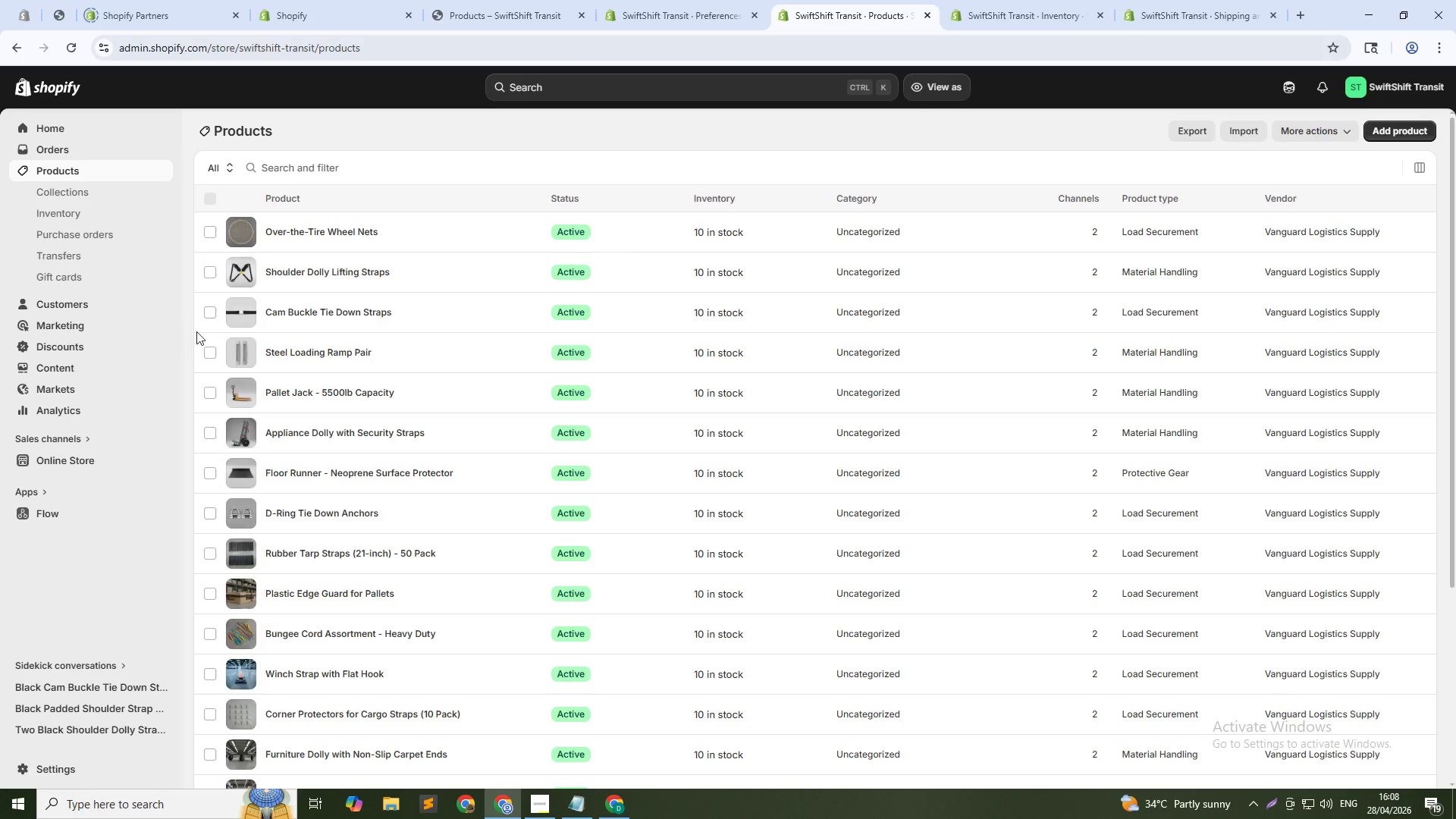 
scroll: coordinate [340, 560], scroll_direction: down, amount: 12.0
 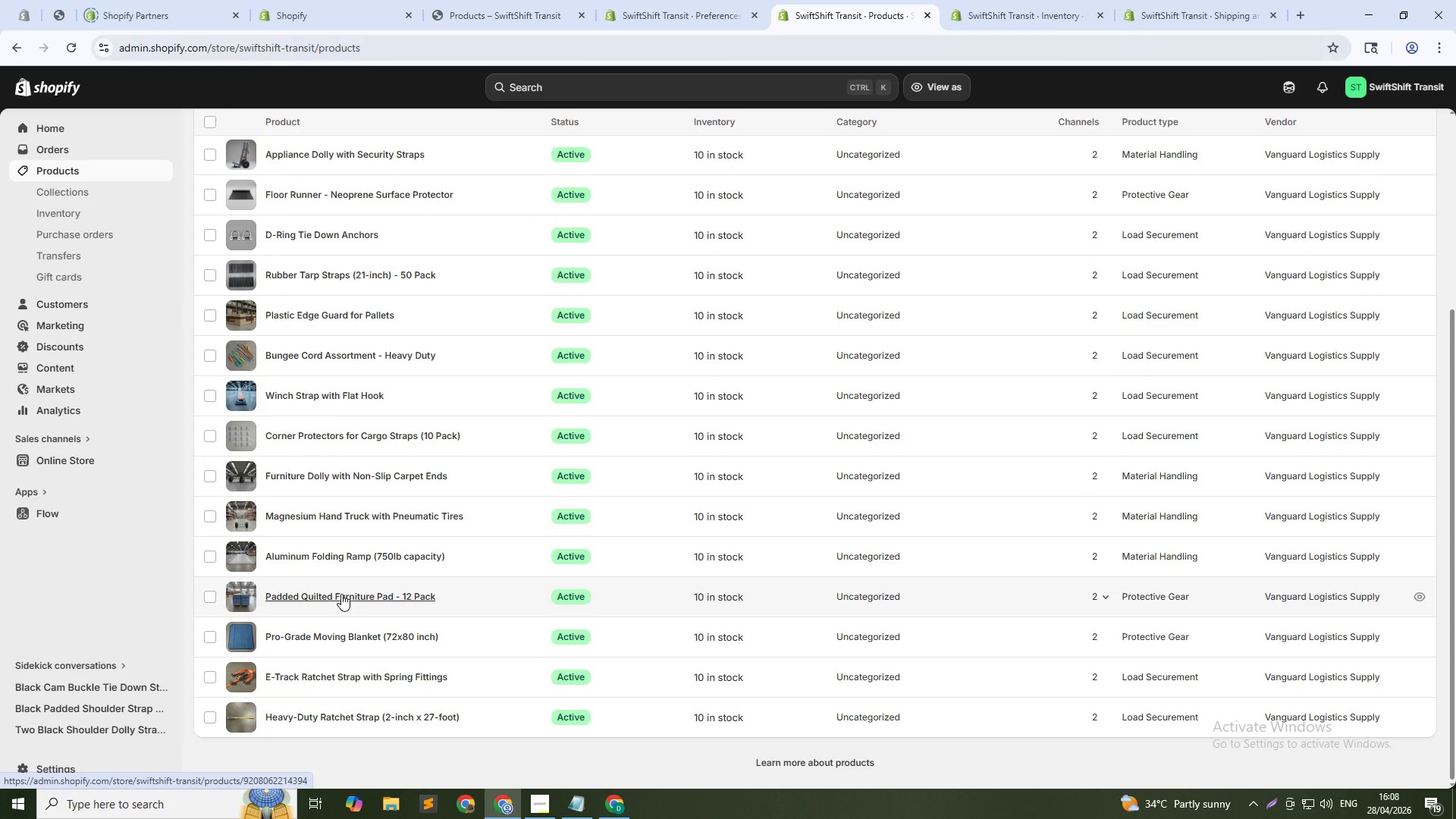 
left_click([341, 594])
 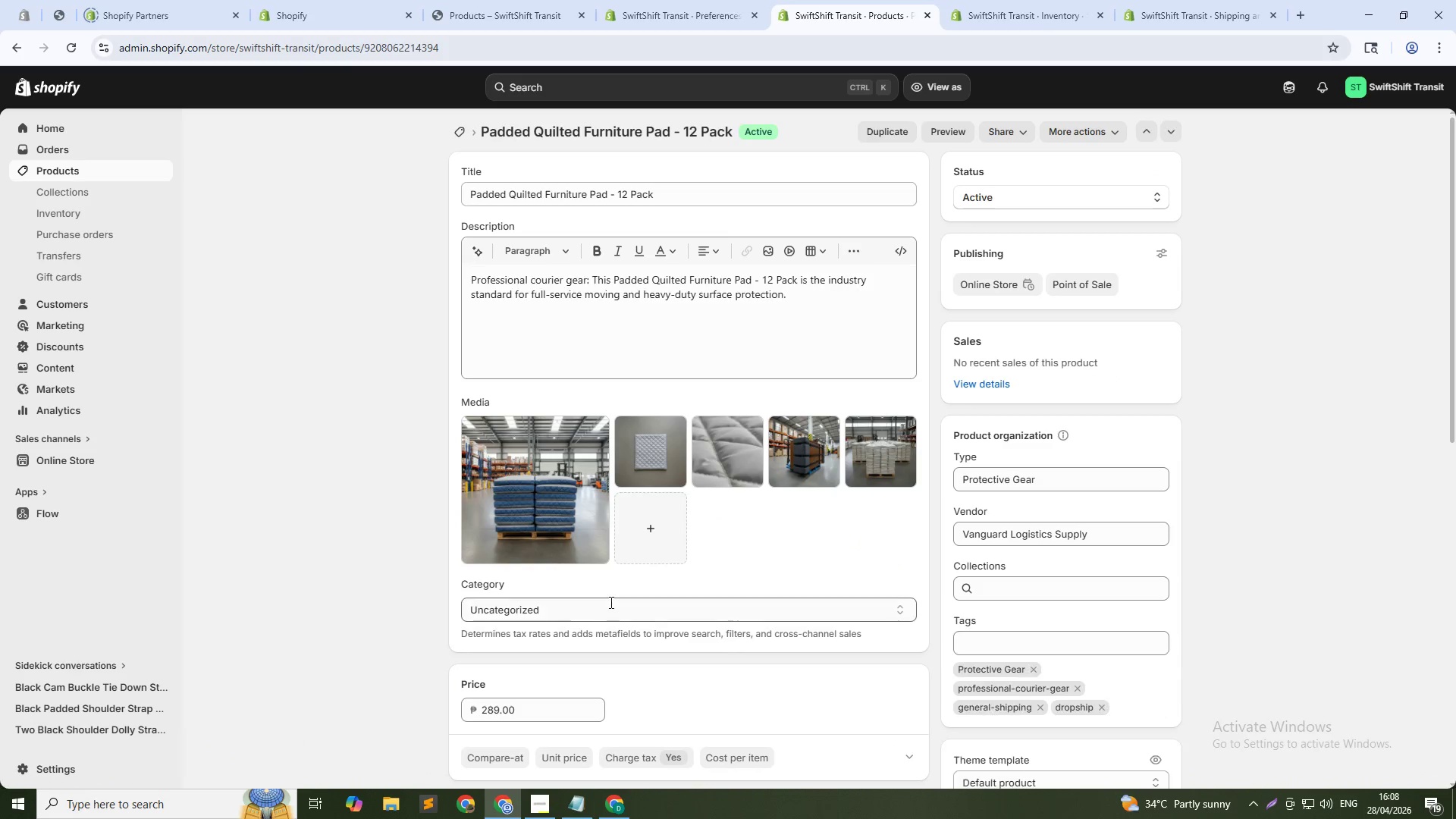 
scroll: coordinate [610, 602], scroll_direction: down, amount: 14.0
 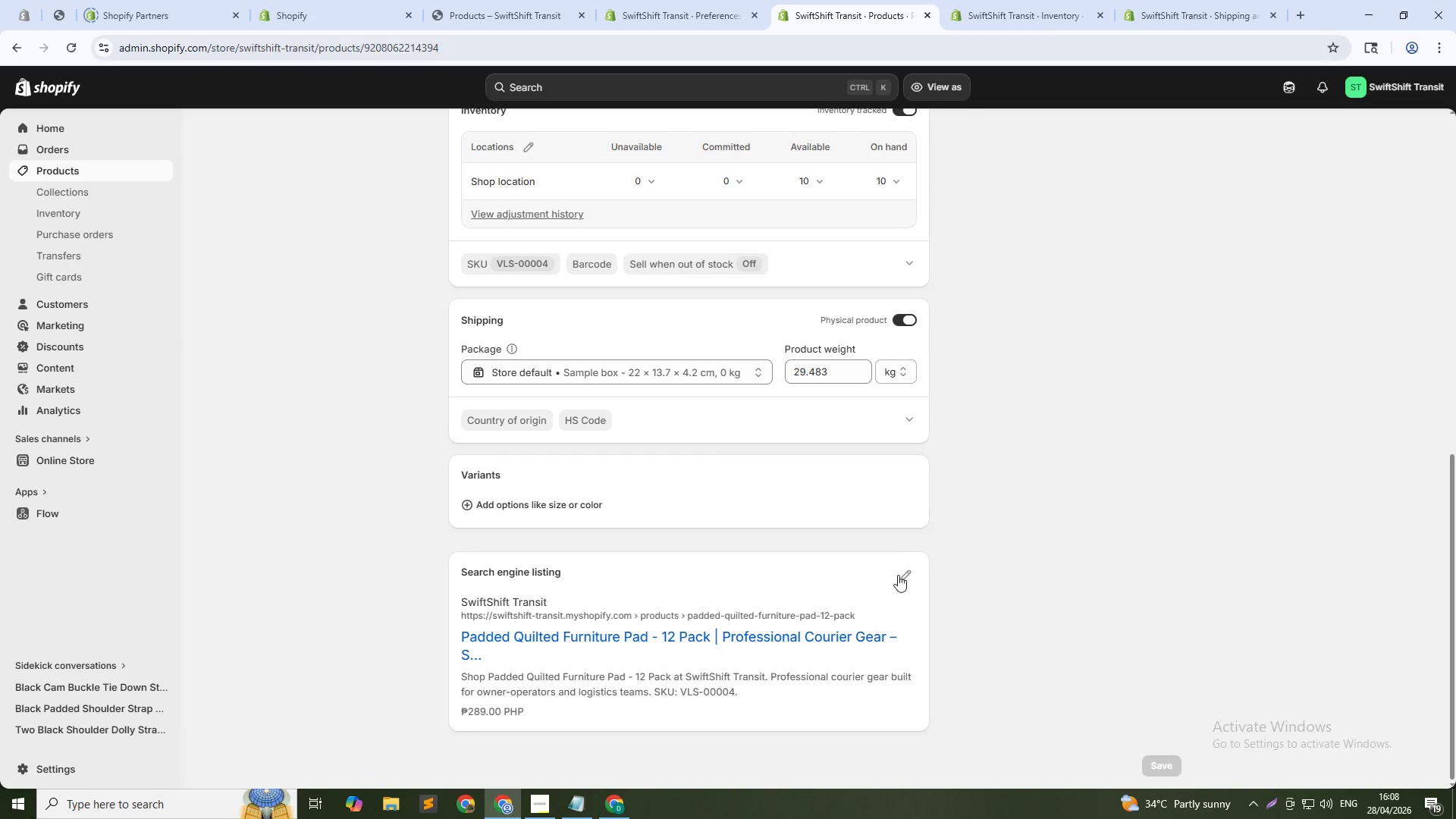 
left_click([908, 573])
 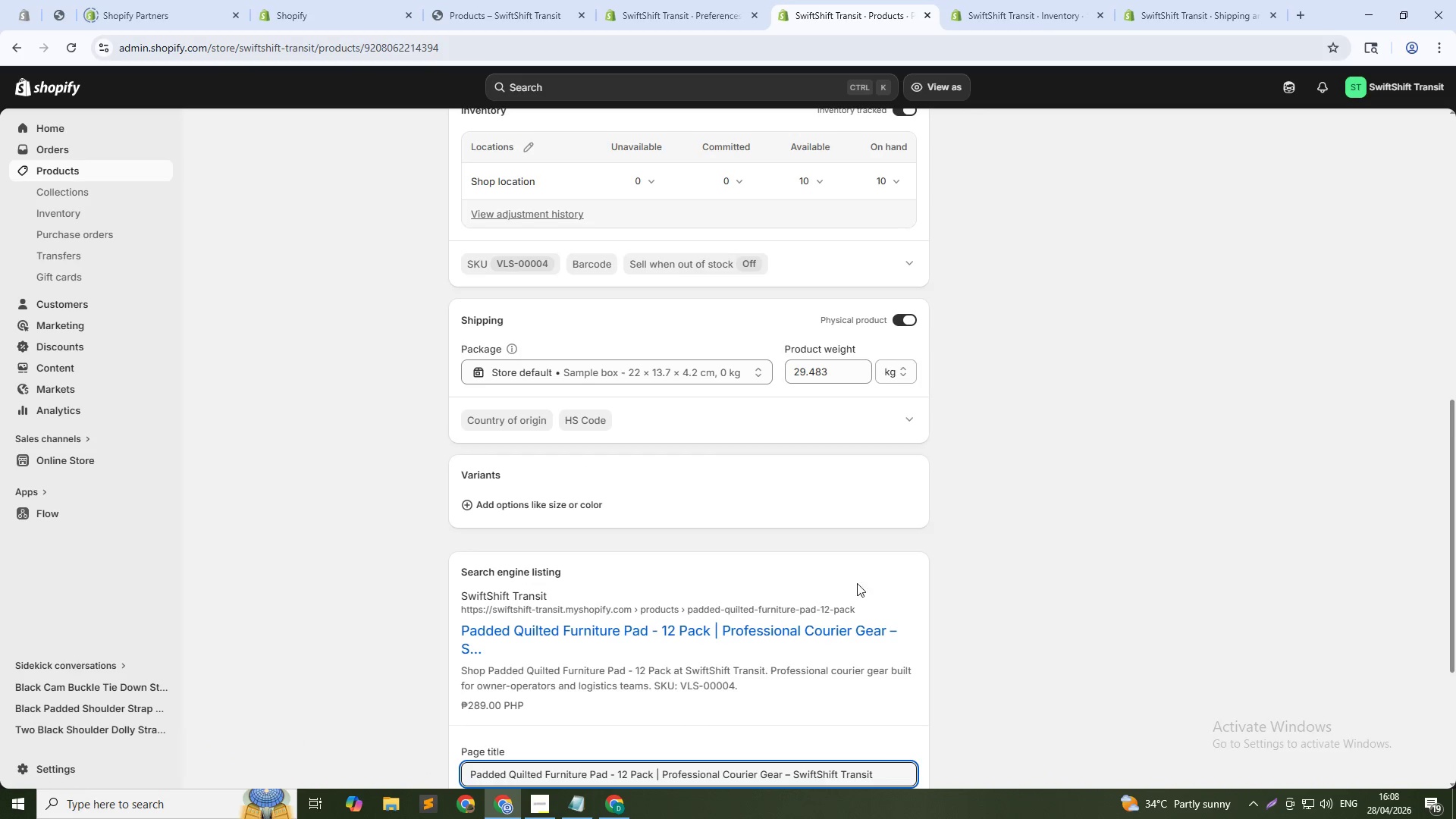 
scroll: coordinate [686, 605], scroll_direction: down, amount: 4.0
 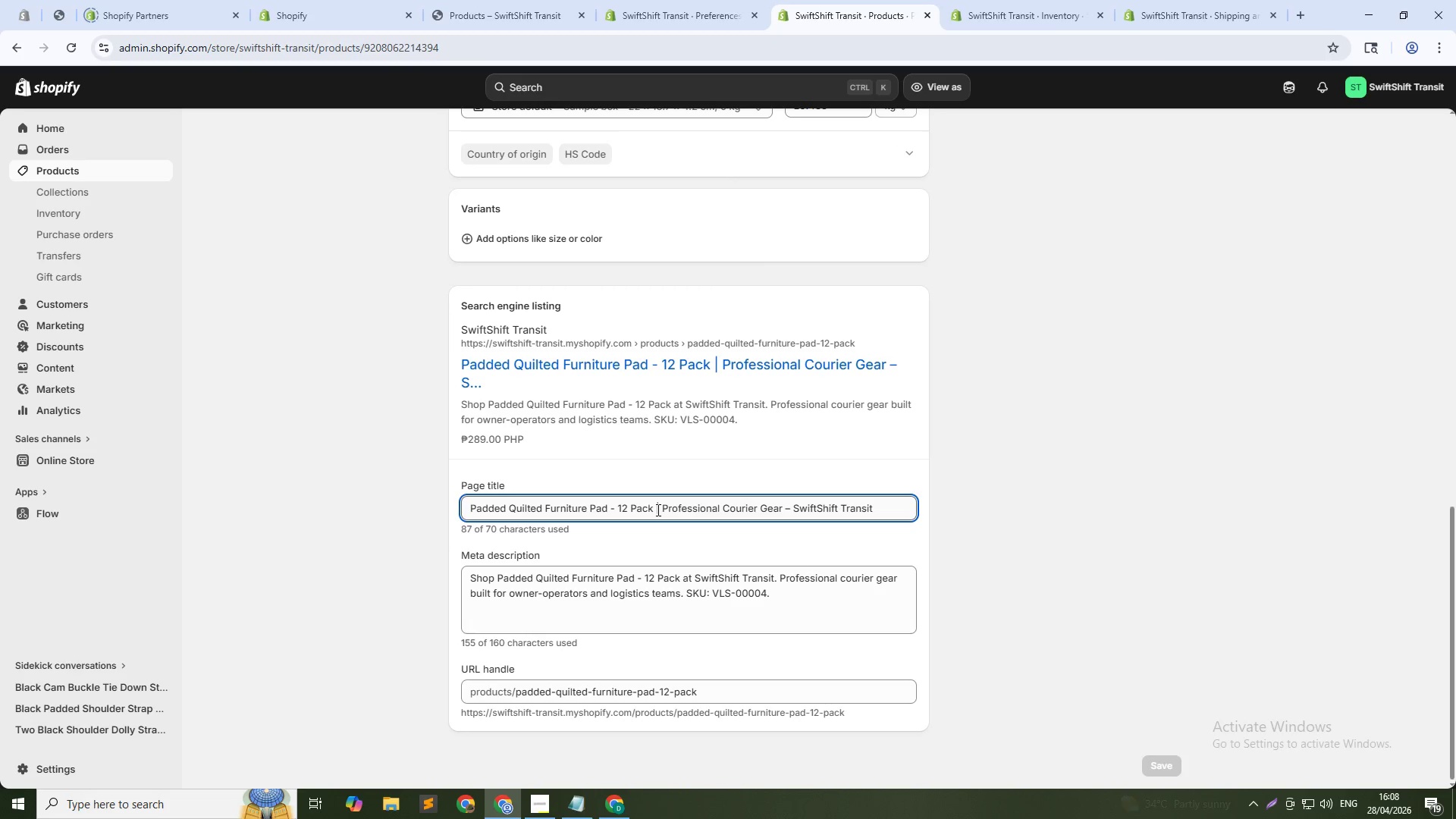 
left_click([648, 510])
 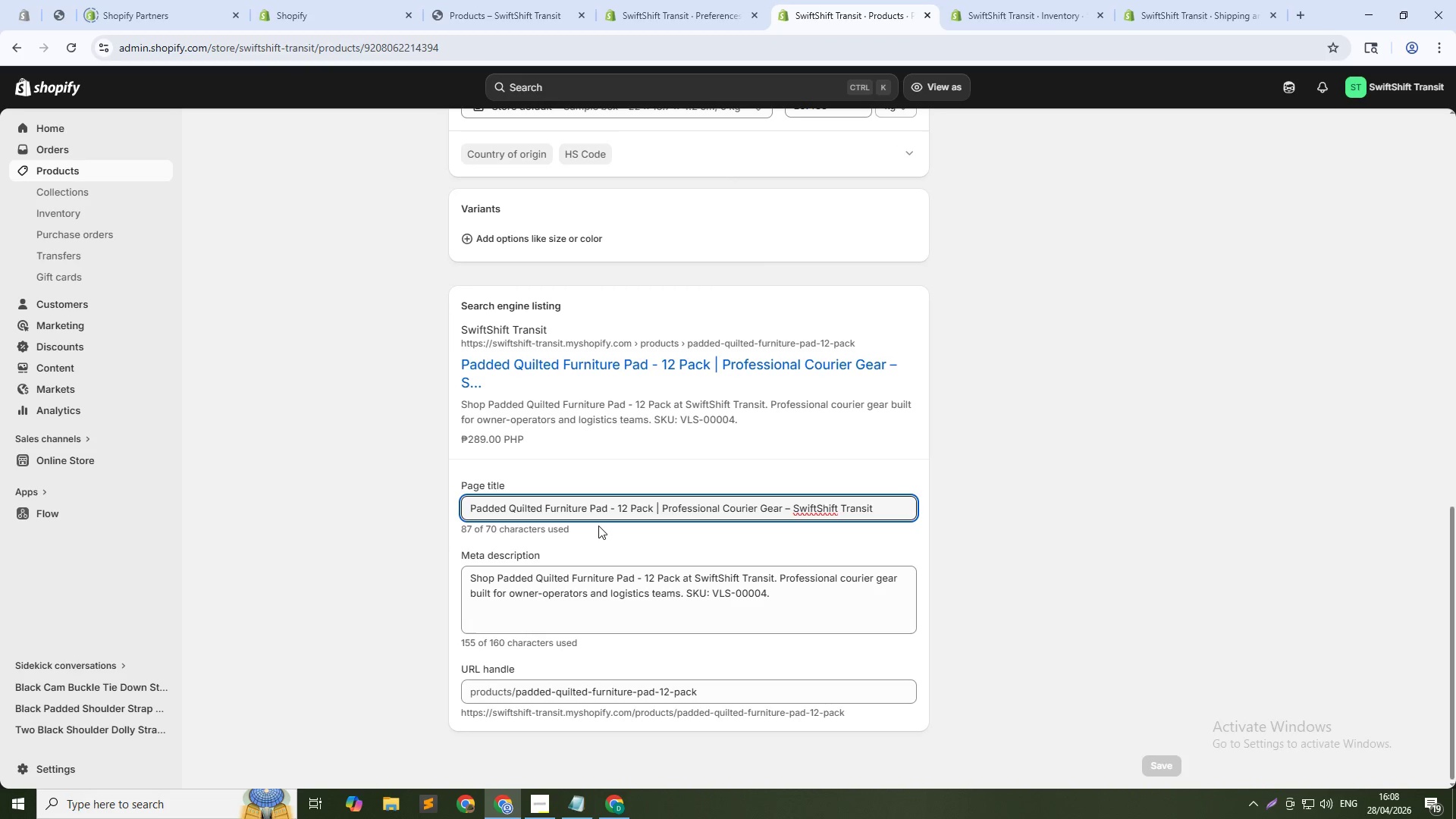 
key(ArrowRight)
 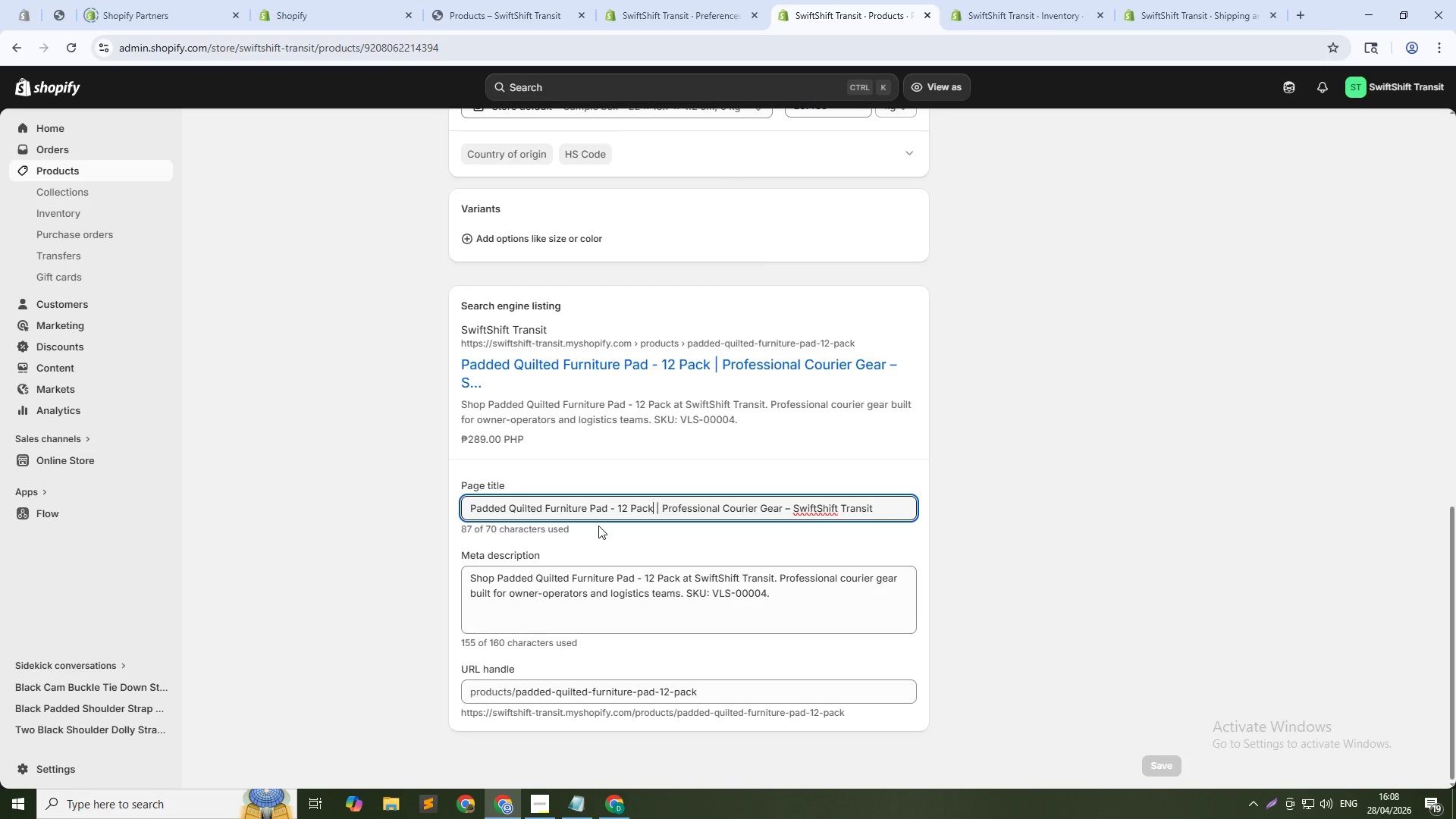 
key(Control+Shift+ArrowDown)
 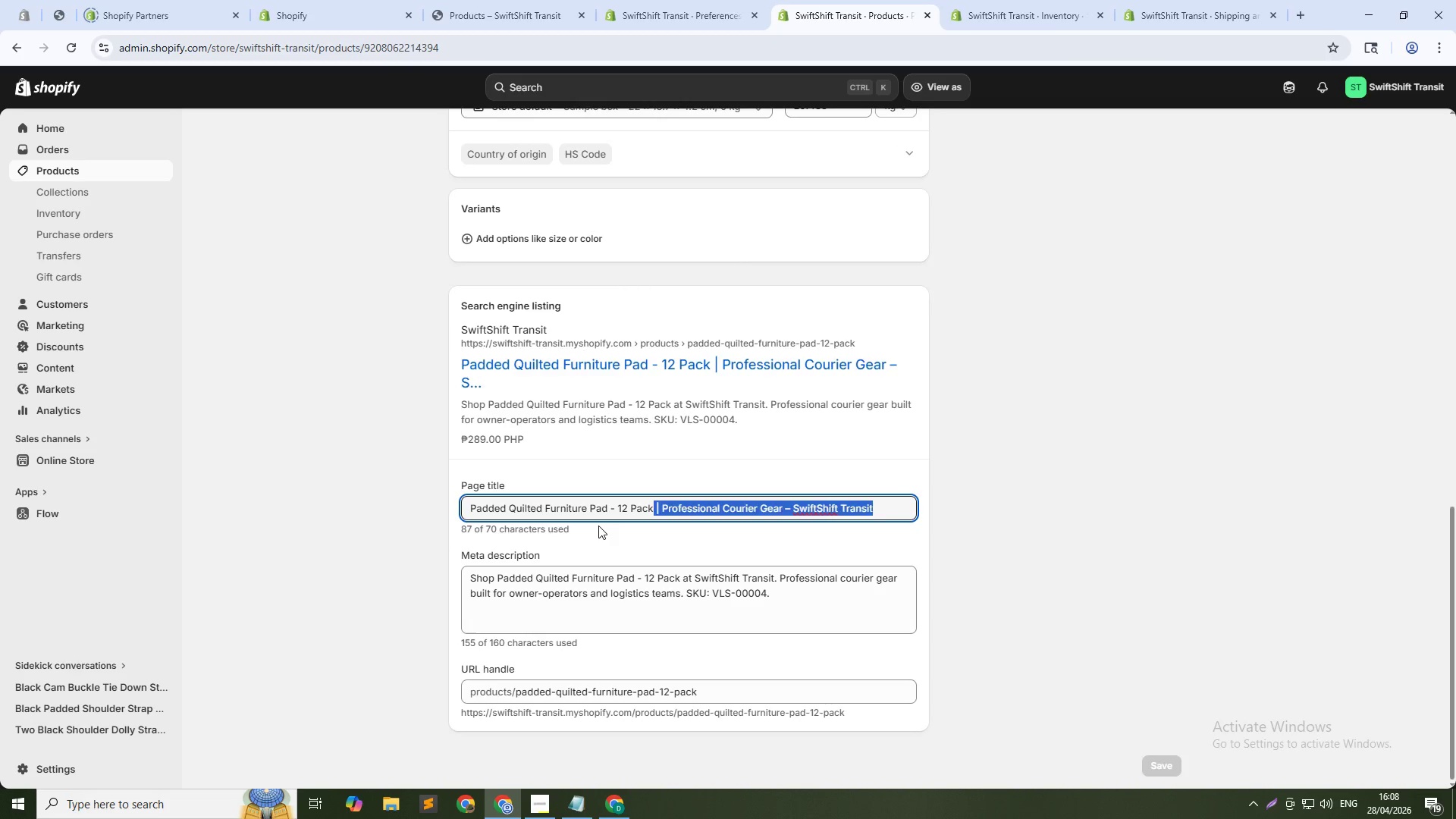 
key(Backspace)
 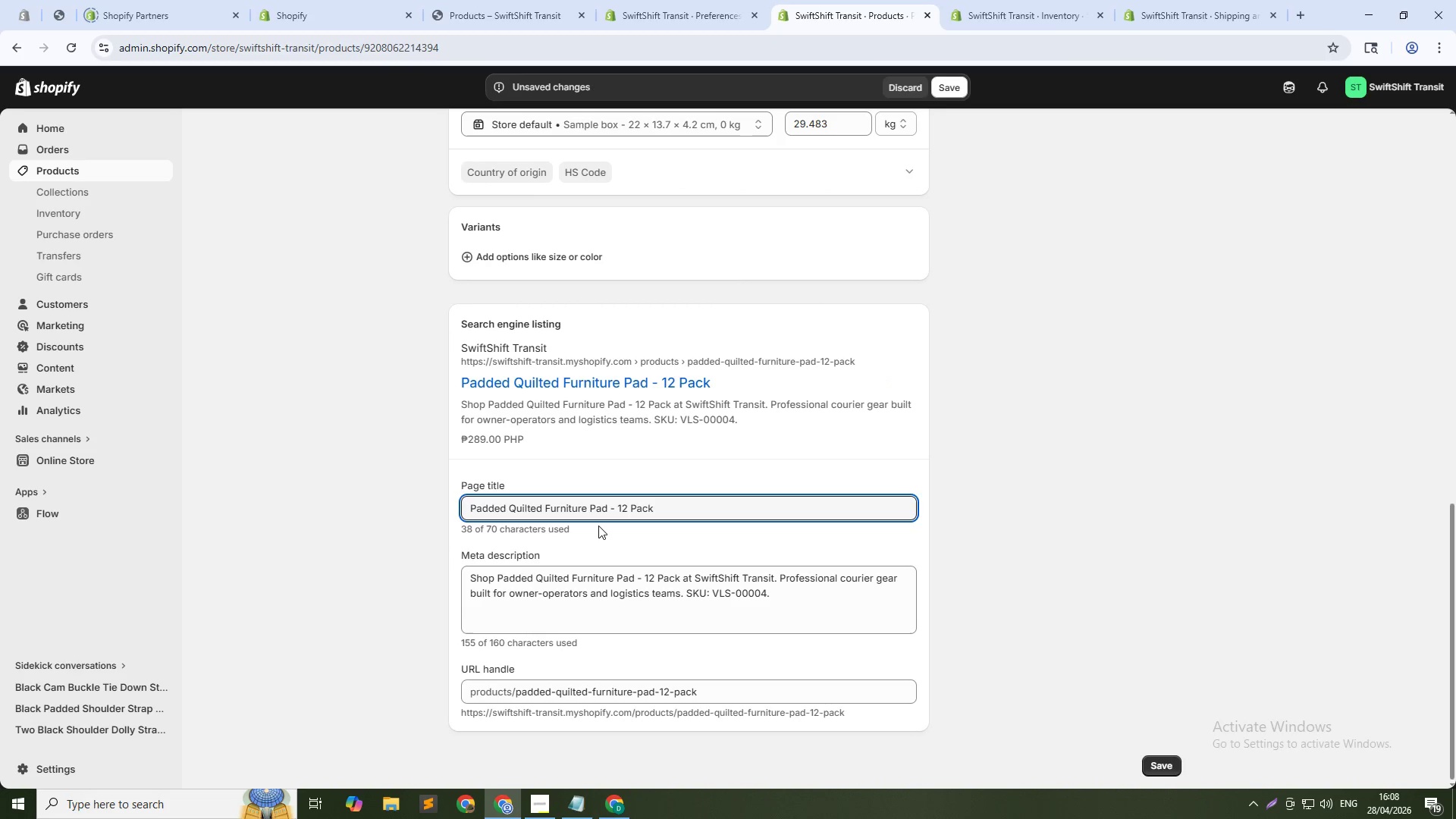 
key(Tab)
 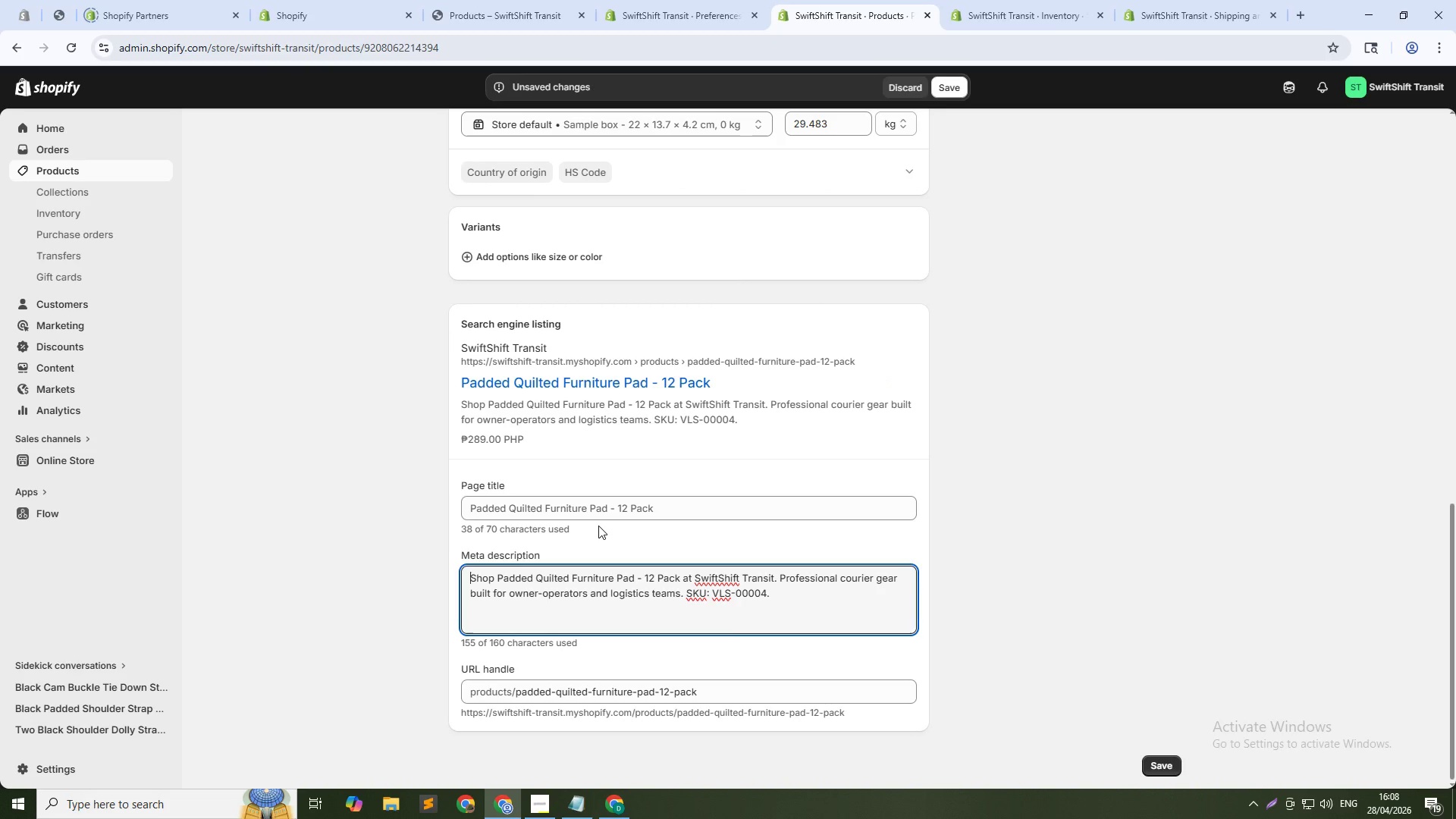 
key(Control+A)
 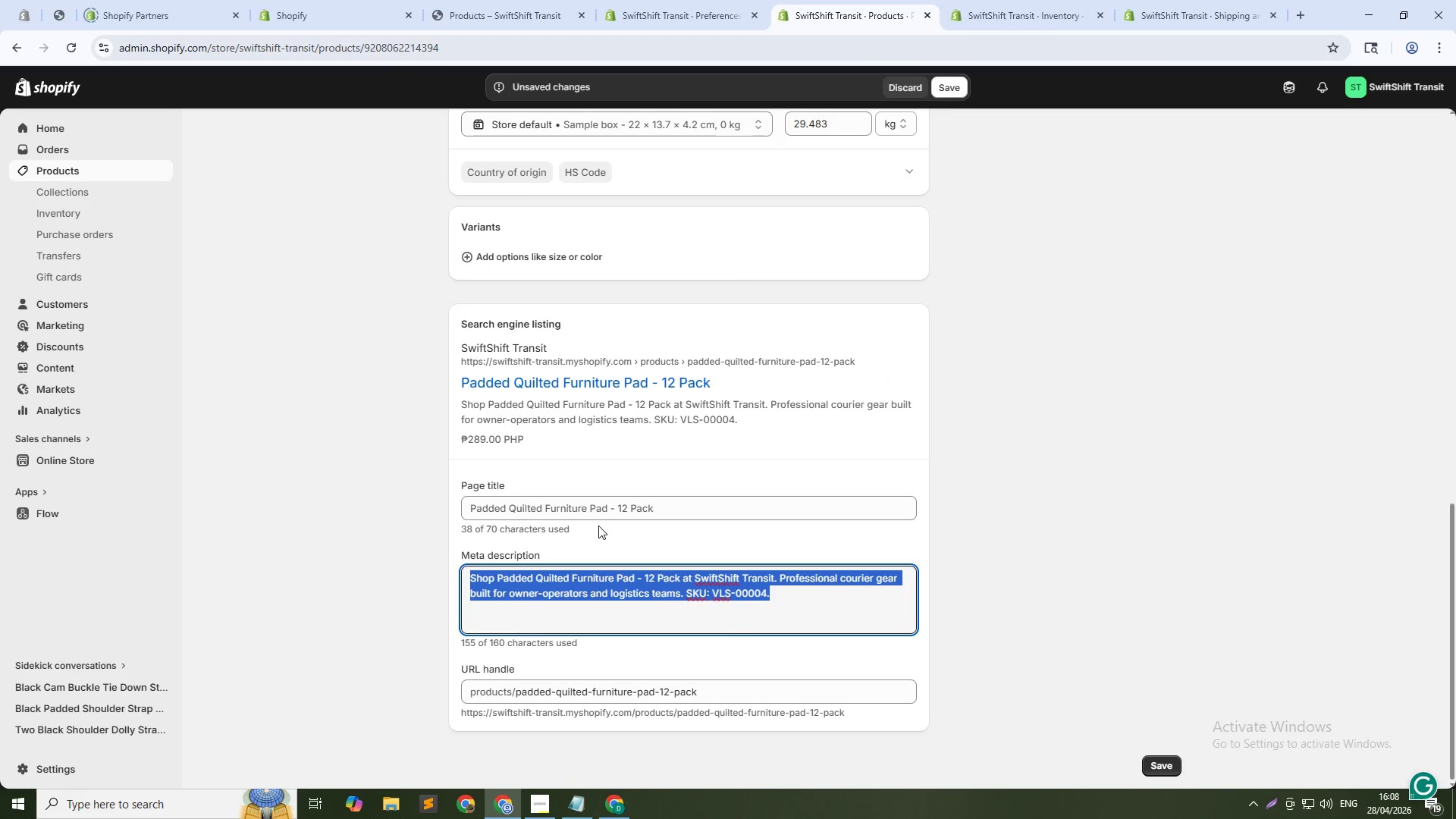 
type(Heavy-duty furniture pads for movng. 12 pack. Protects surfaces. Shop now.)
 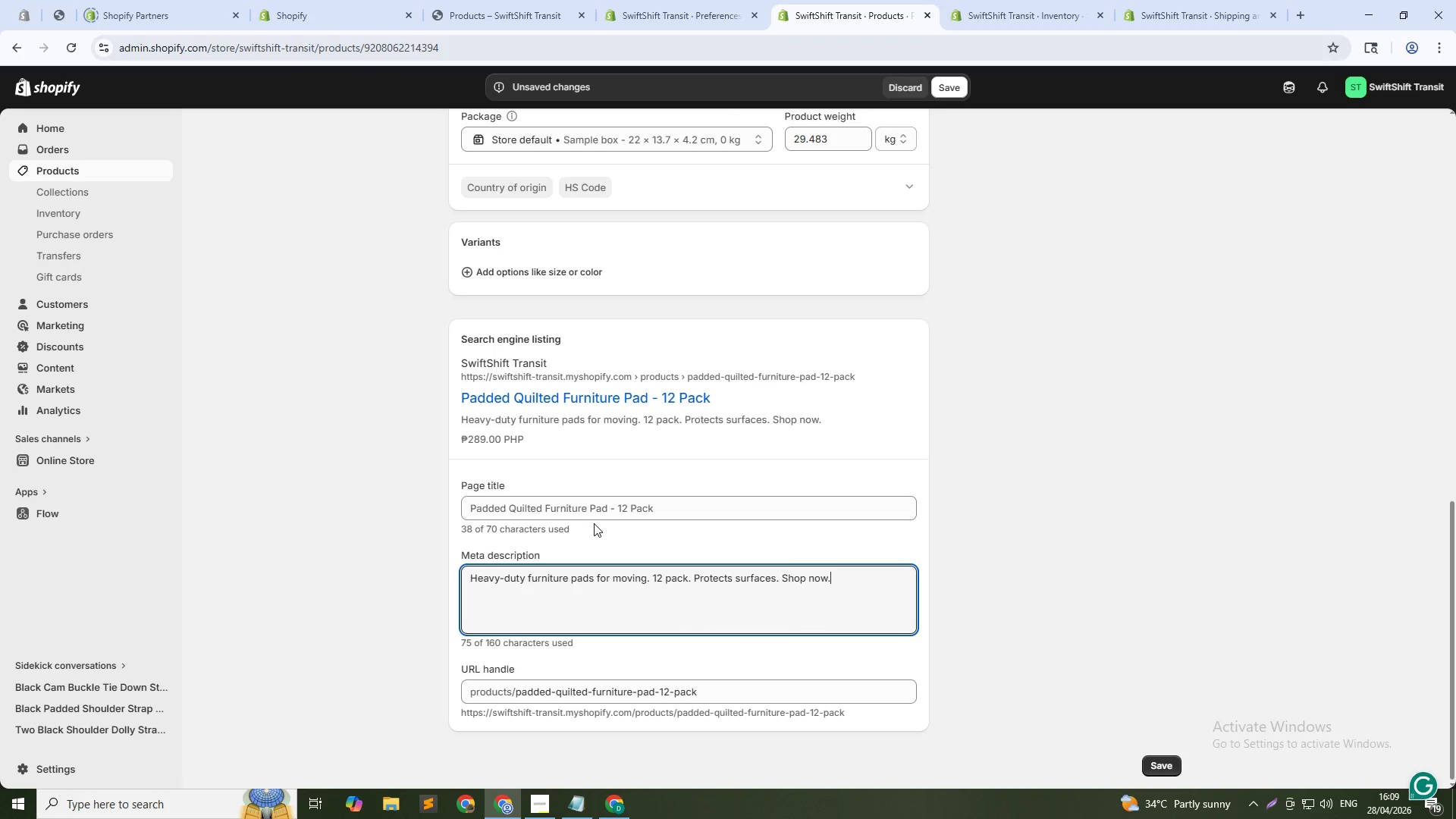 
left_click([951, 93])
 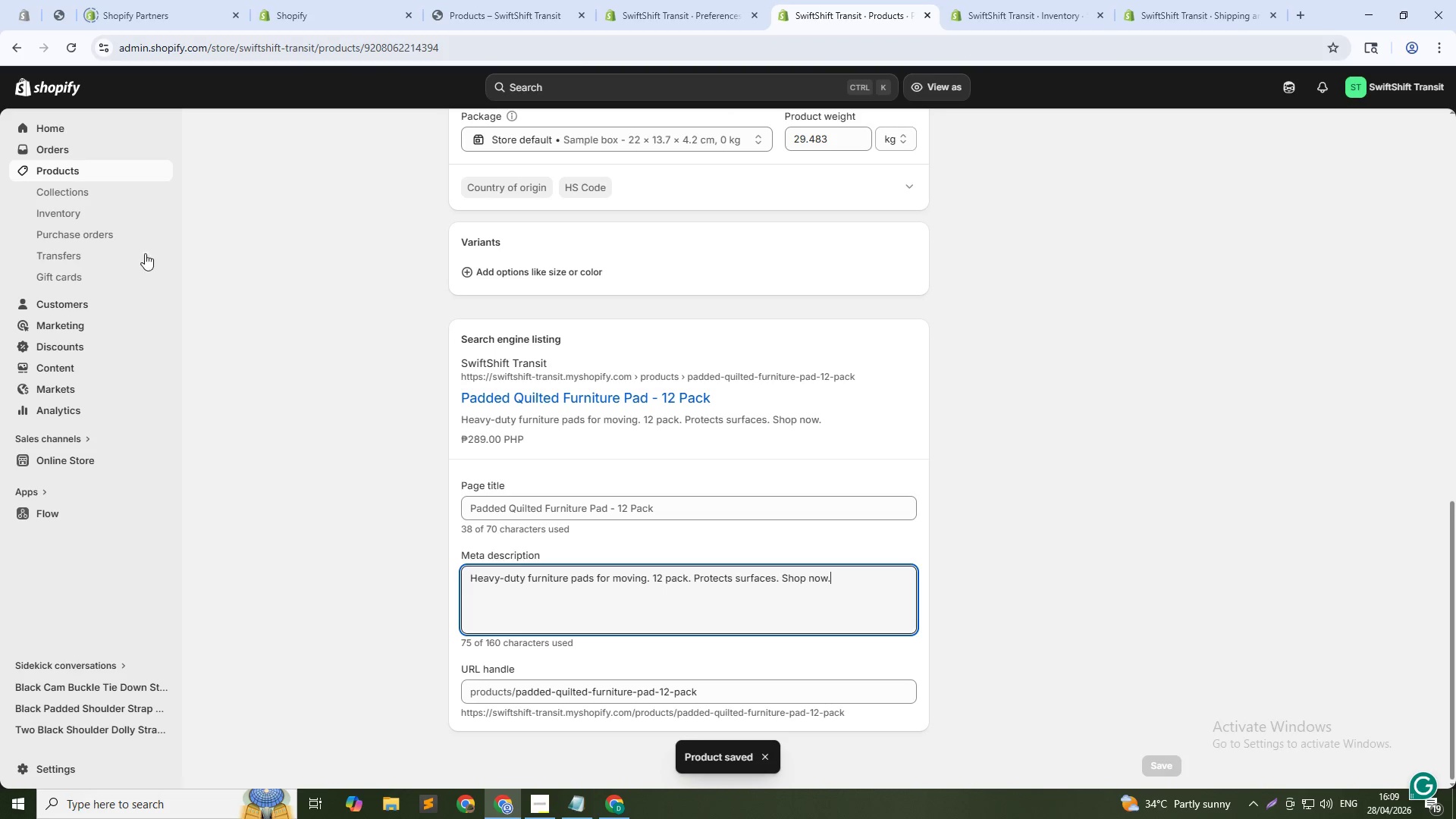 
wait(7.0)
 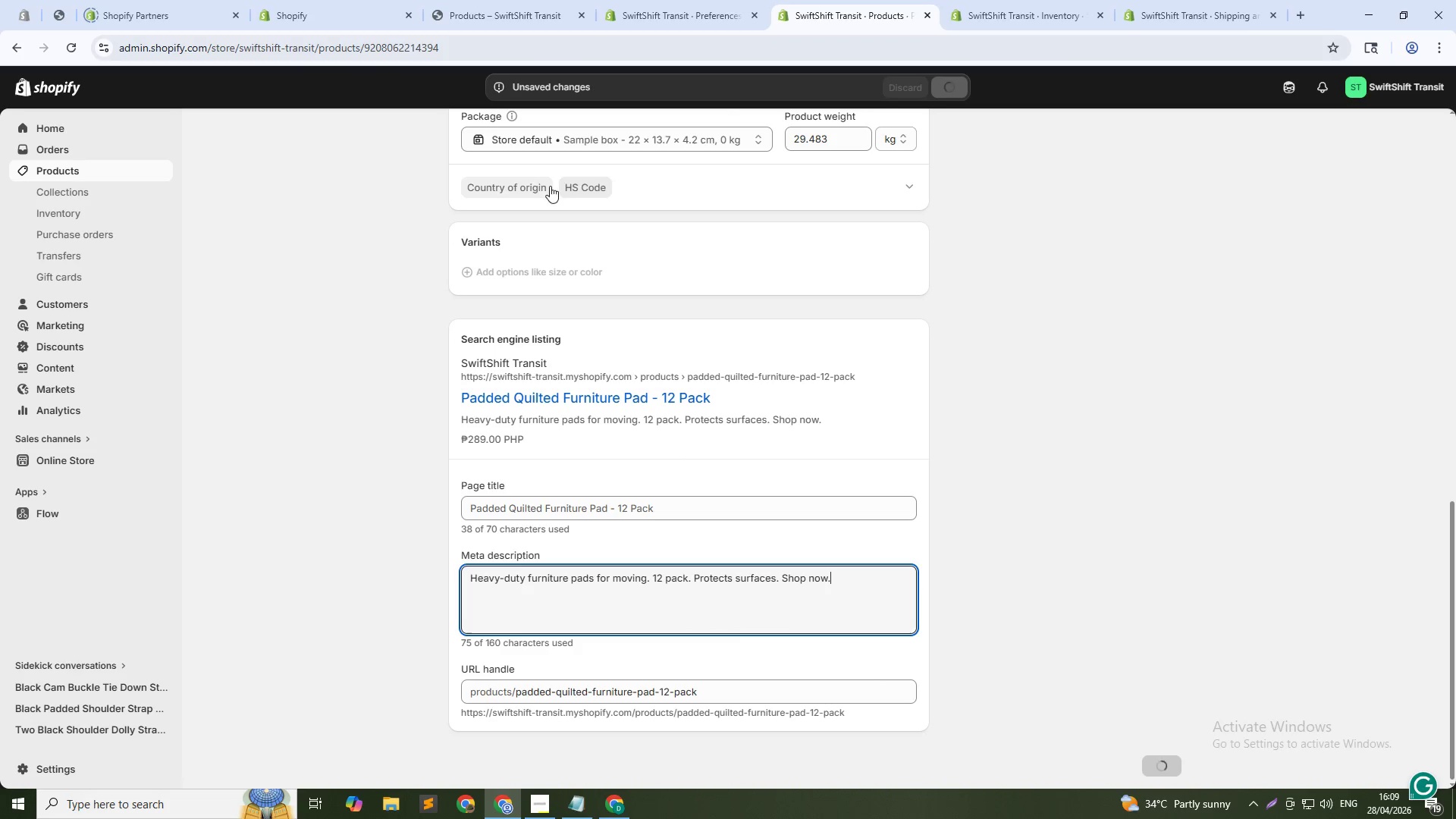 
left_click([71, 173])
 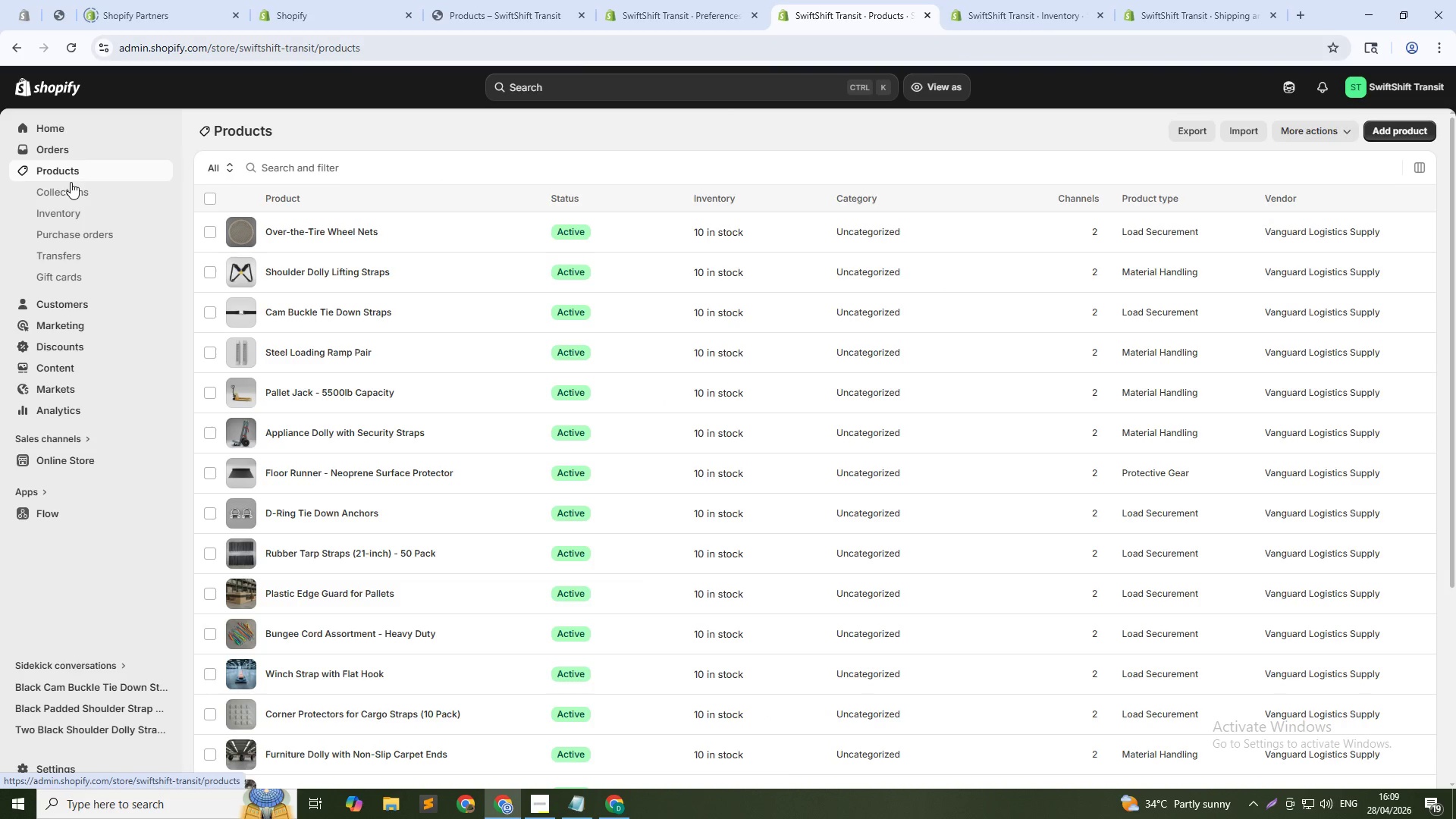 
scroll: coordinate [359, 636], scroll_direction: down, amount: 8.0
 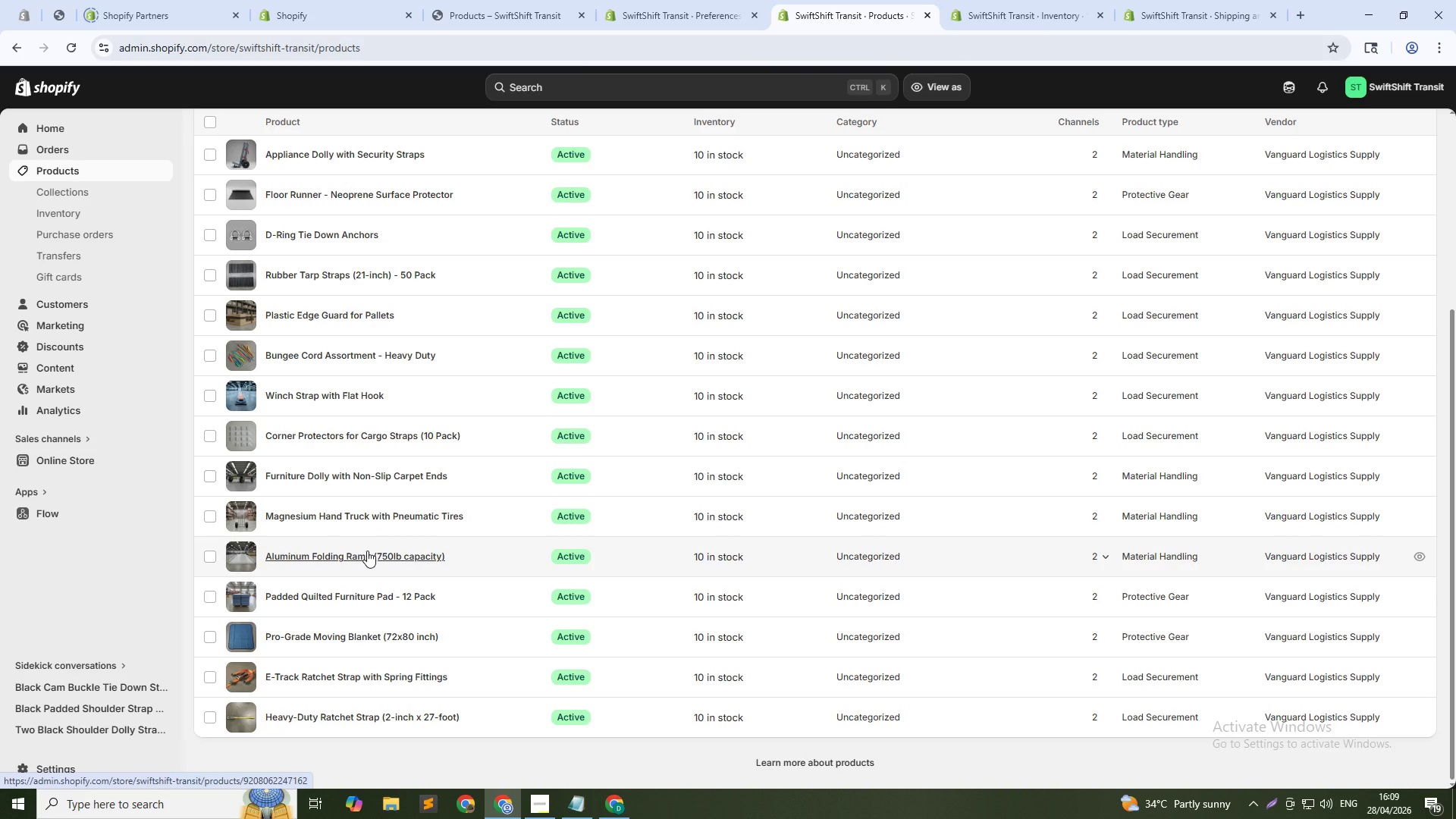 
left_click([367, 551])
 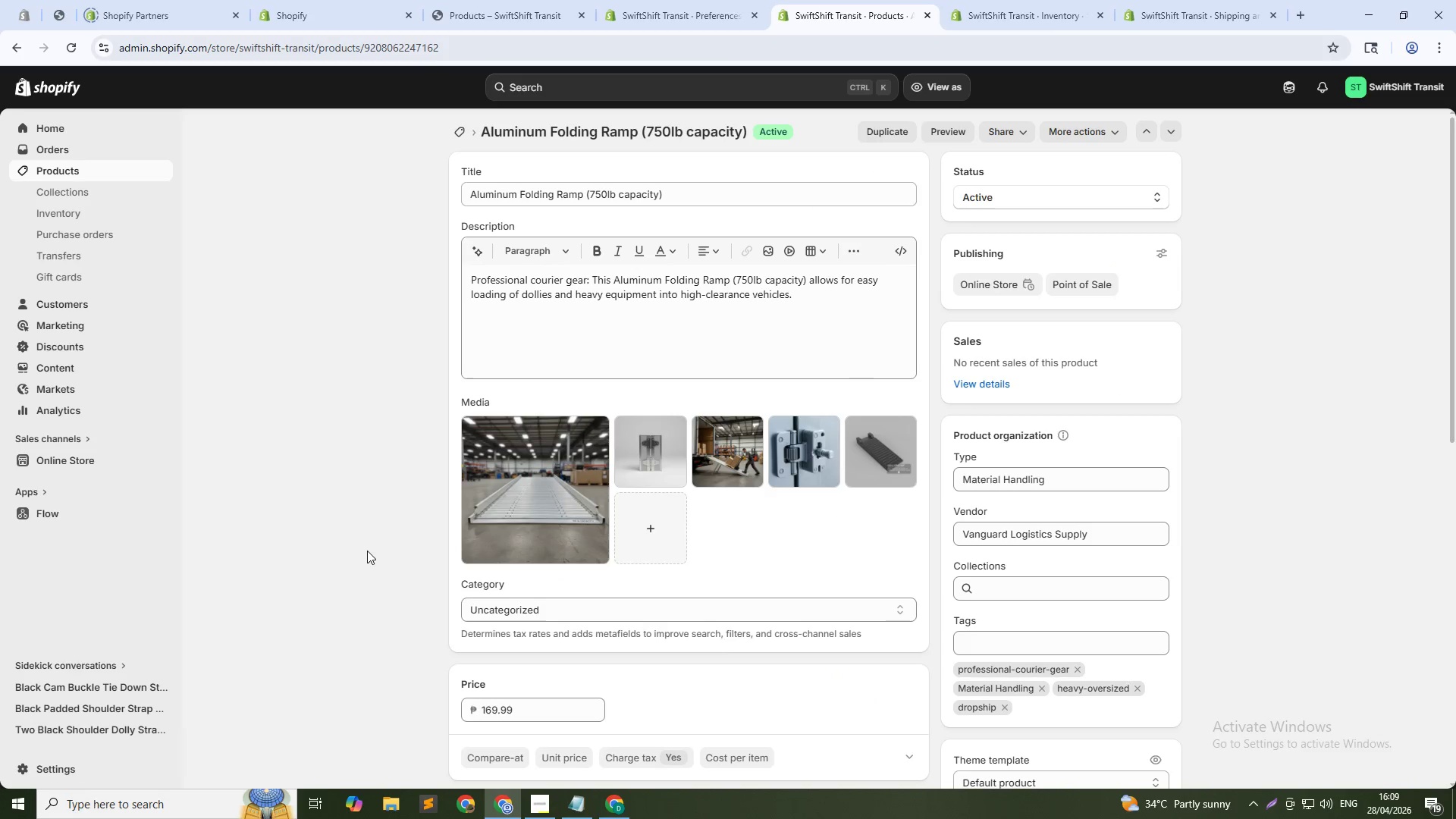 
scroll: coordinate [787, 585], scroll_direction: down, amount: 19.0
 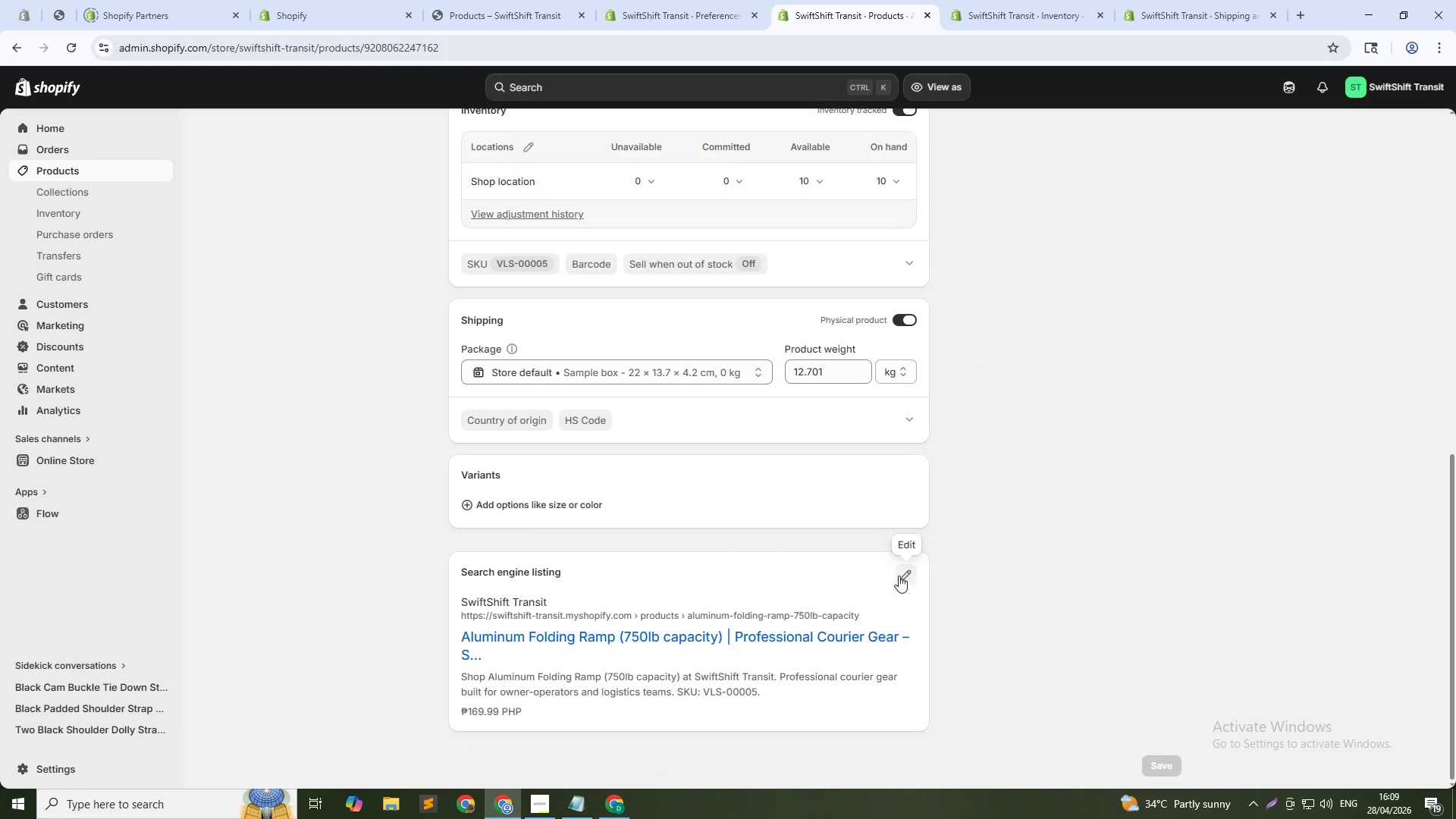 
left_click([902, 576])
 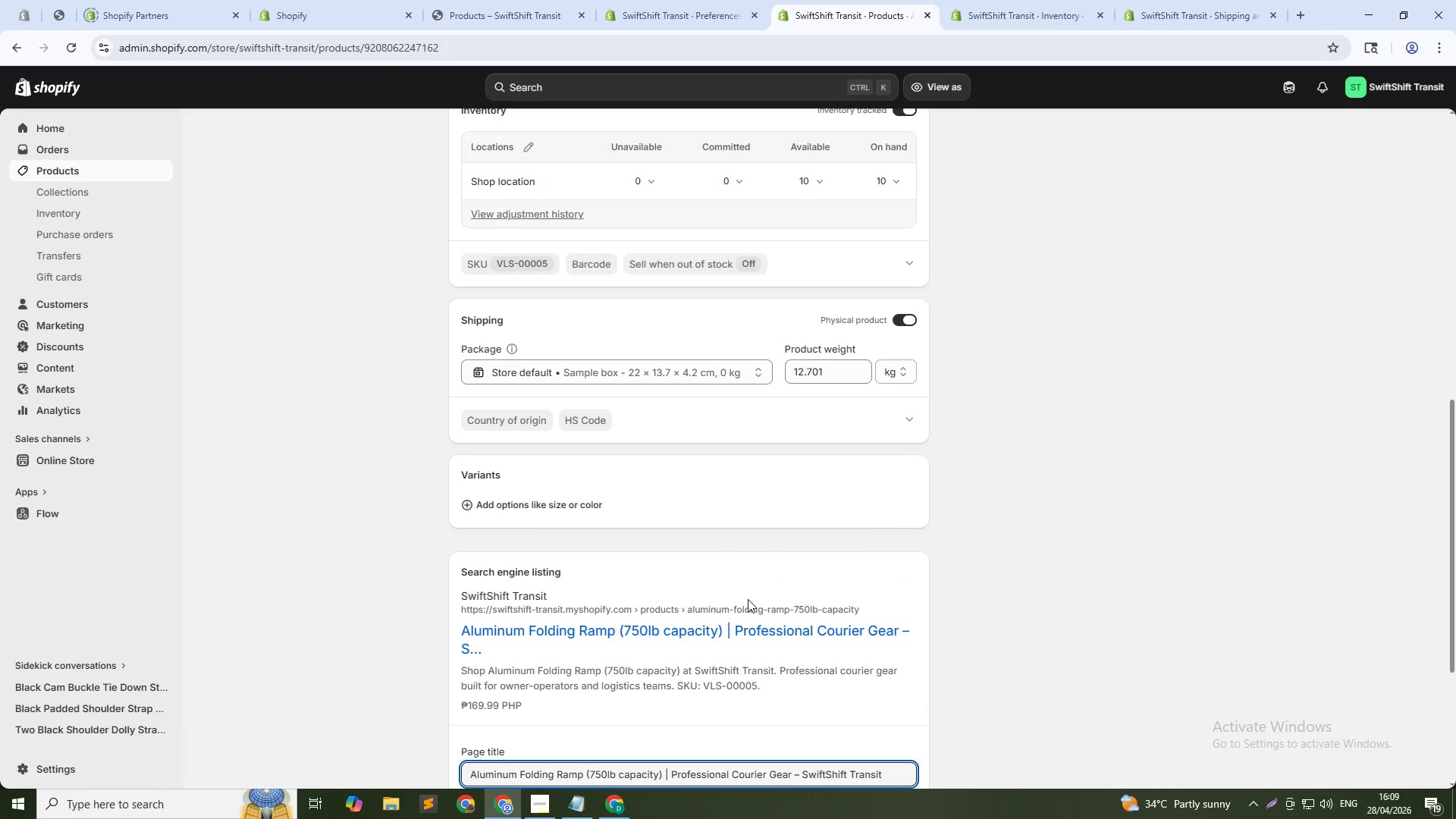 
scroll: coordinate [682, 622], scroll_direction: down, amount: 3.0
 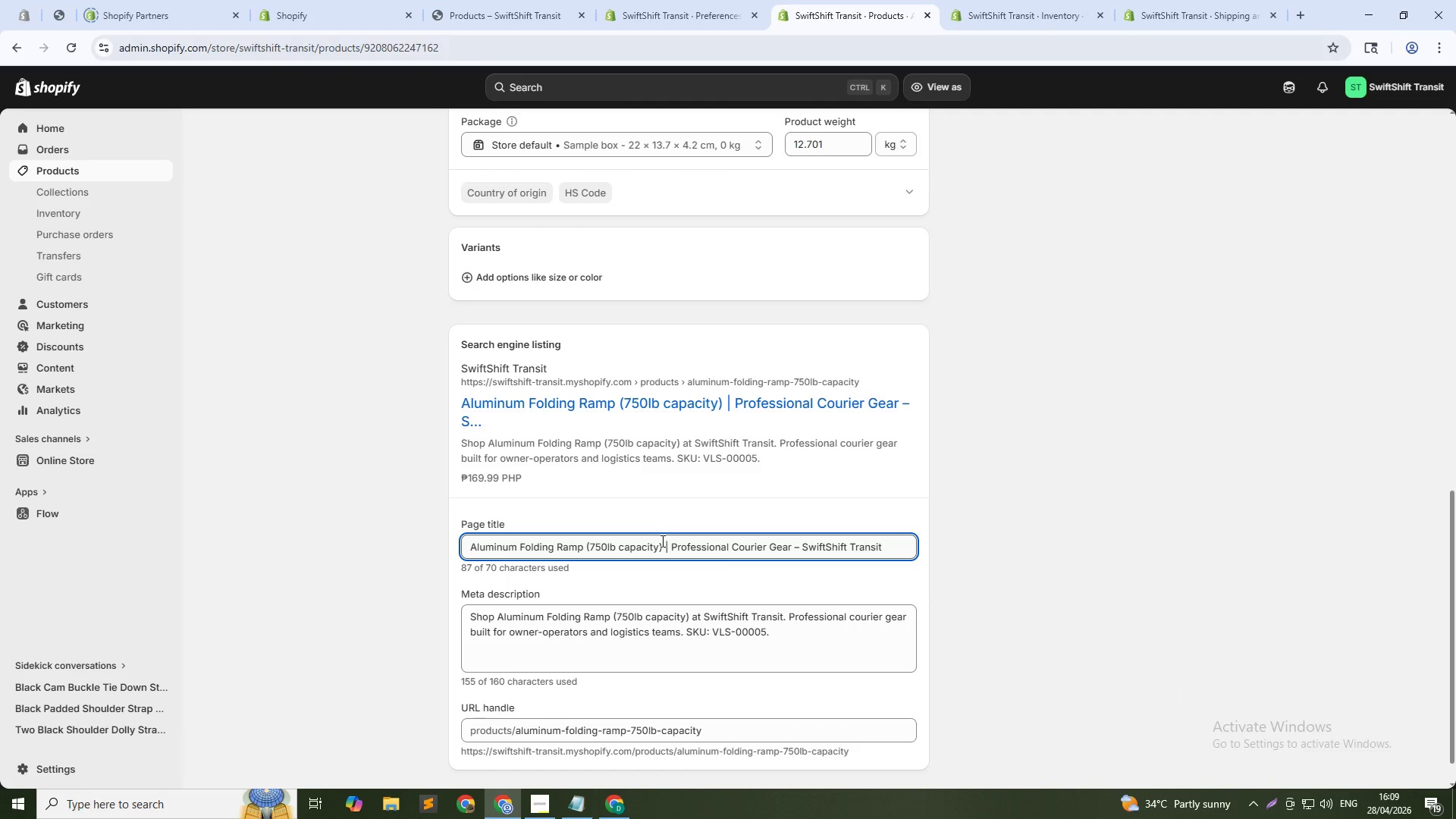 
left_click([661, 541])
 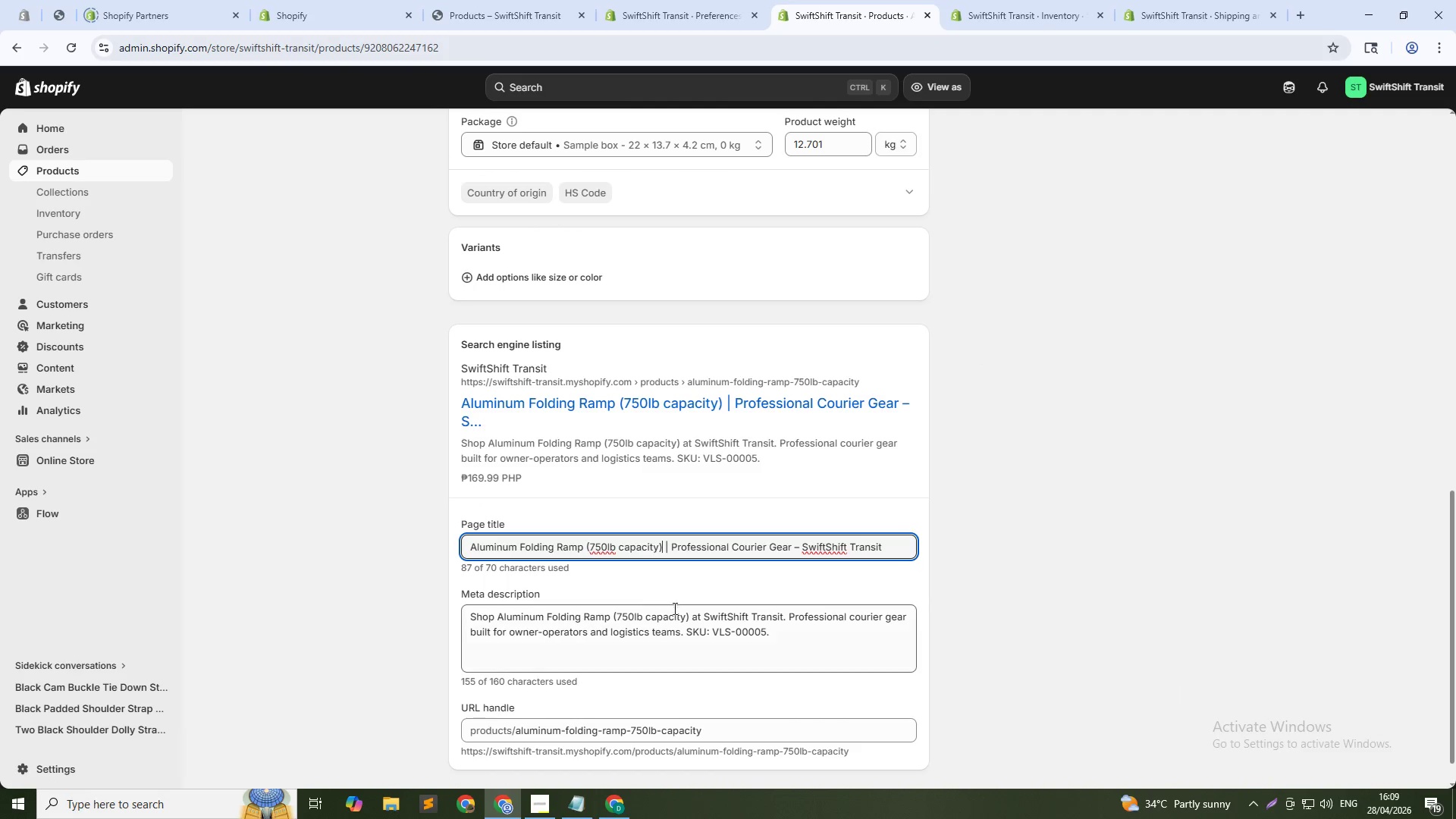 
key(Control+Shift+ArrowDown)
 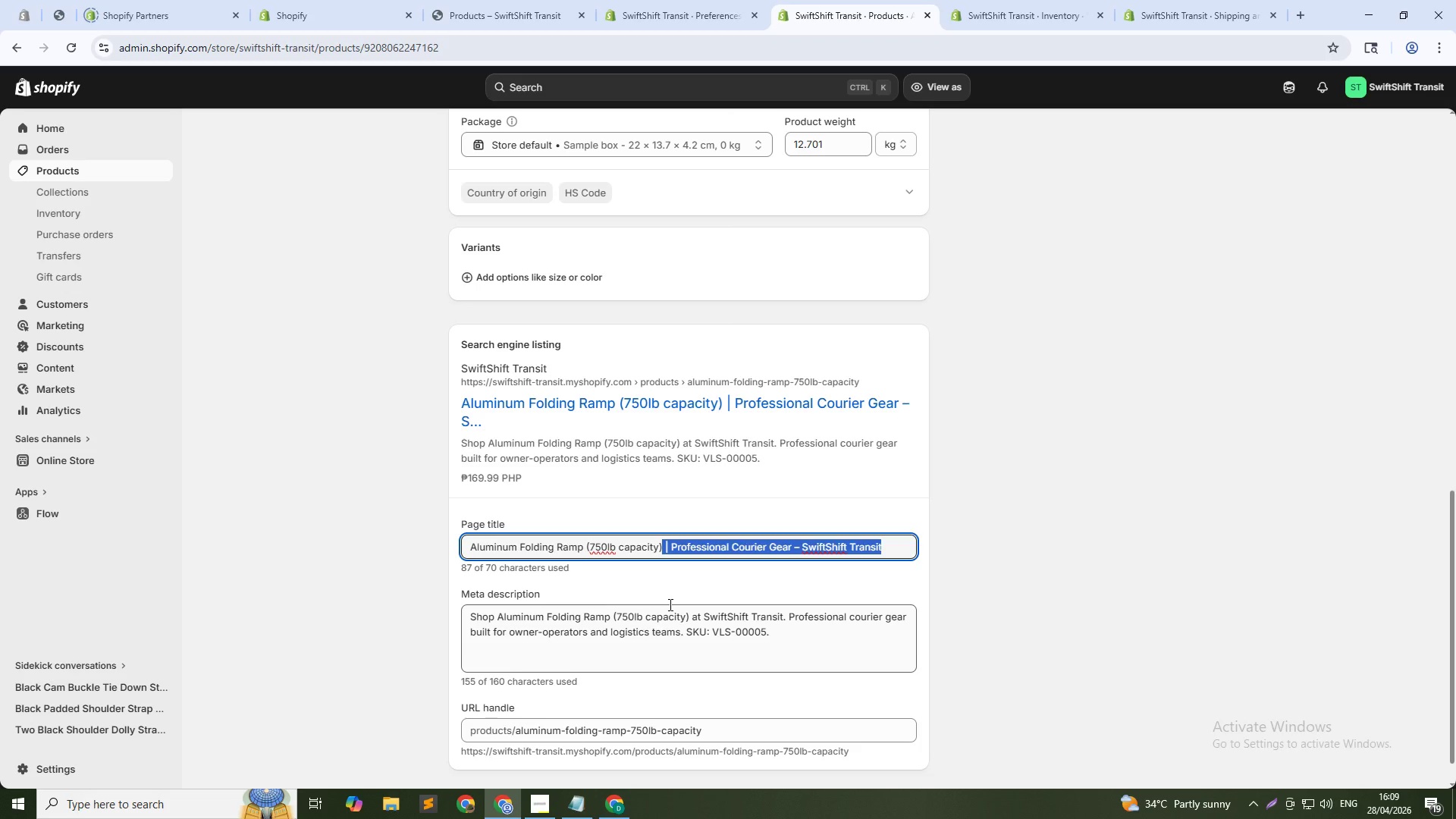 
key(Backspace)
key(Tab)
type(Lig)
 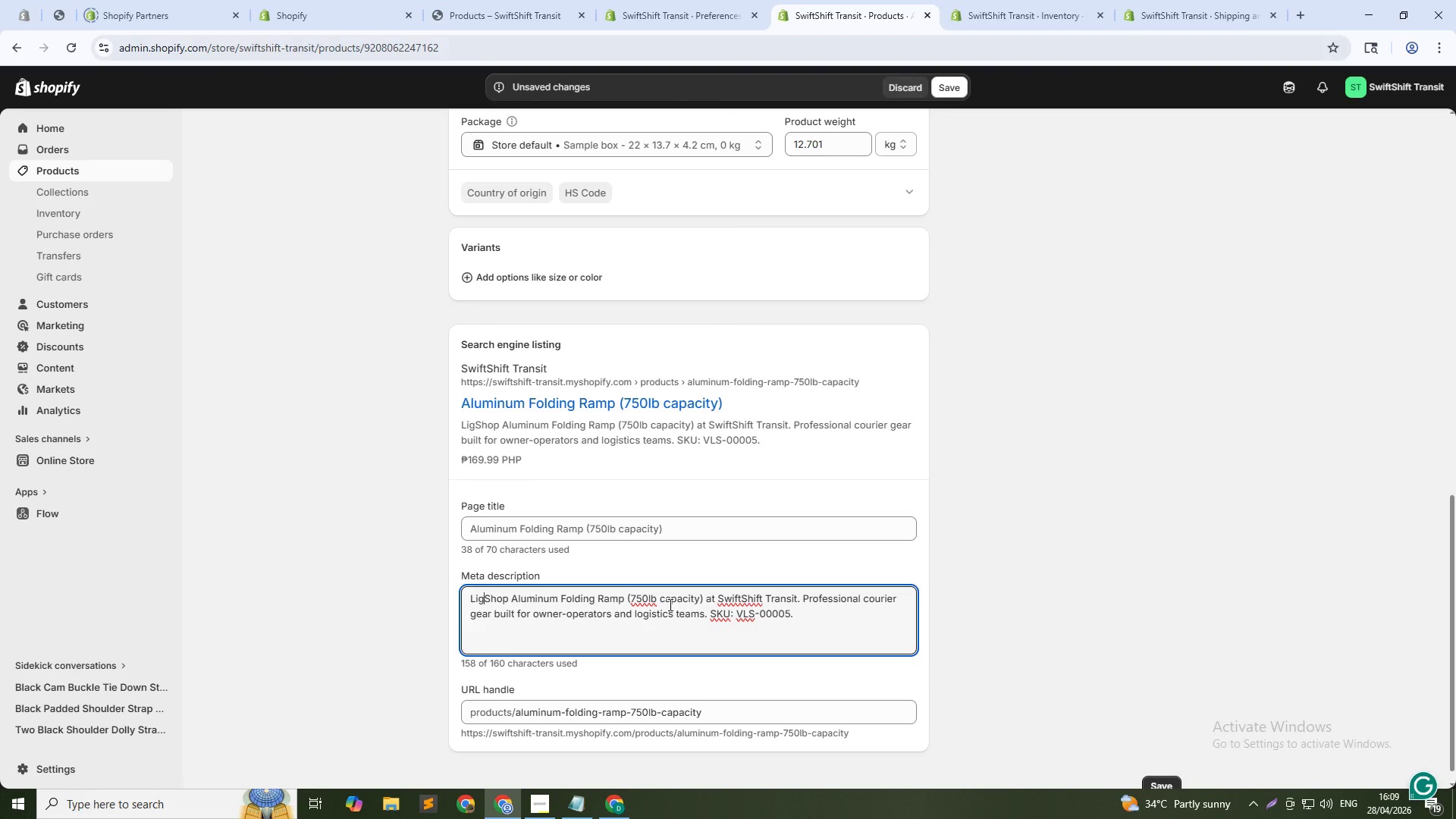 
key(Control+A)
 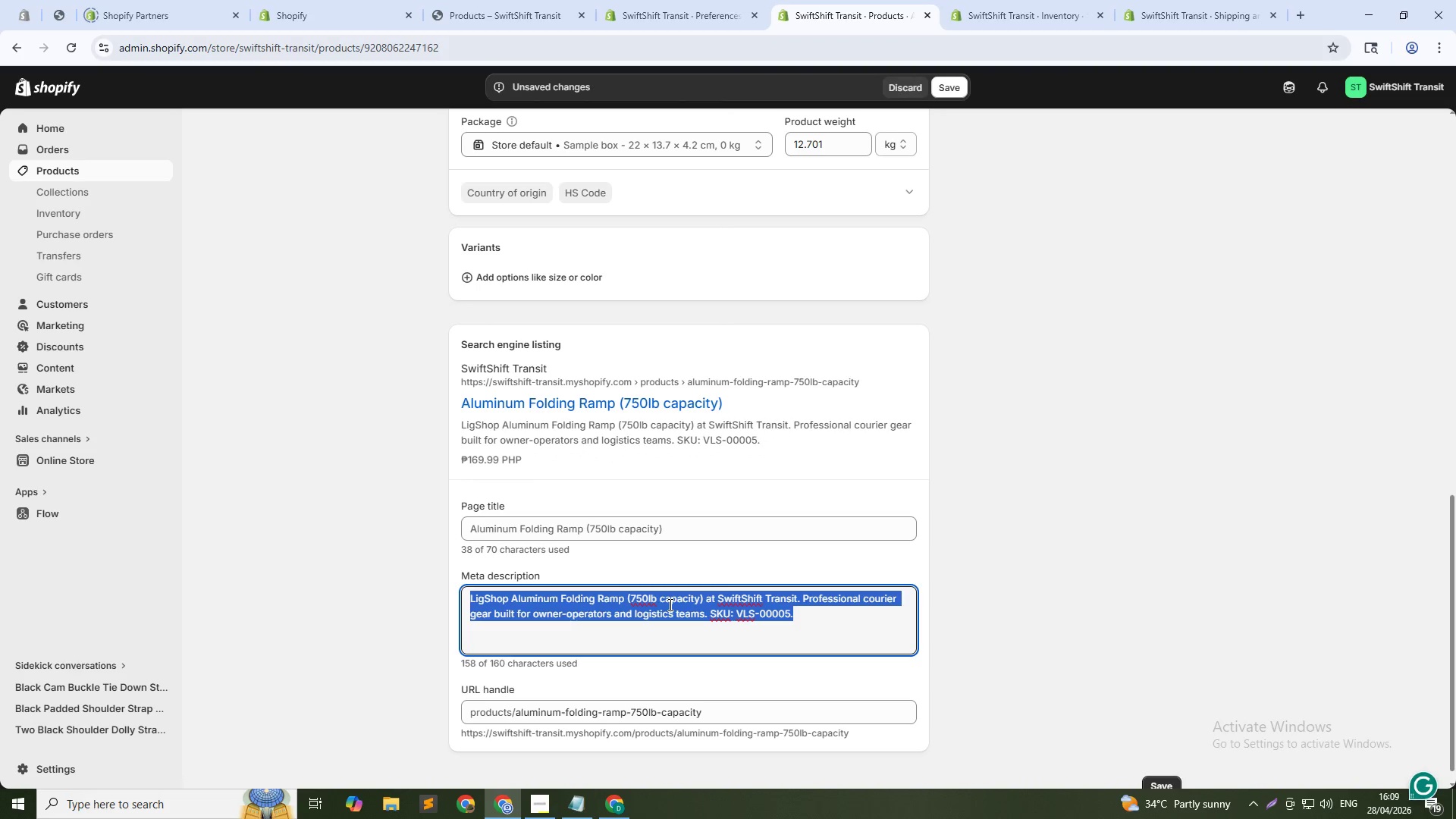 
type(Lightweight l)
key(Backspace)
type(aluminum loading ramp. Folds for storage. 750lb capacity. Shop now.)
 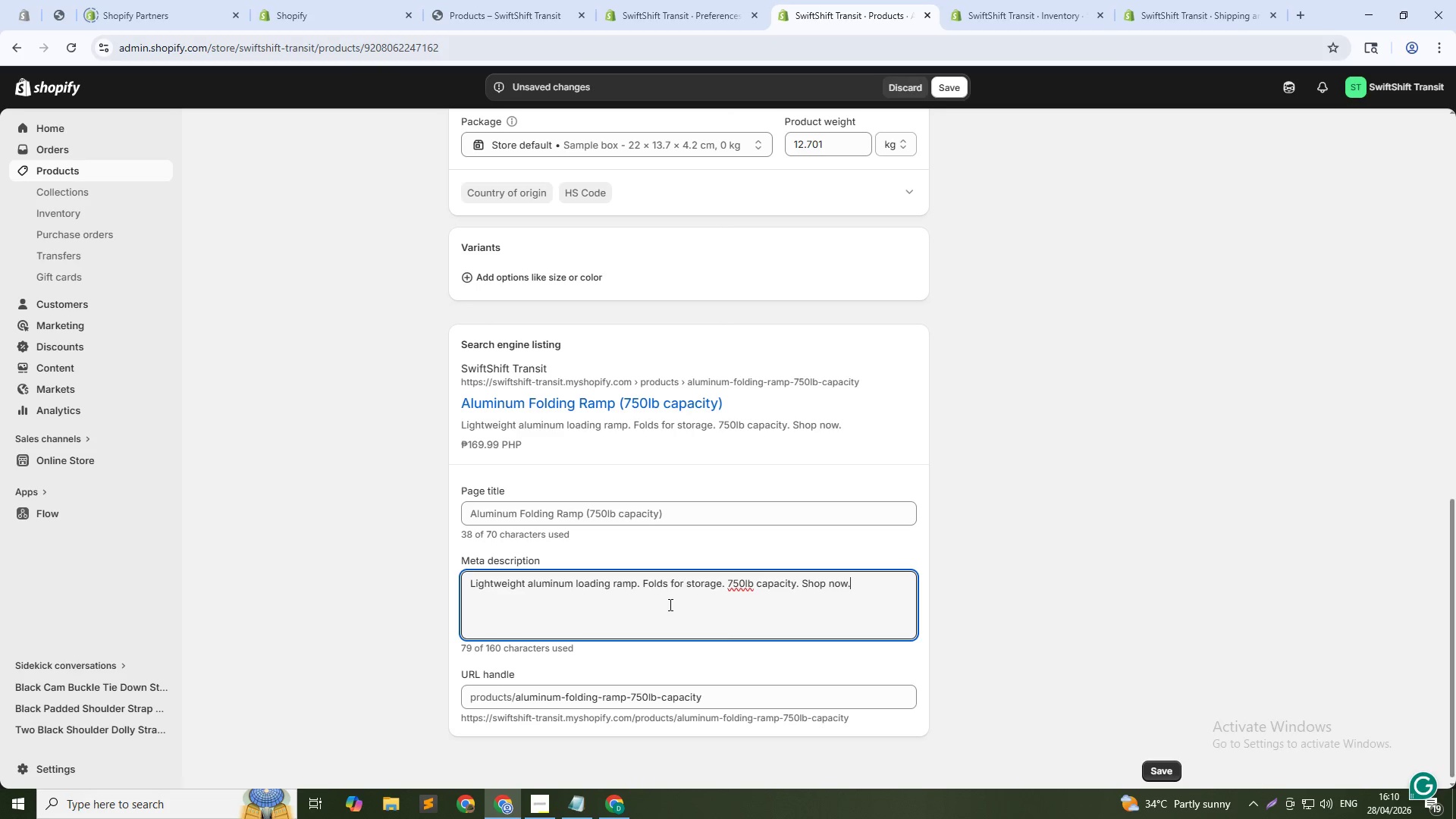 
left_click([947, 86])
 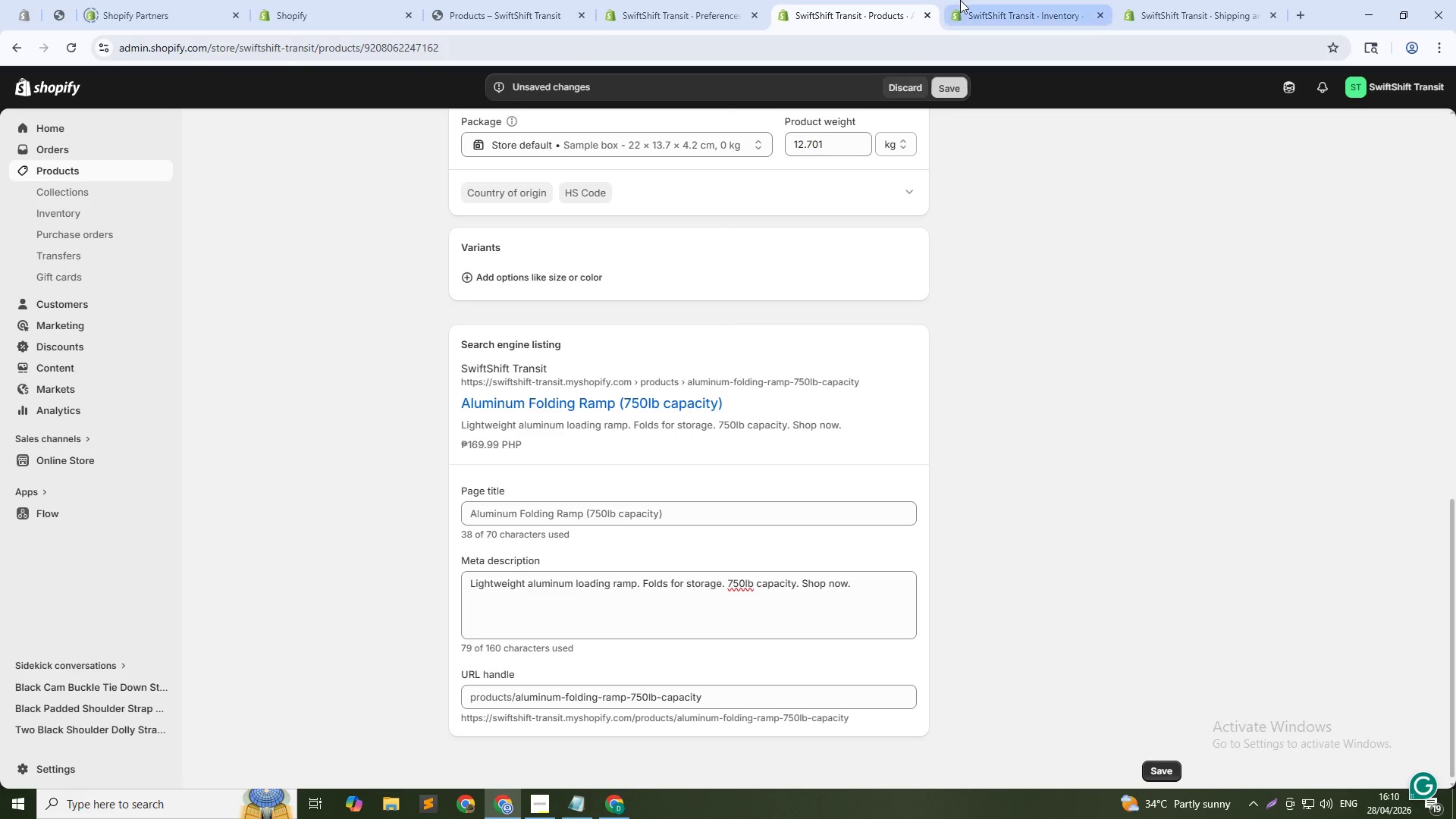 
mouse_move([949, 0])
 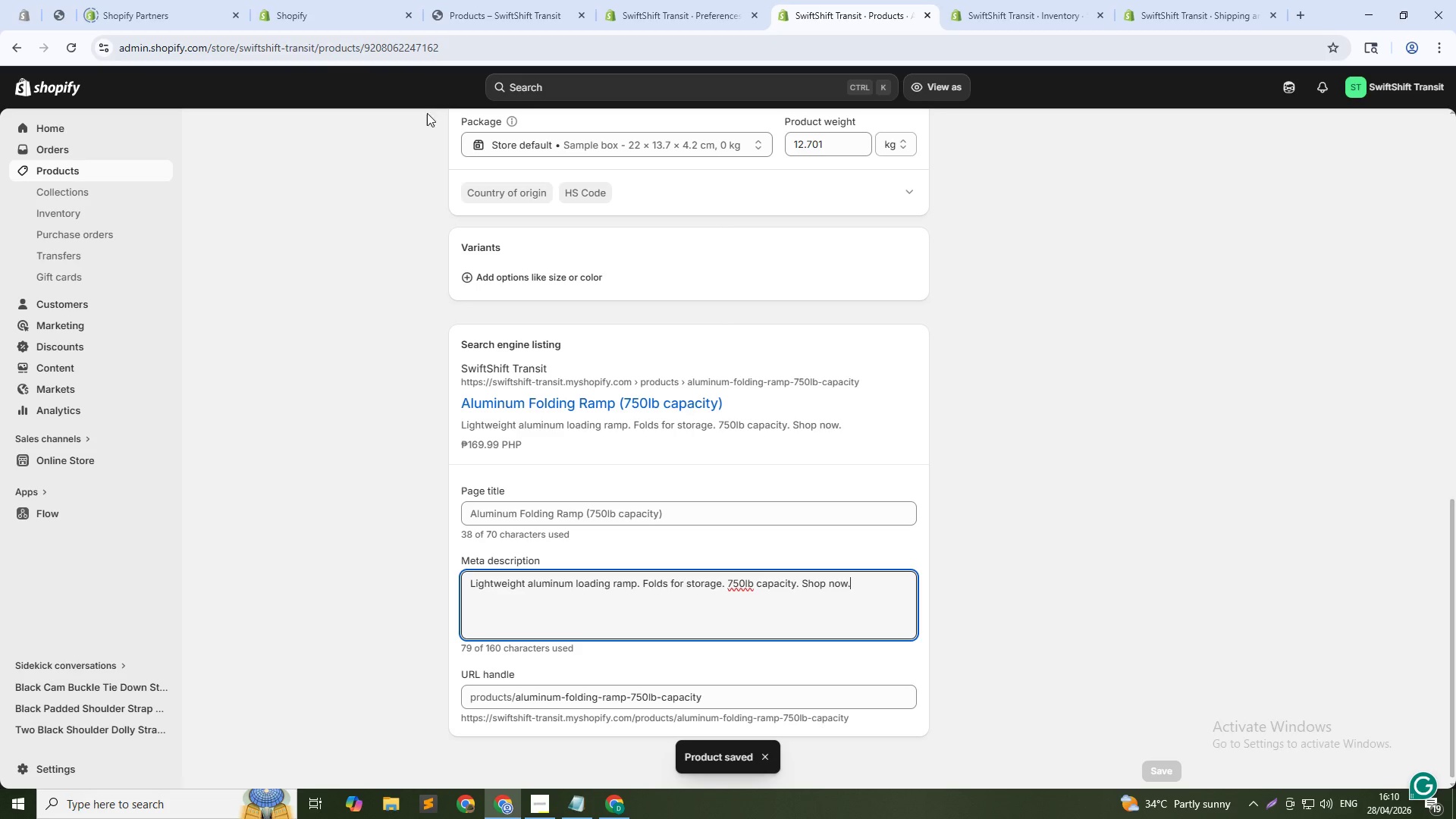 
wait(9.05)
 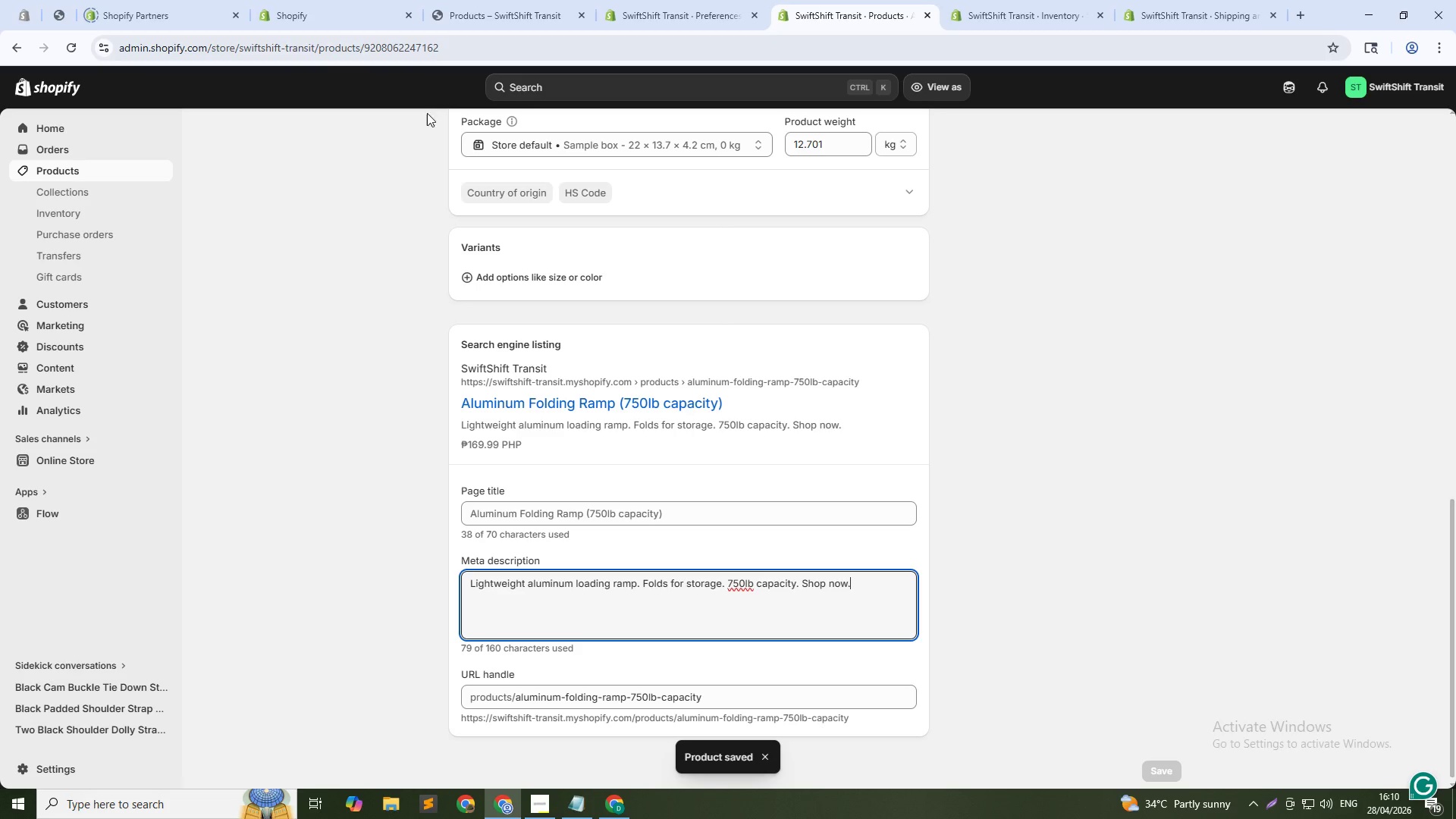 
left_click([73, 171])
 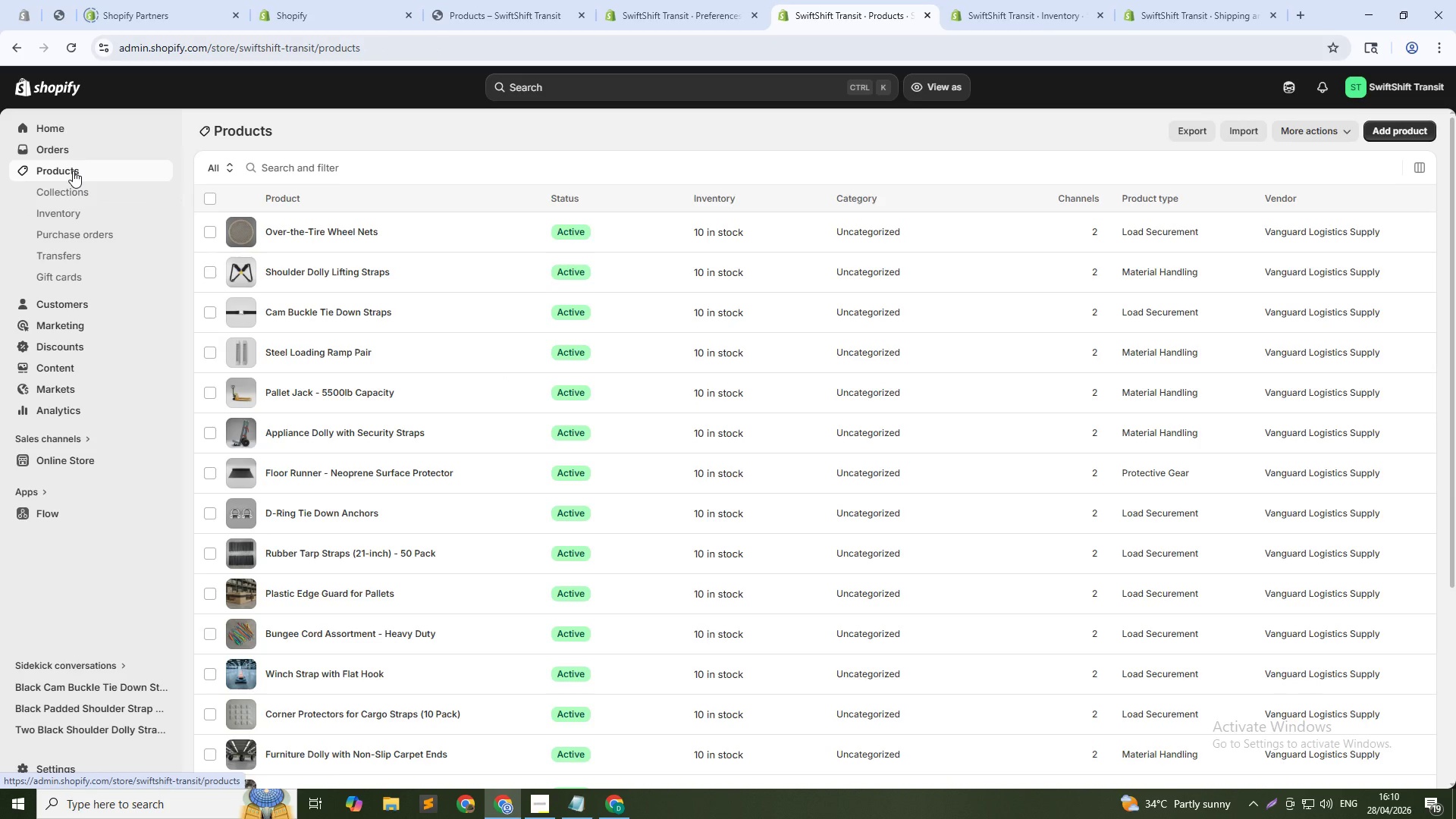 
scroll: coordinate [340, 578], scroll_direction: down, amount: 8.0
 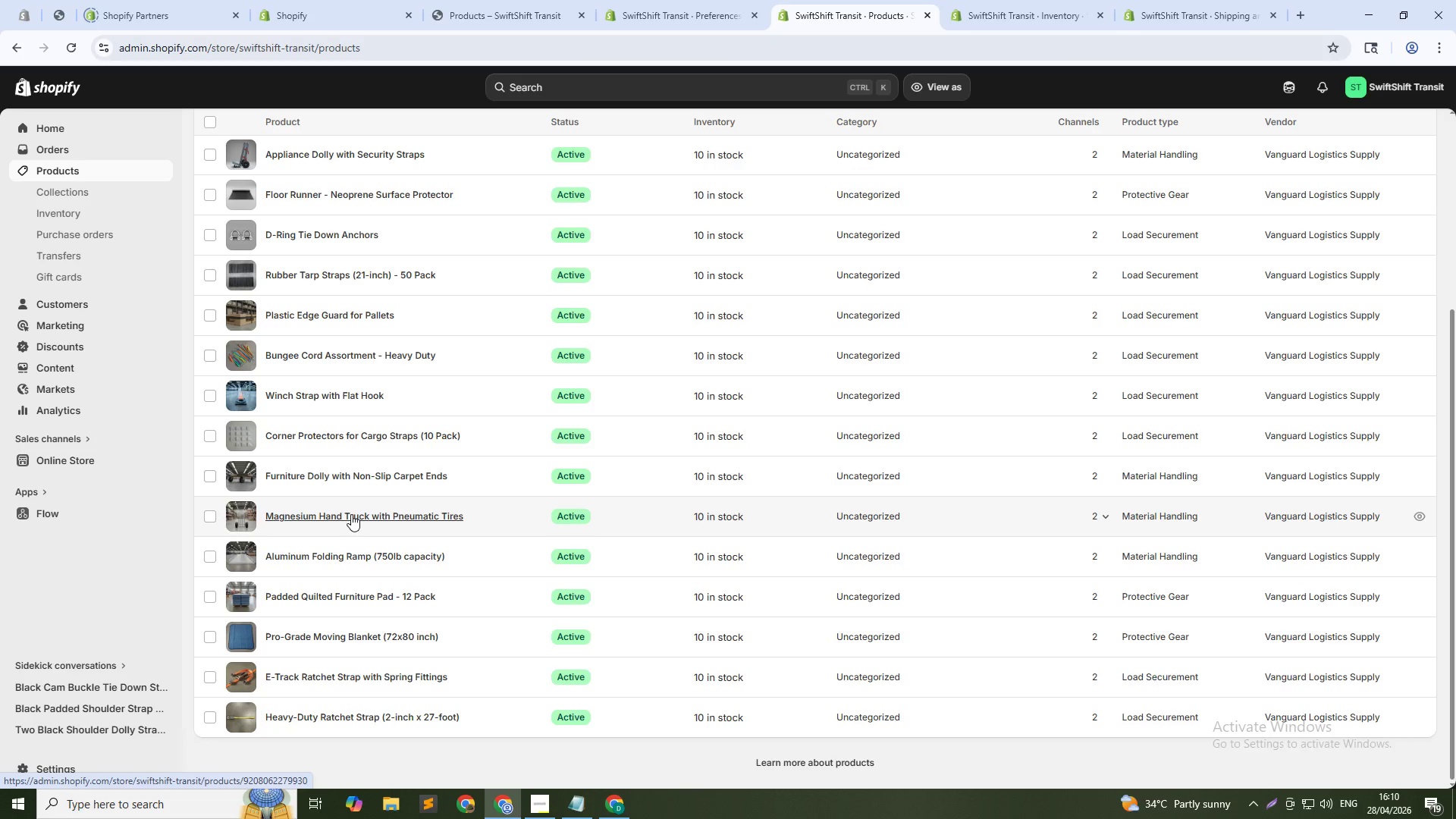 
left_click([351, 514])
 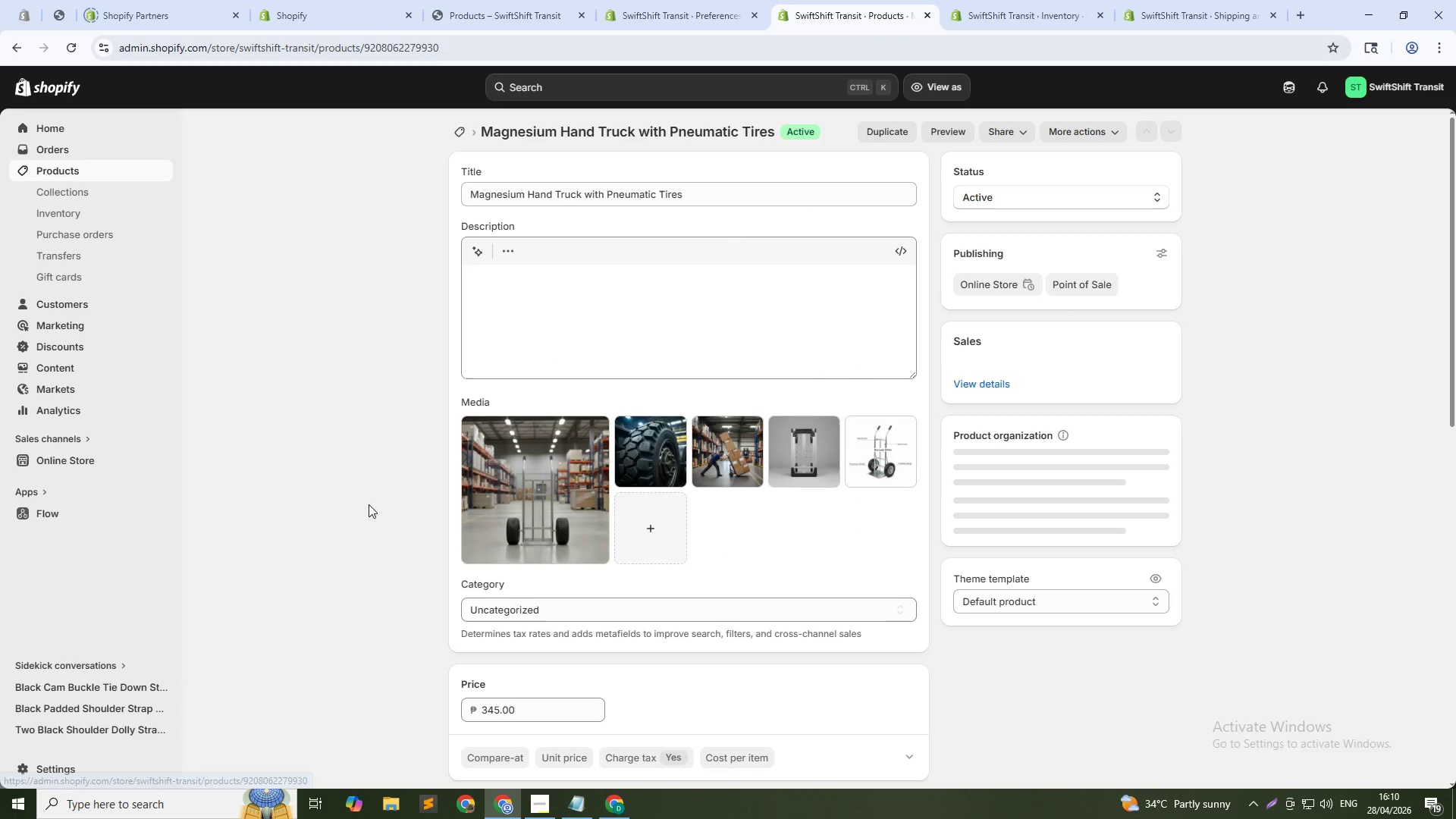 
scroll: coordinate [738, 607], scroll_direction: down, amount: 24.0
 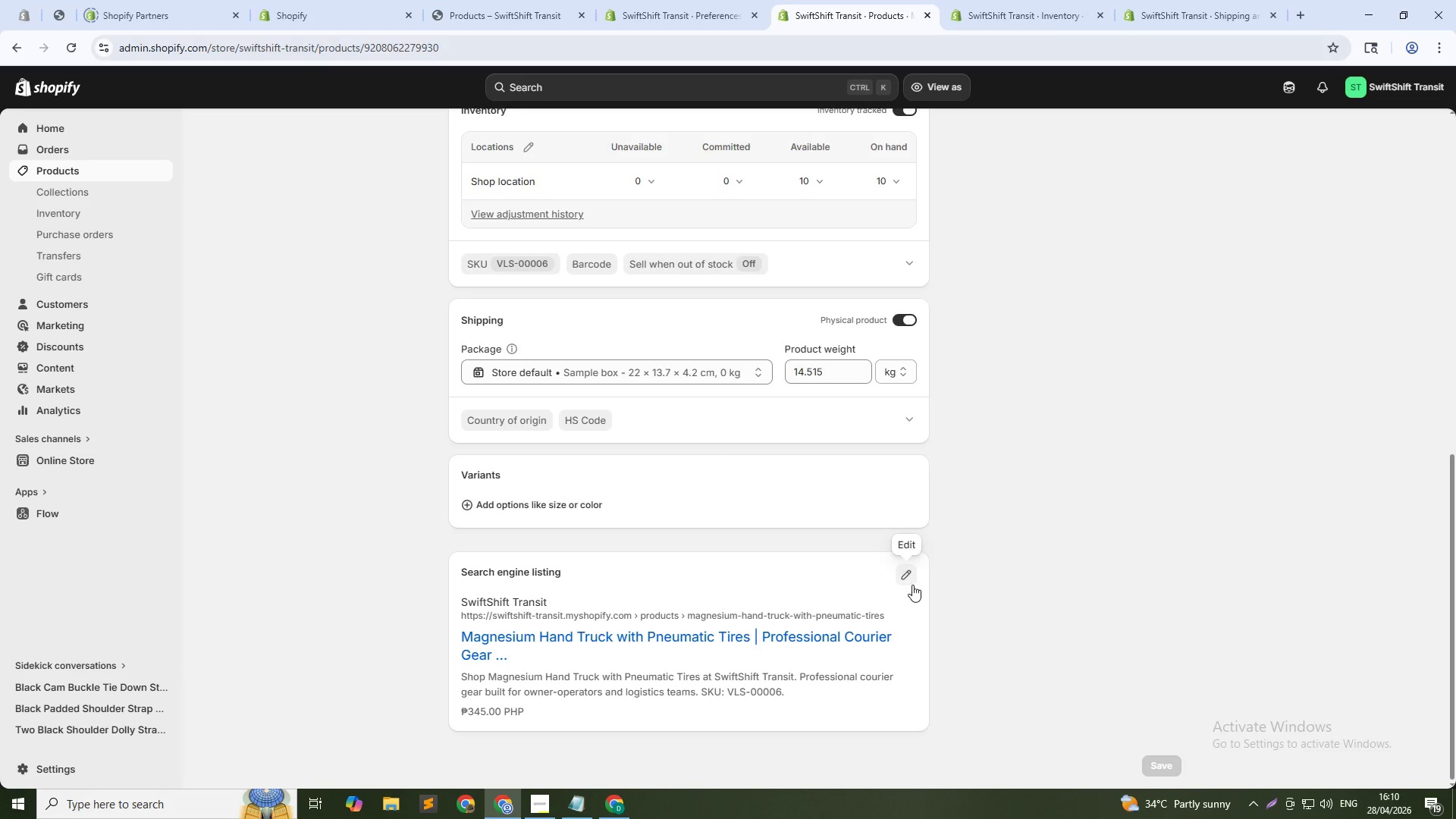 
left_click([905, 579])
 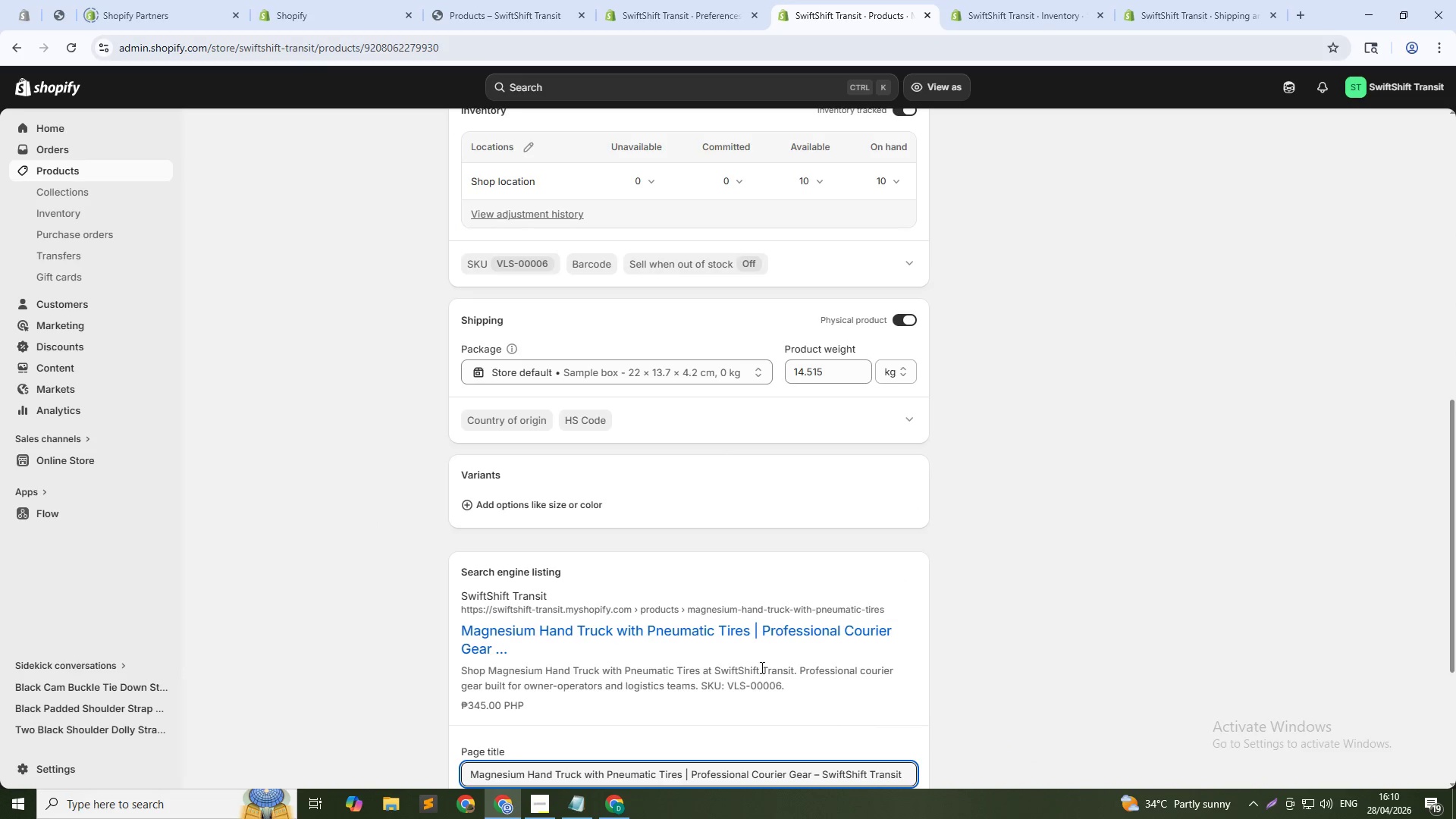 
scroll: coordinate [761, 676], scroll_direction: down, amount: 3.0
 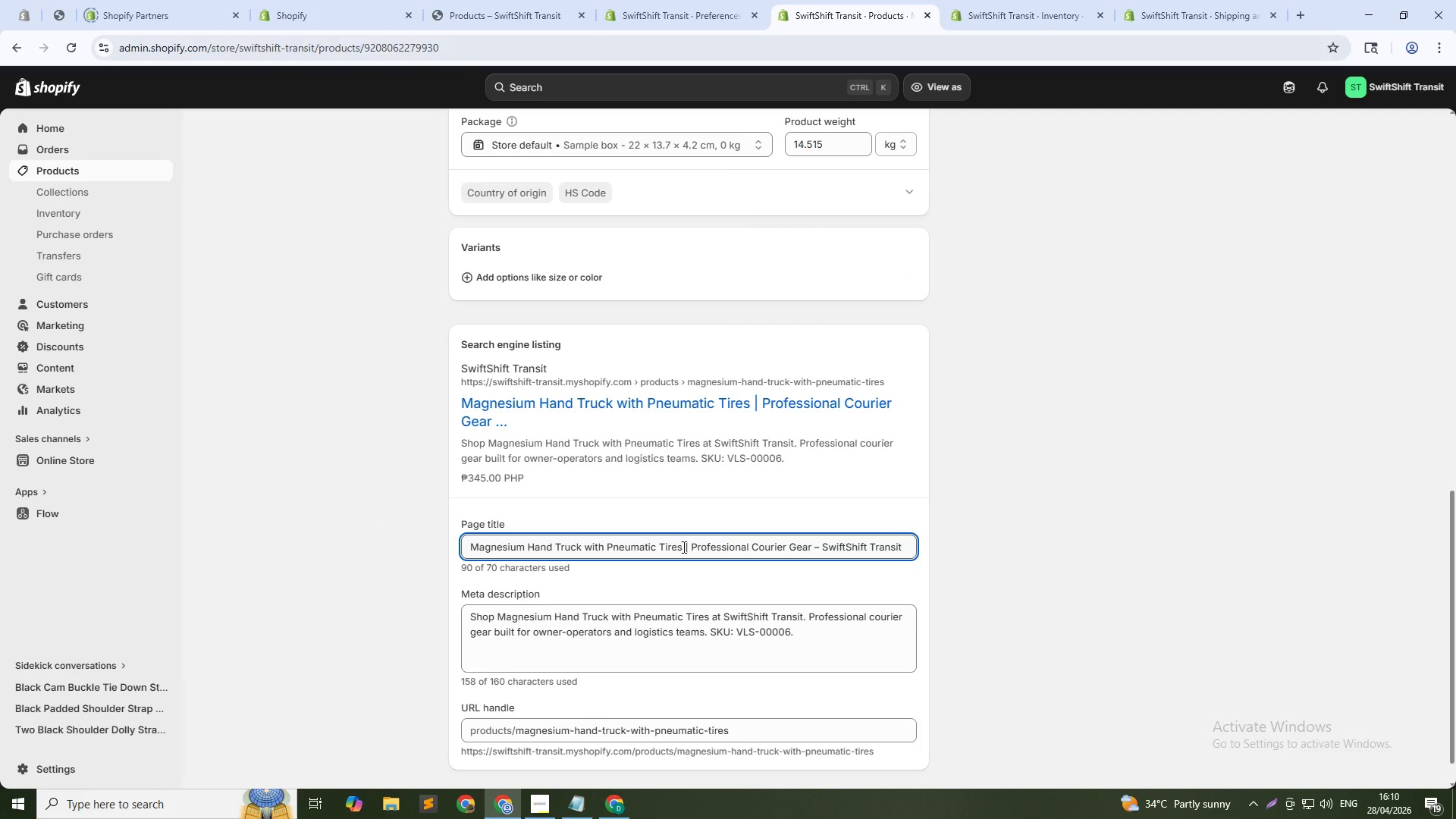 
left_click([681, 547])
 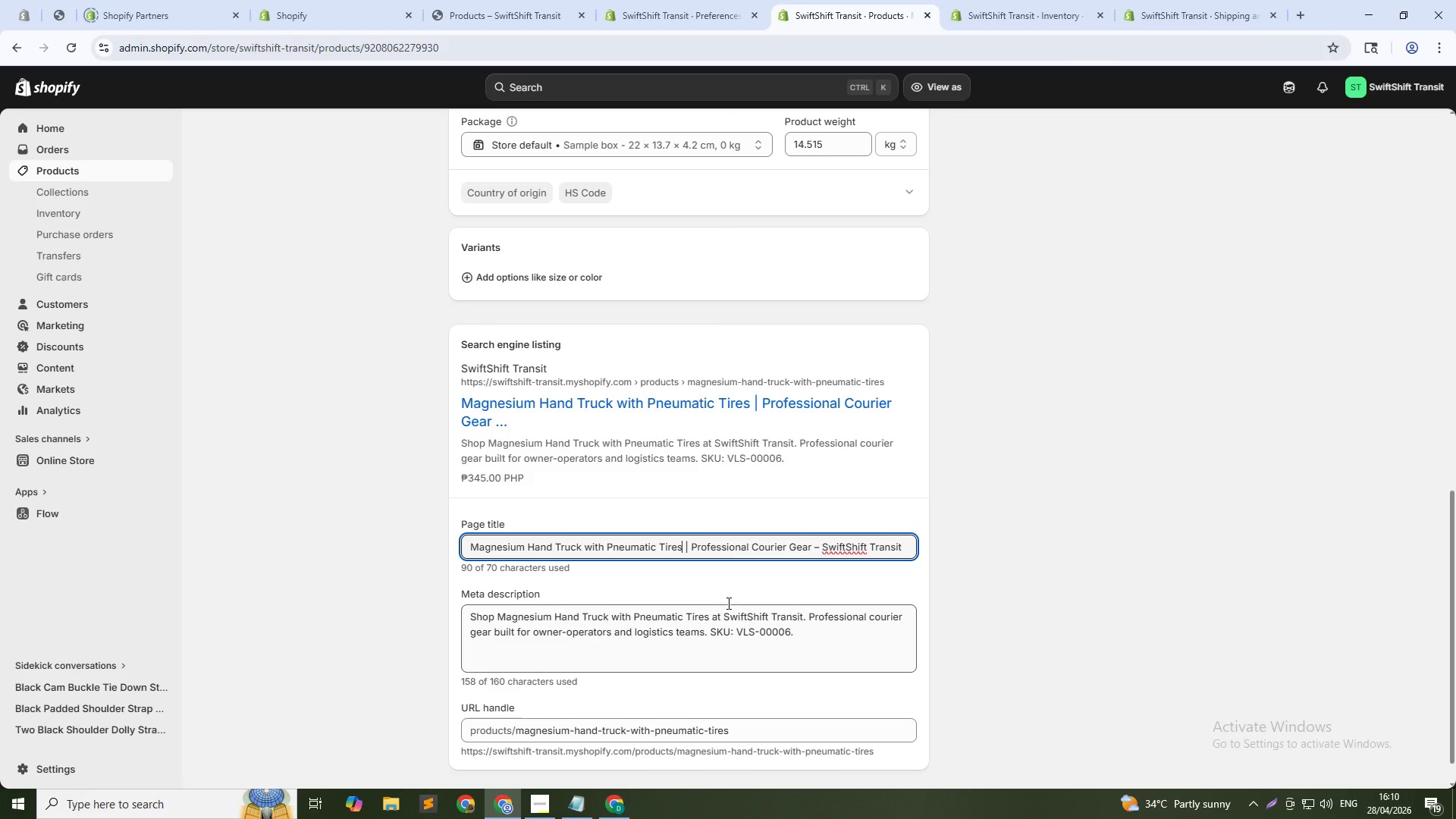 
key(Control+Shift+ArrowDown)
 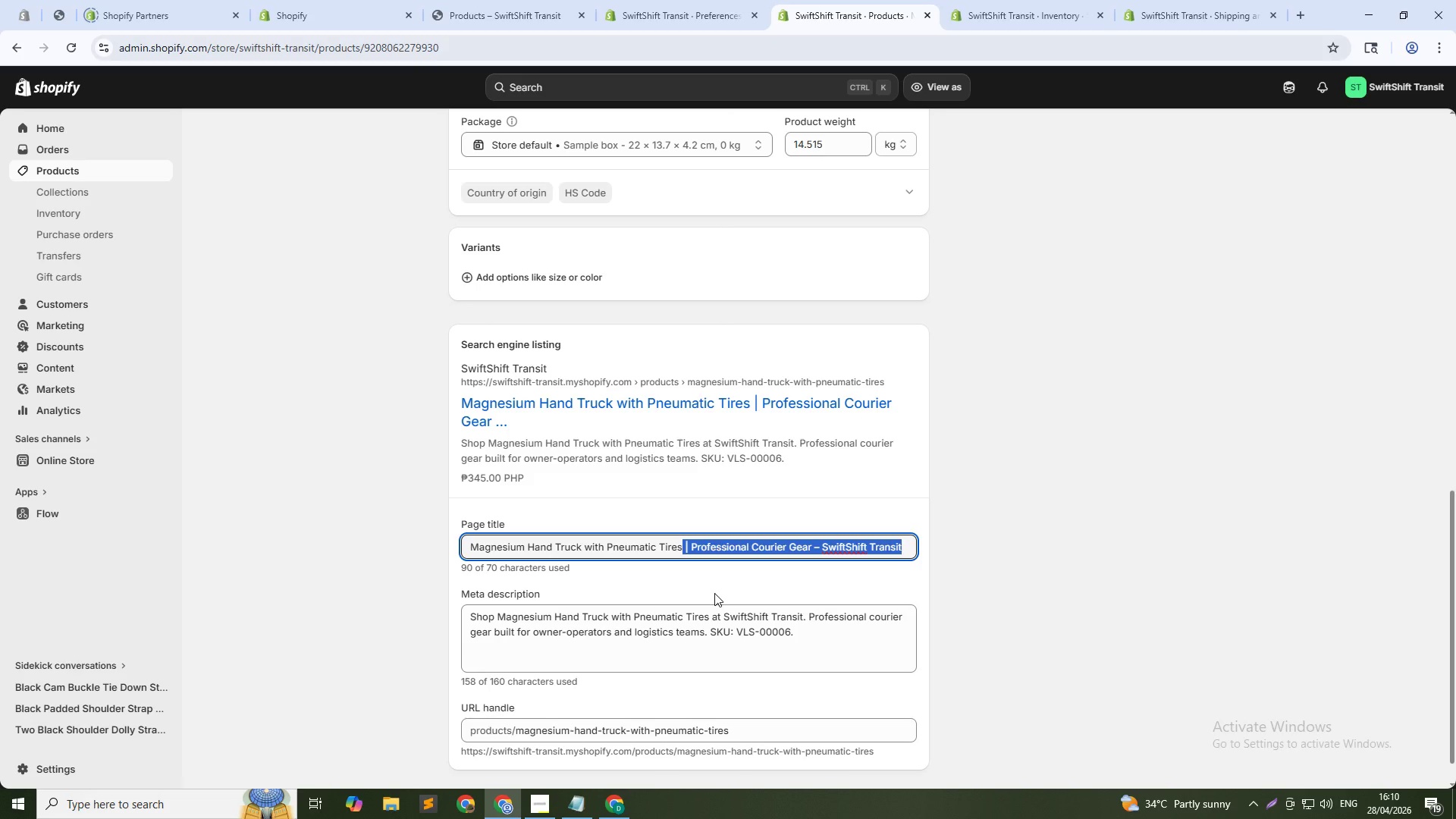 
key(Backspace)
 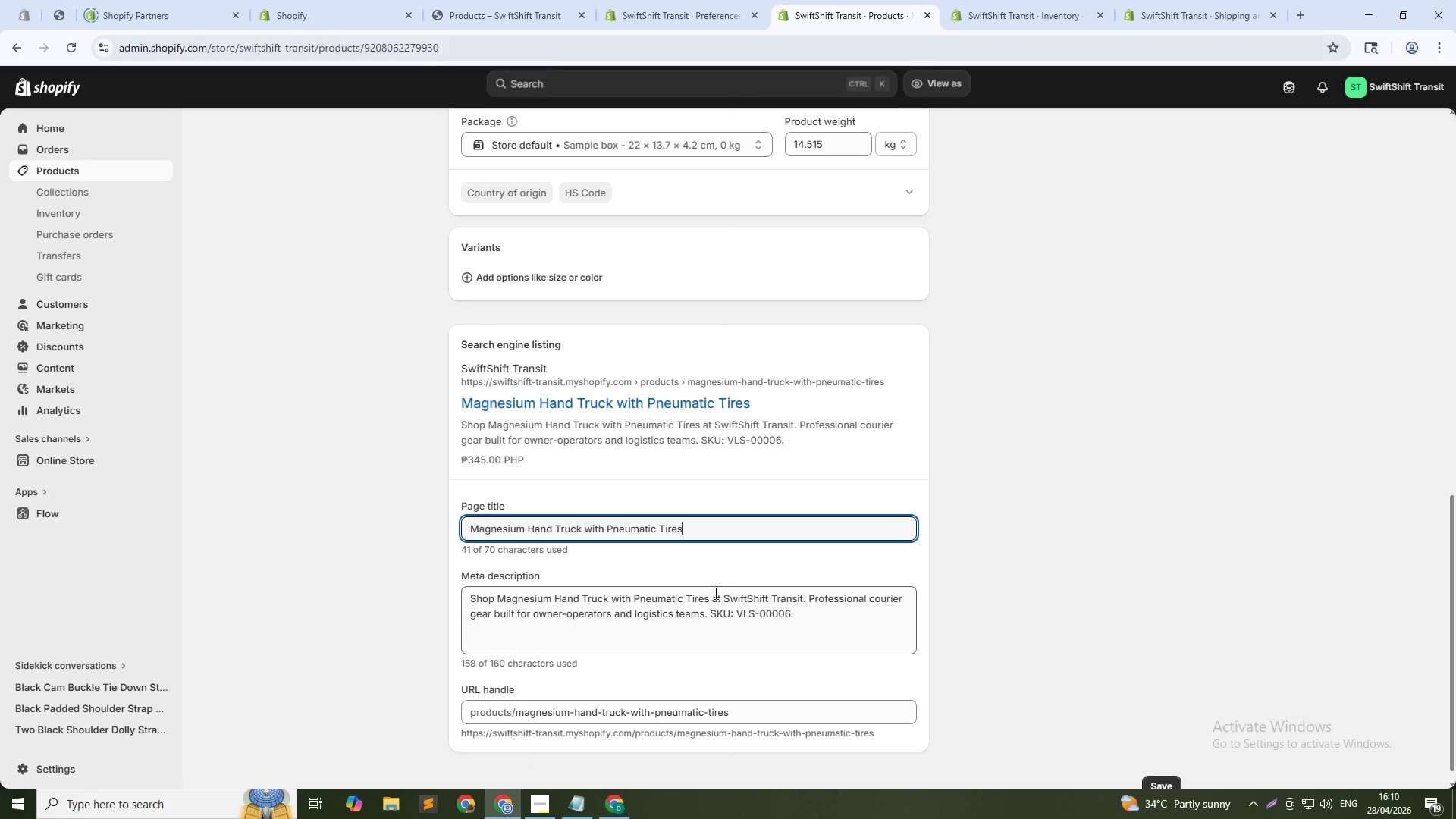 
key(Tab)
 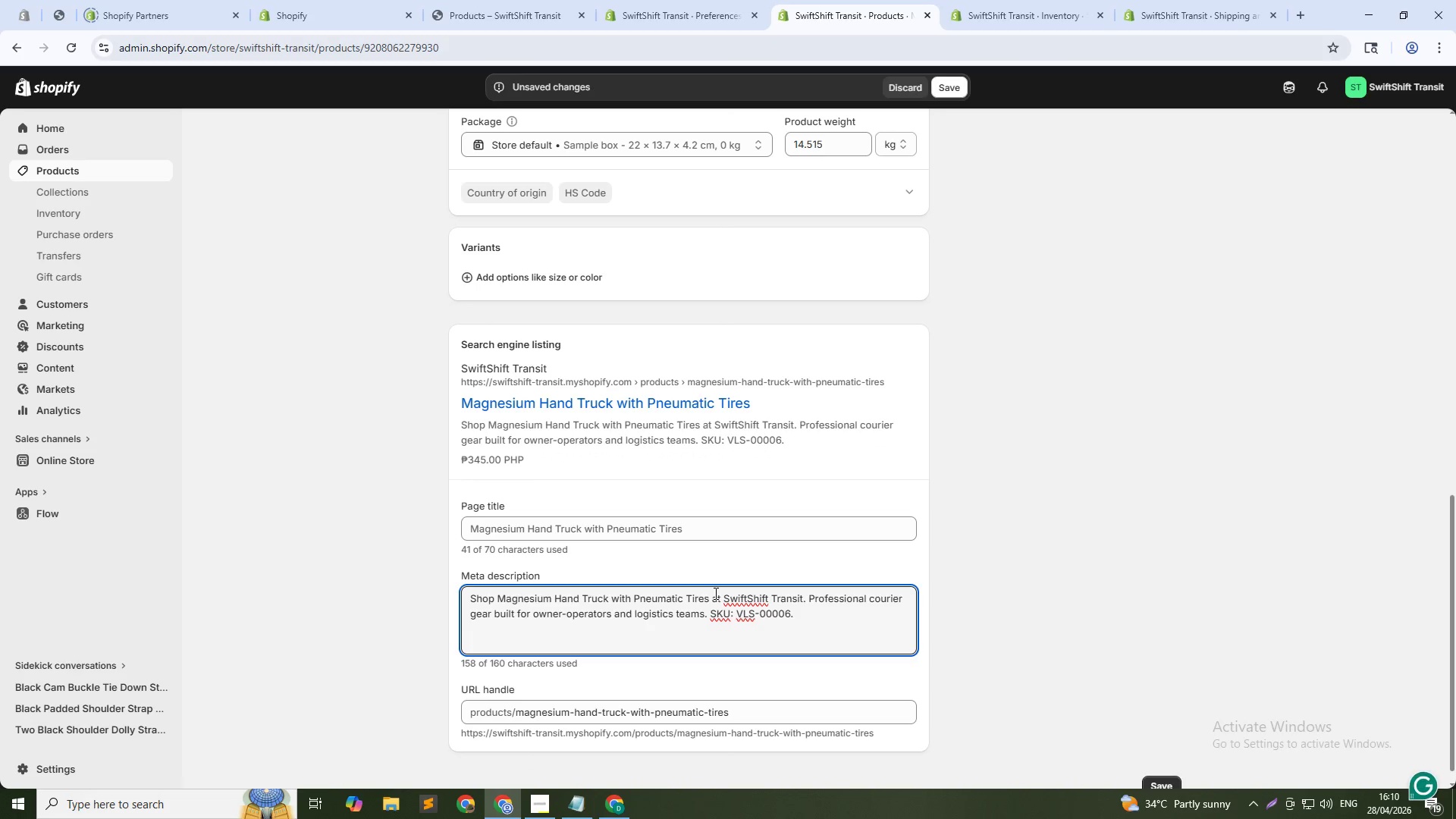 
key(Control+A)
 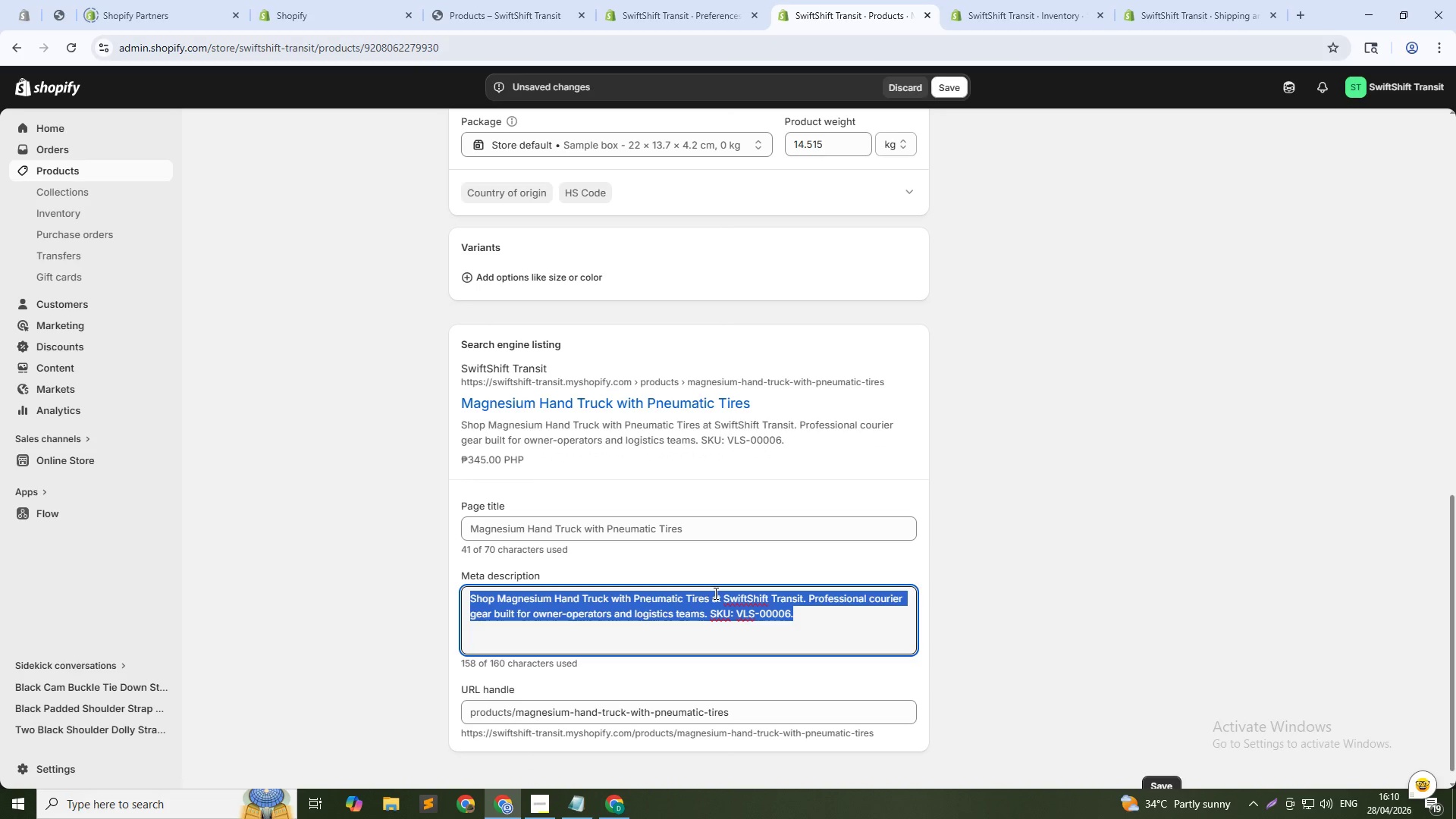 
type(Lightweight hand truck for high-volume deliveries. Pneumatic tires. Shop now.)
 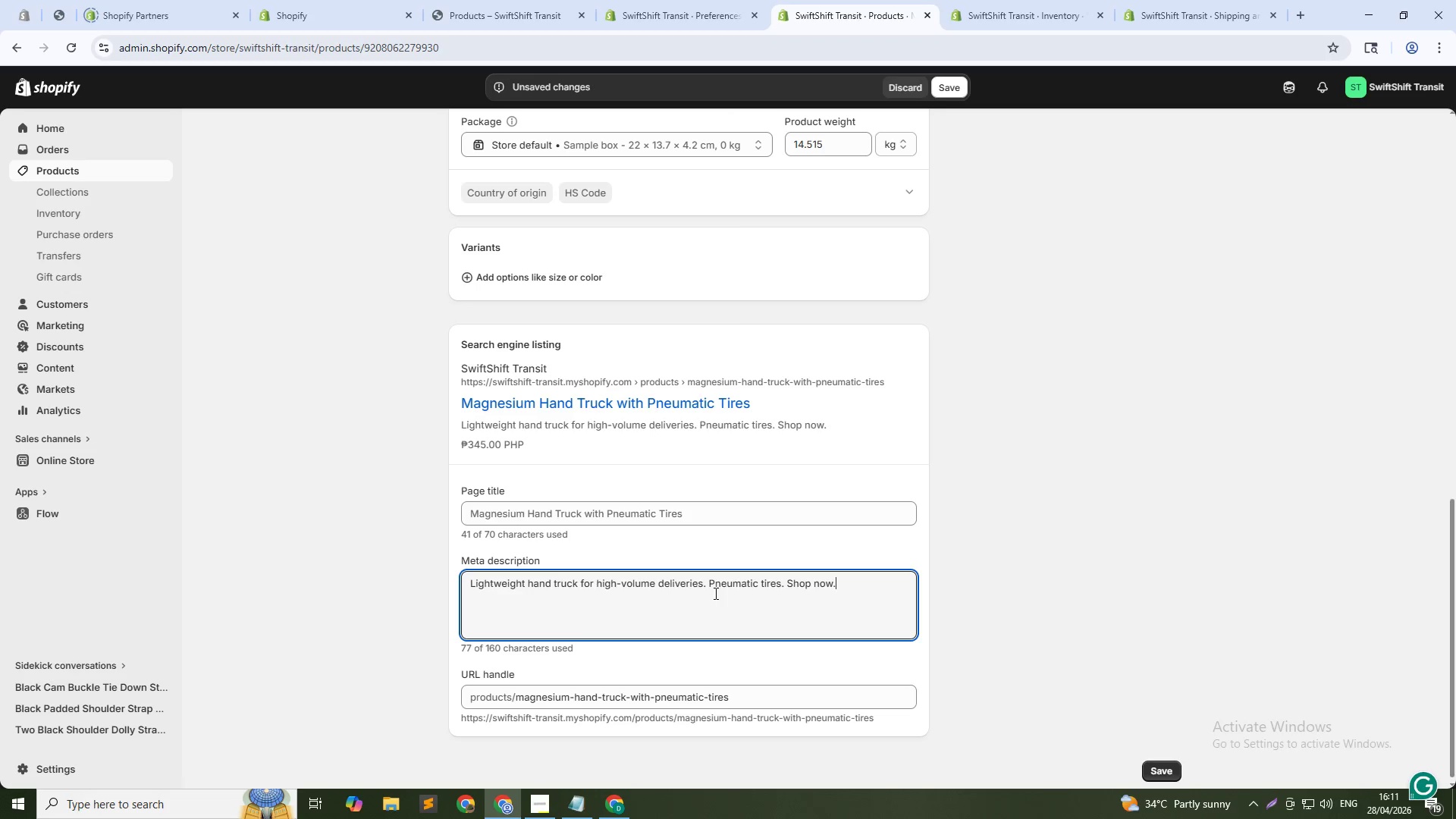 
left_click([939, 83])
 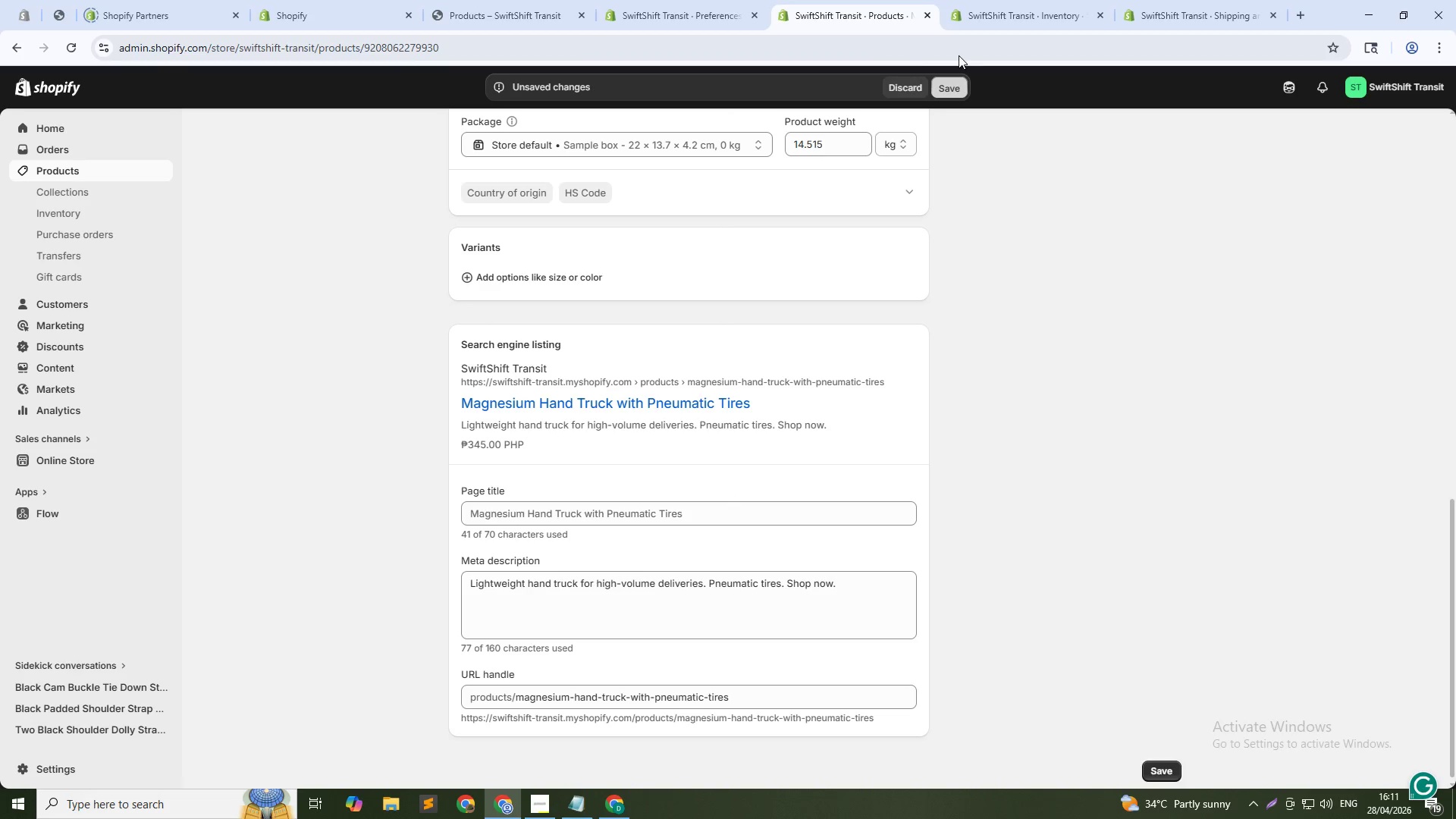 
mouse_move([912, 36])
 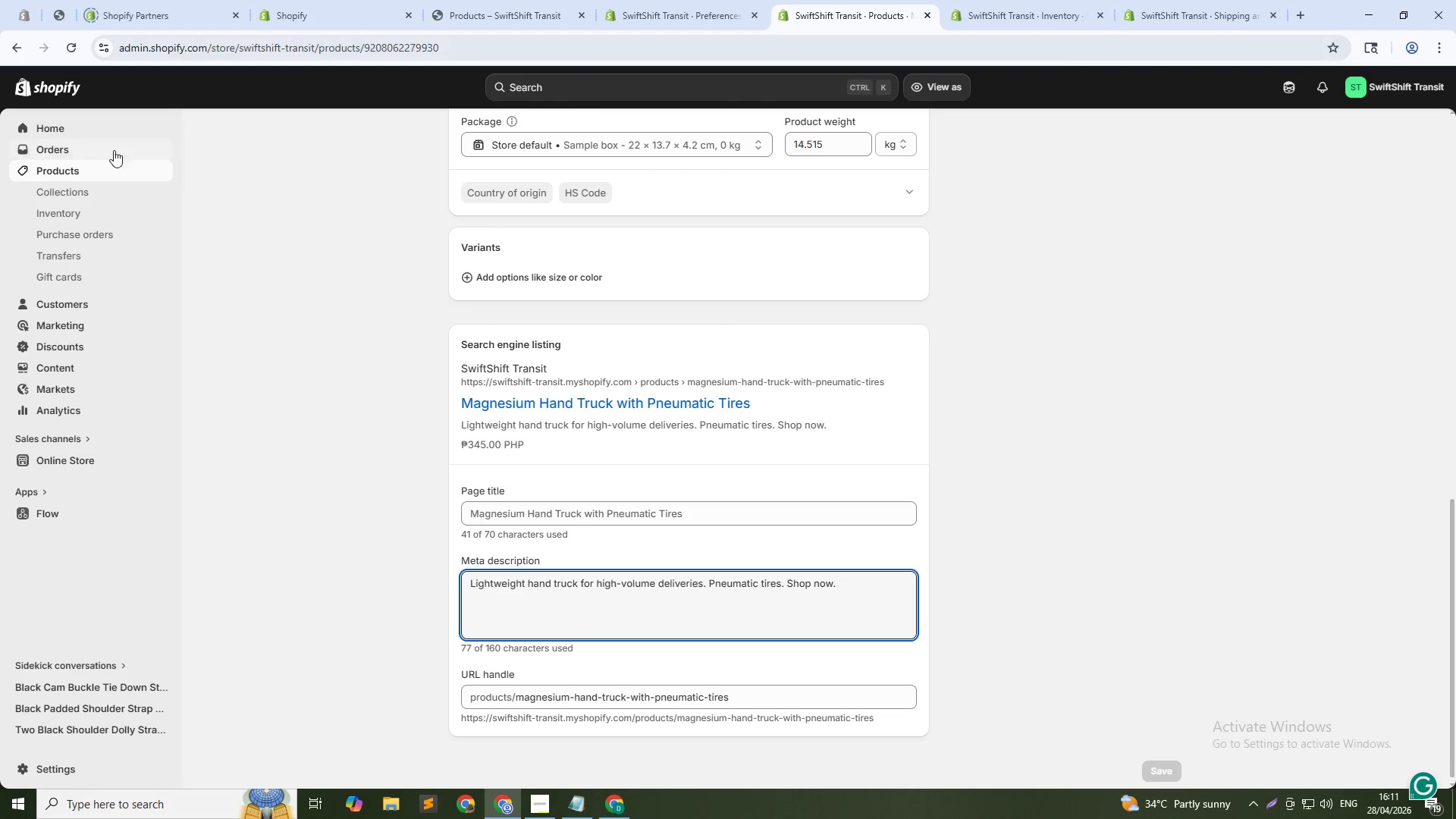 
wait(5.57)
 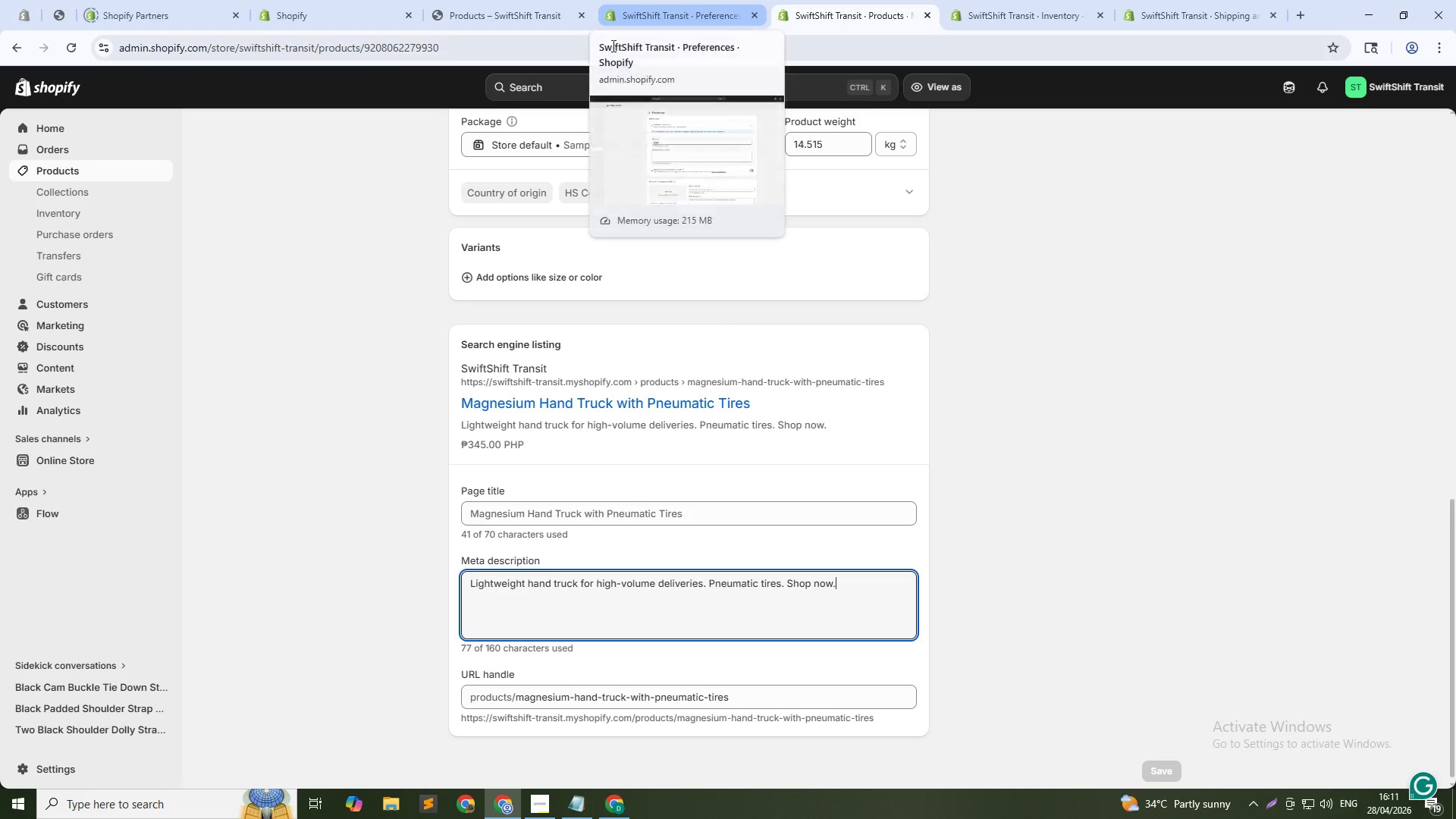 
left_click([71, 166])
 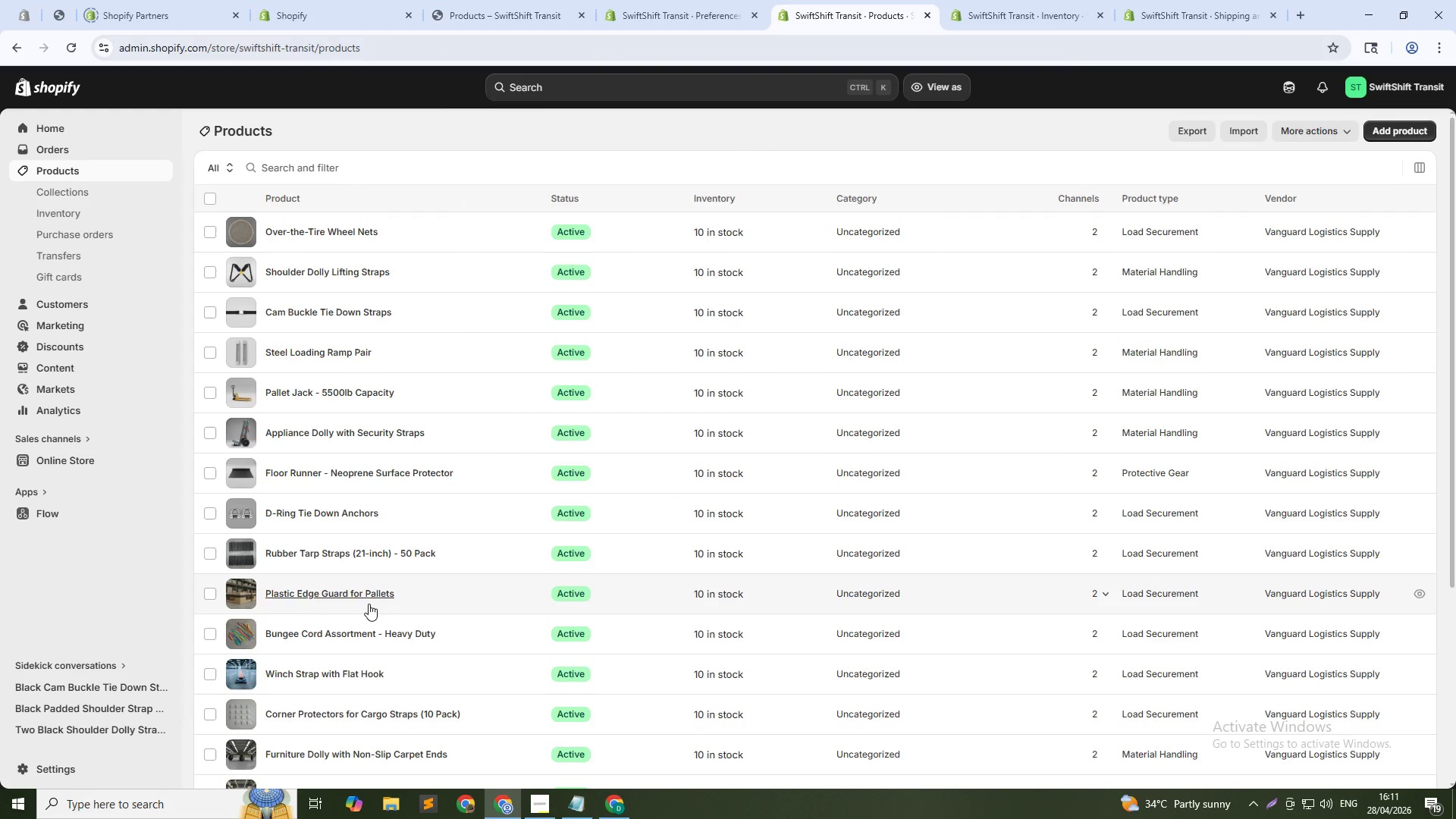 
scroll: coordinate [316, 686], scroll_direction: down, amount: 2.0
 